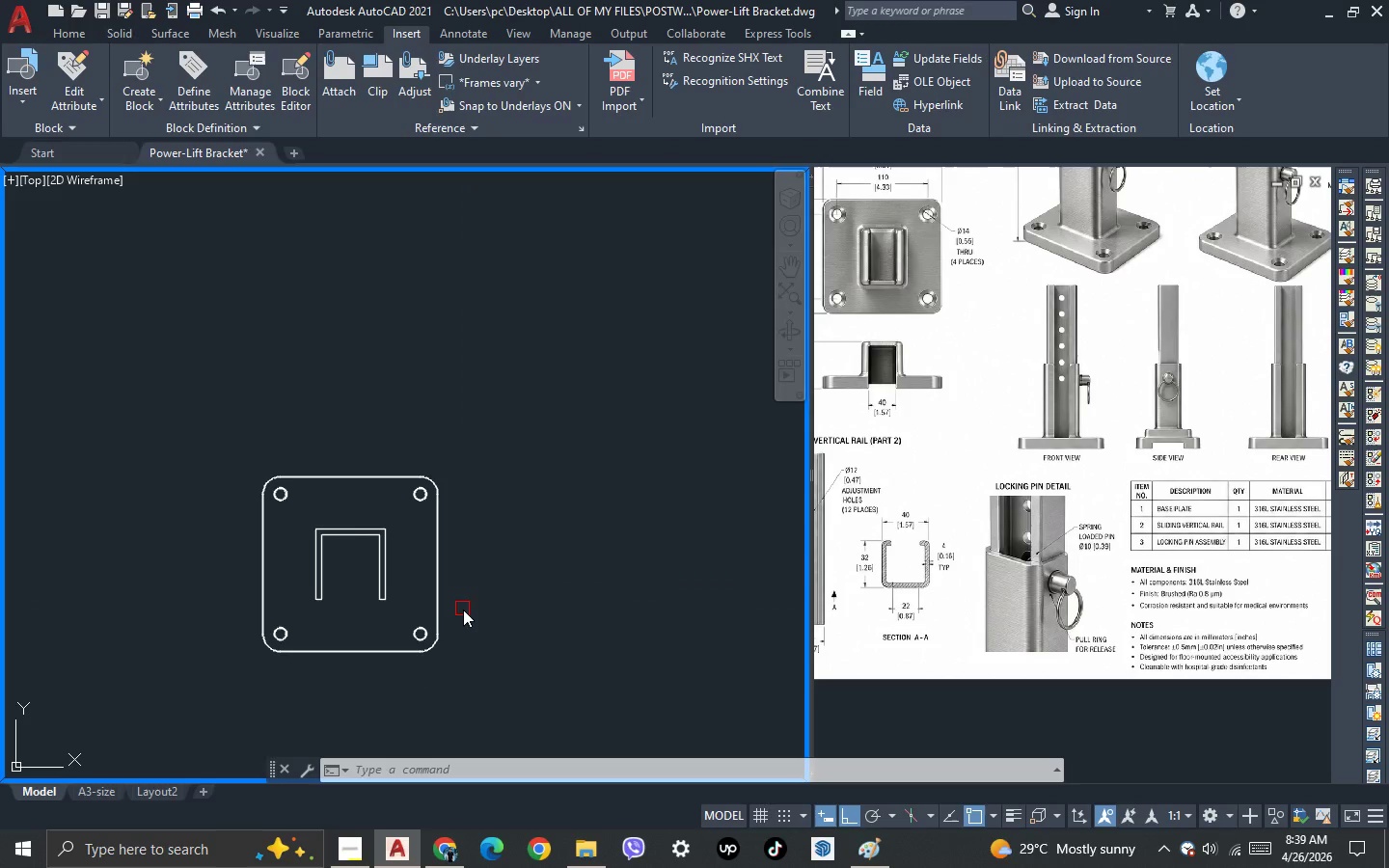 
key(3)
 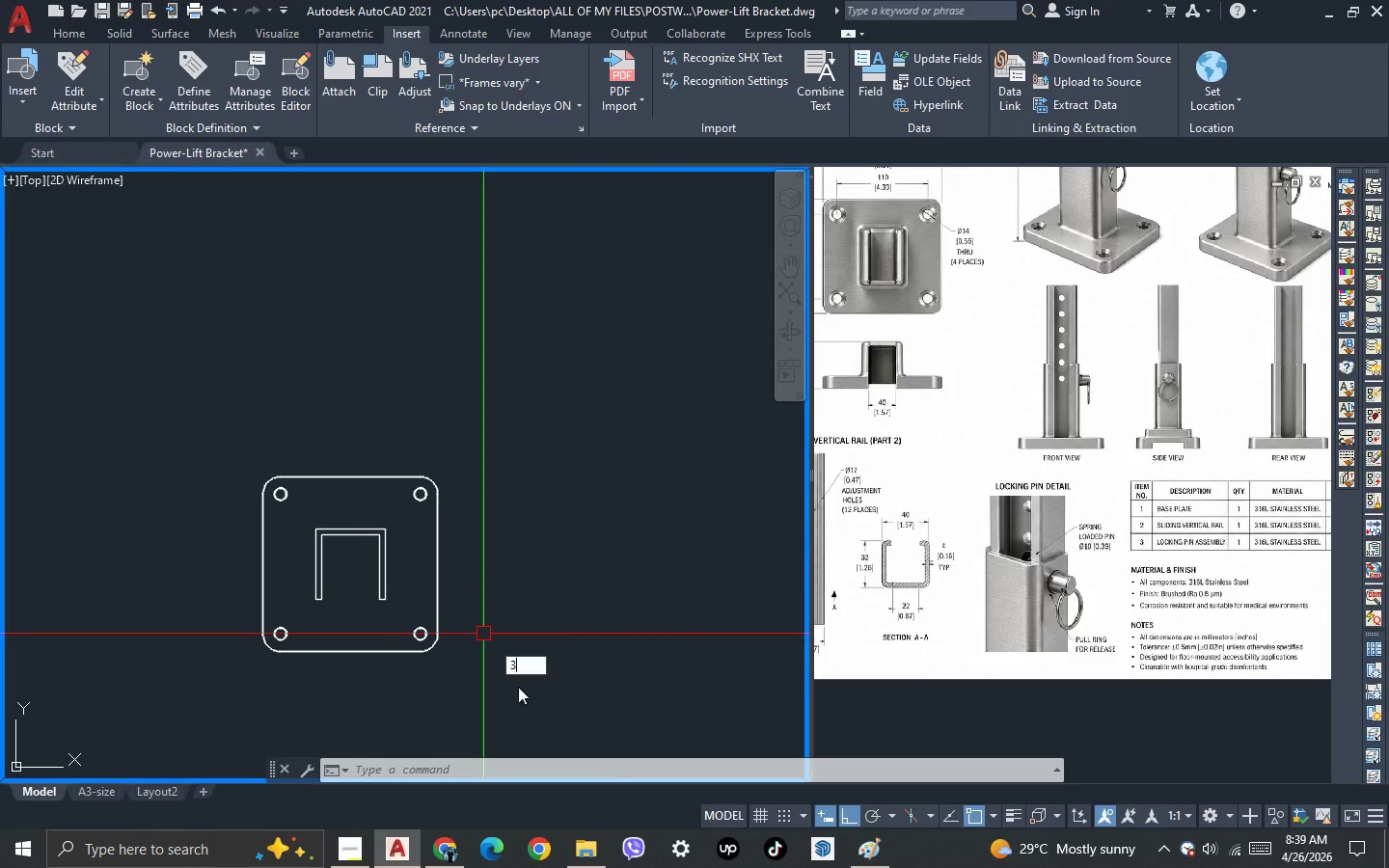 
key(Space)
 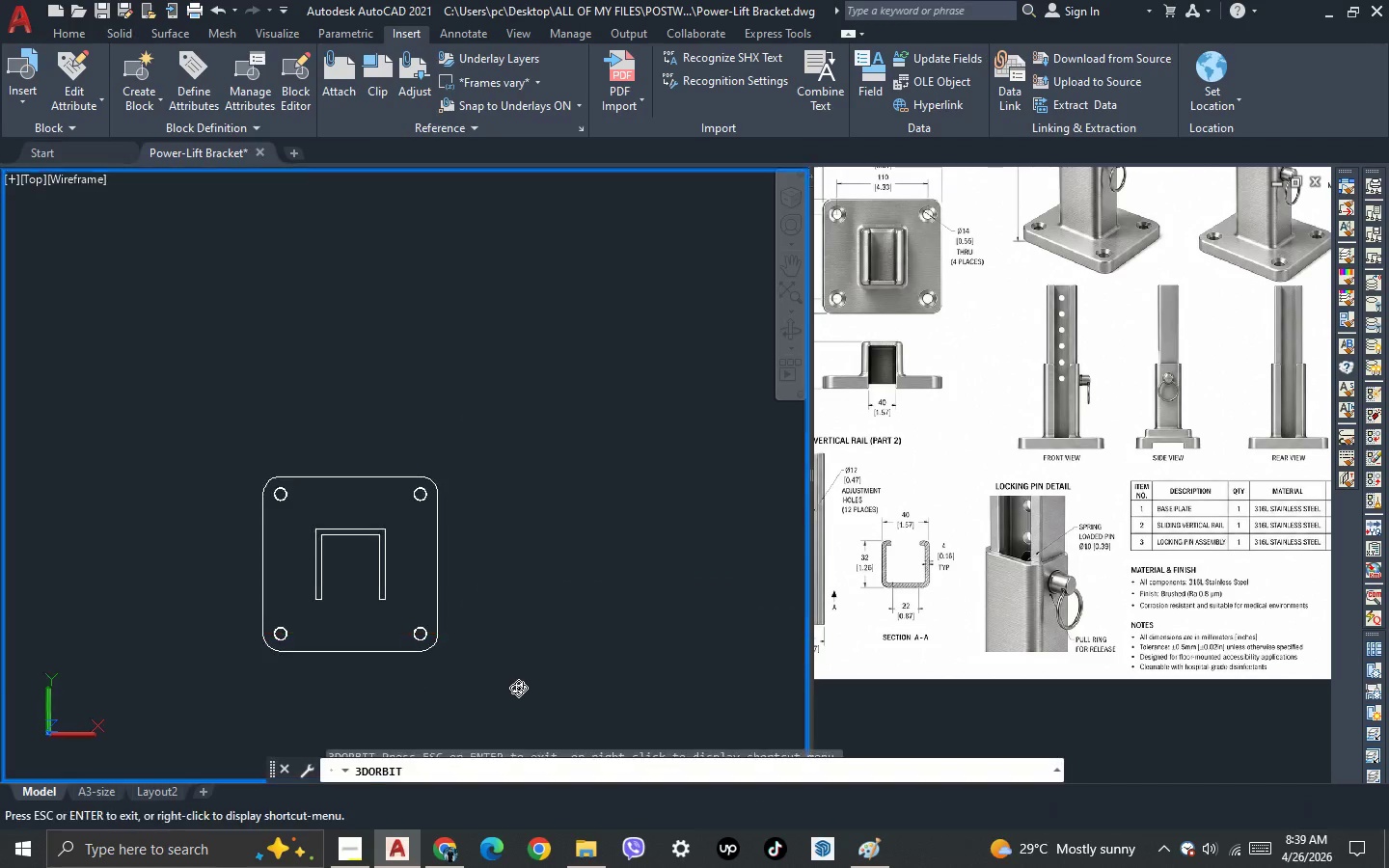 
left_click_drag(start_coordinate=[518, 688], to_coordinate=[459, 609])
 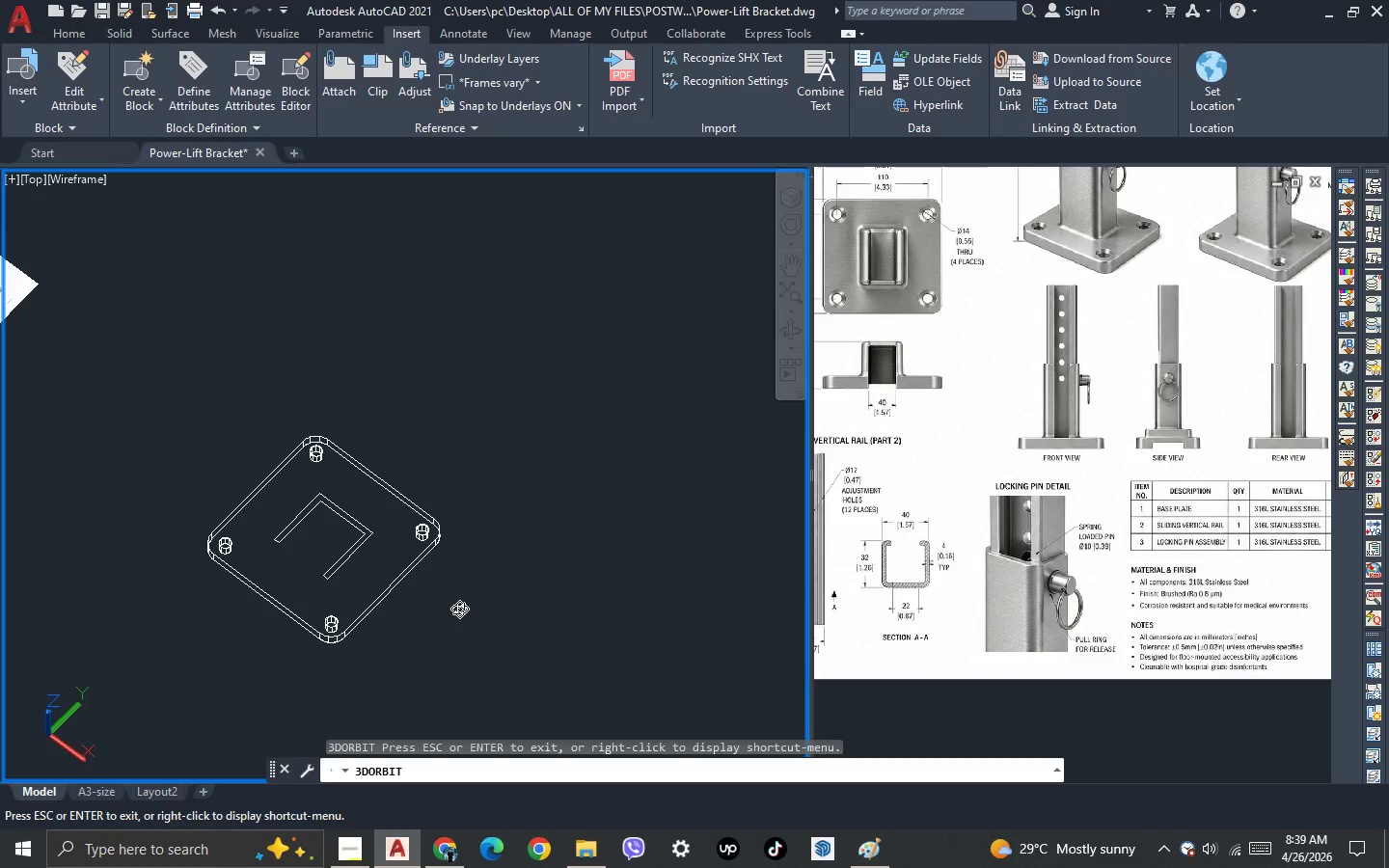 
left_click_drag(start_coordinate=[459, 609], to_coordinate=[465, 610])
 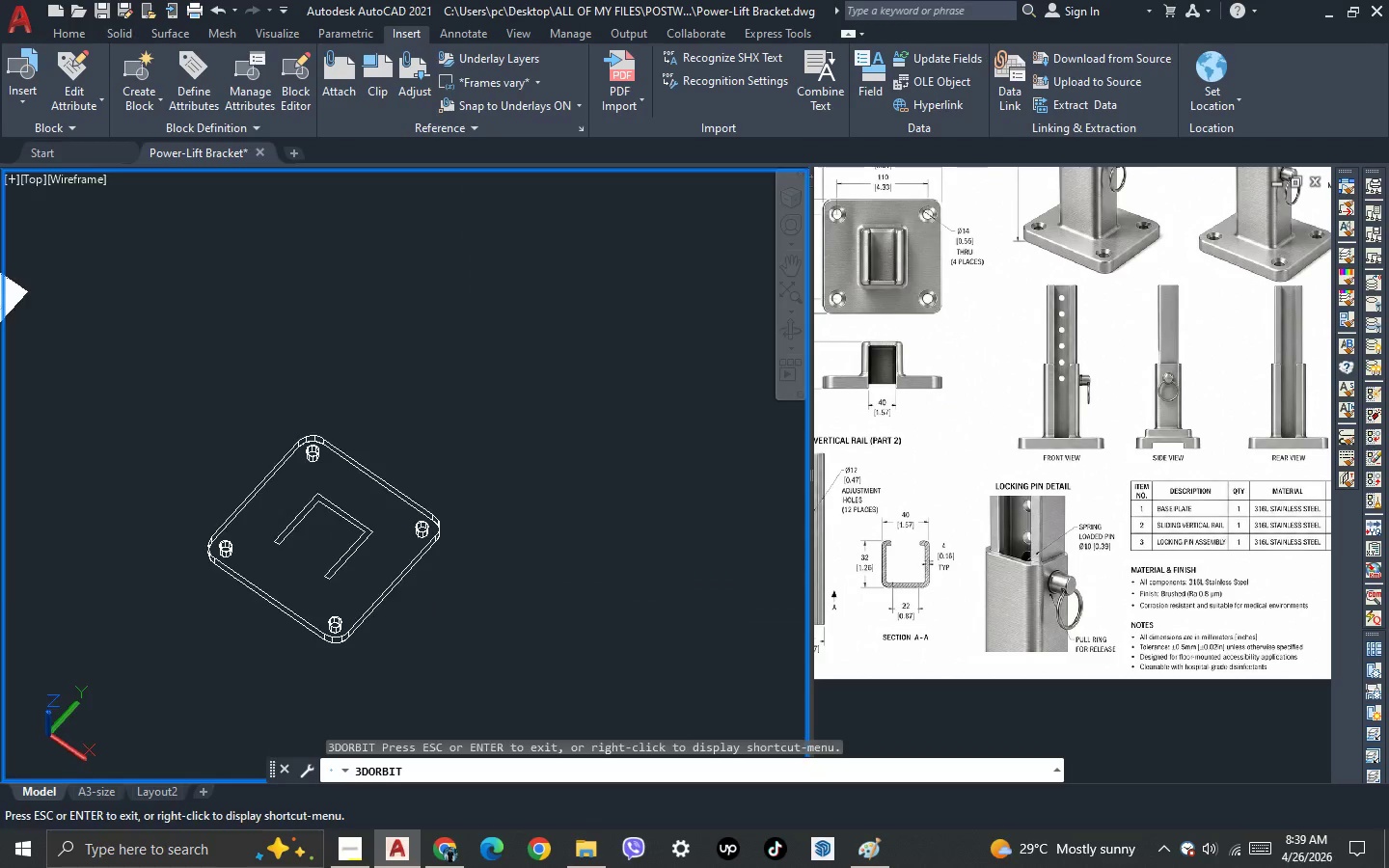 
key(Escape)
 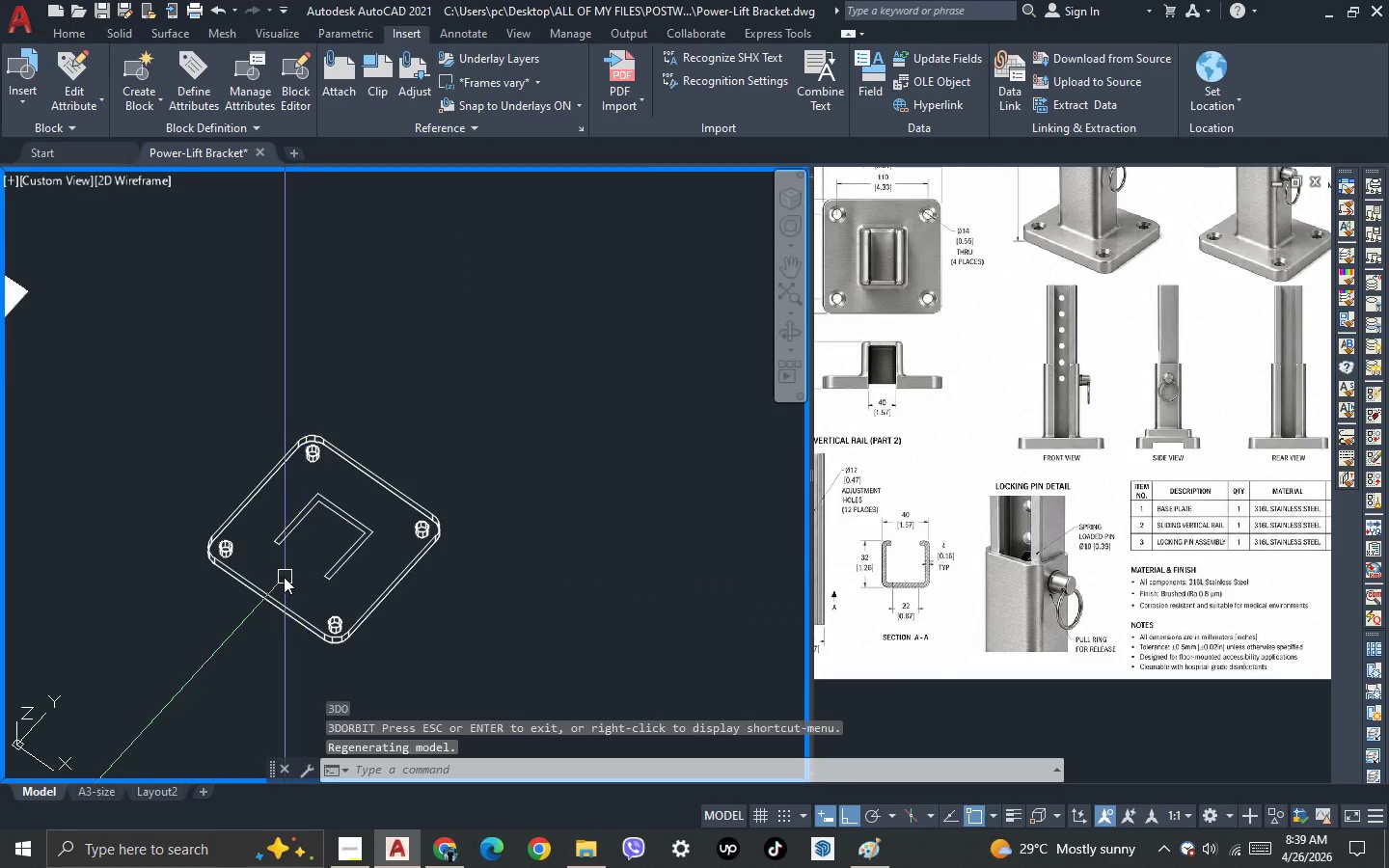 
scroll: coordinate [303, 548], scroll_direction: up, amount: 2.0
 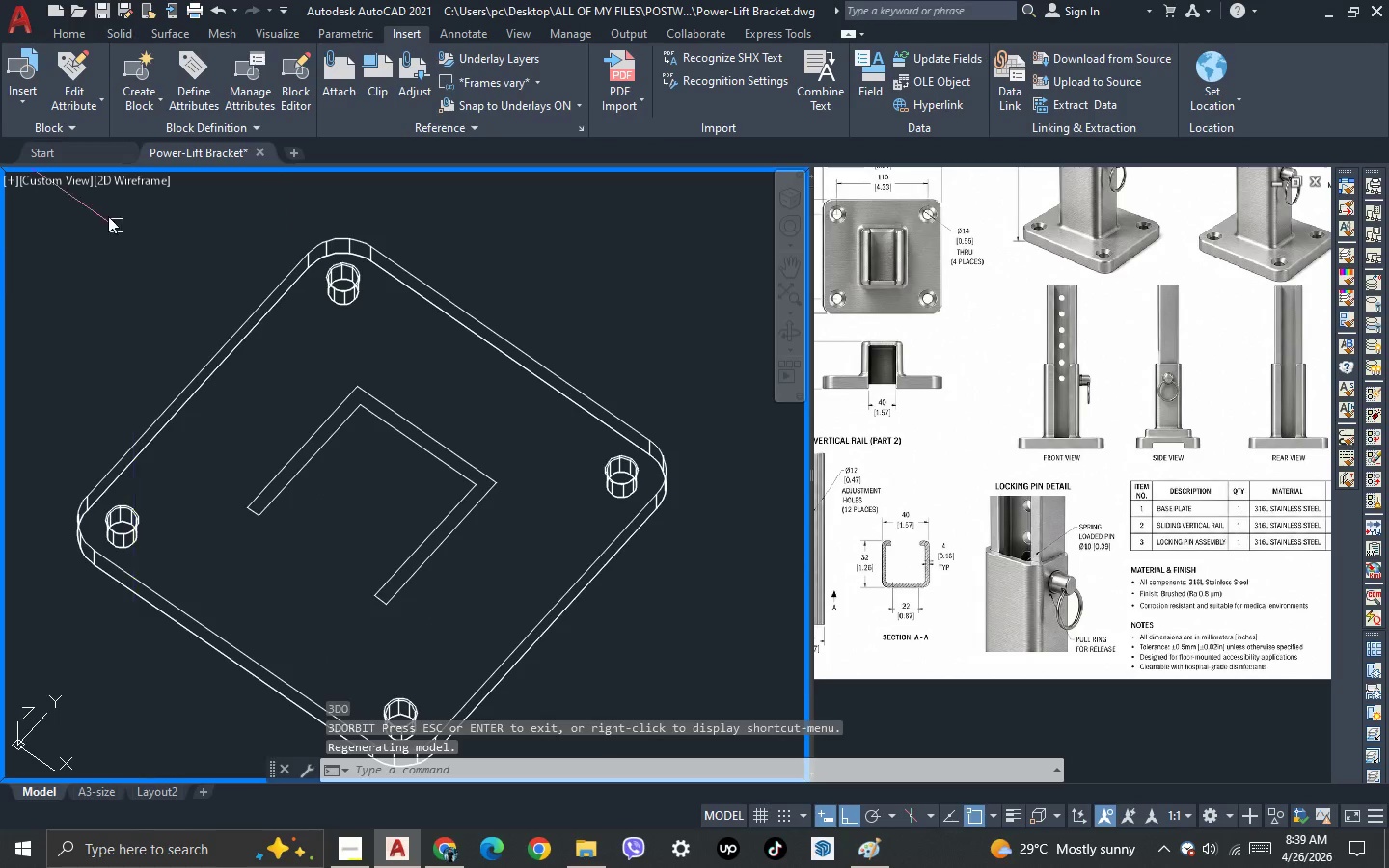 
left_click([56, 179])
 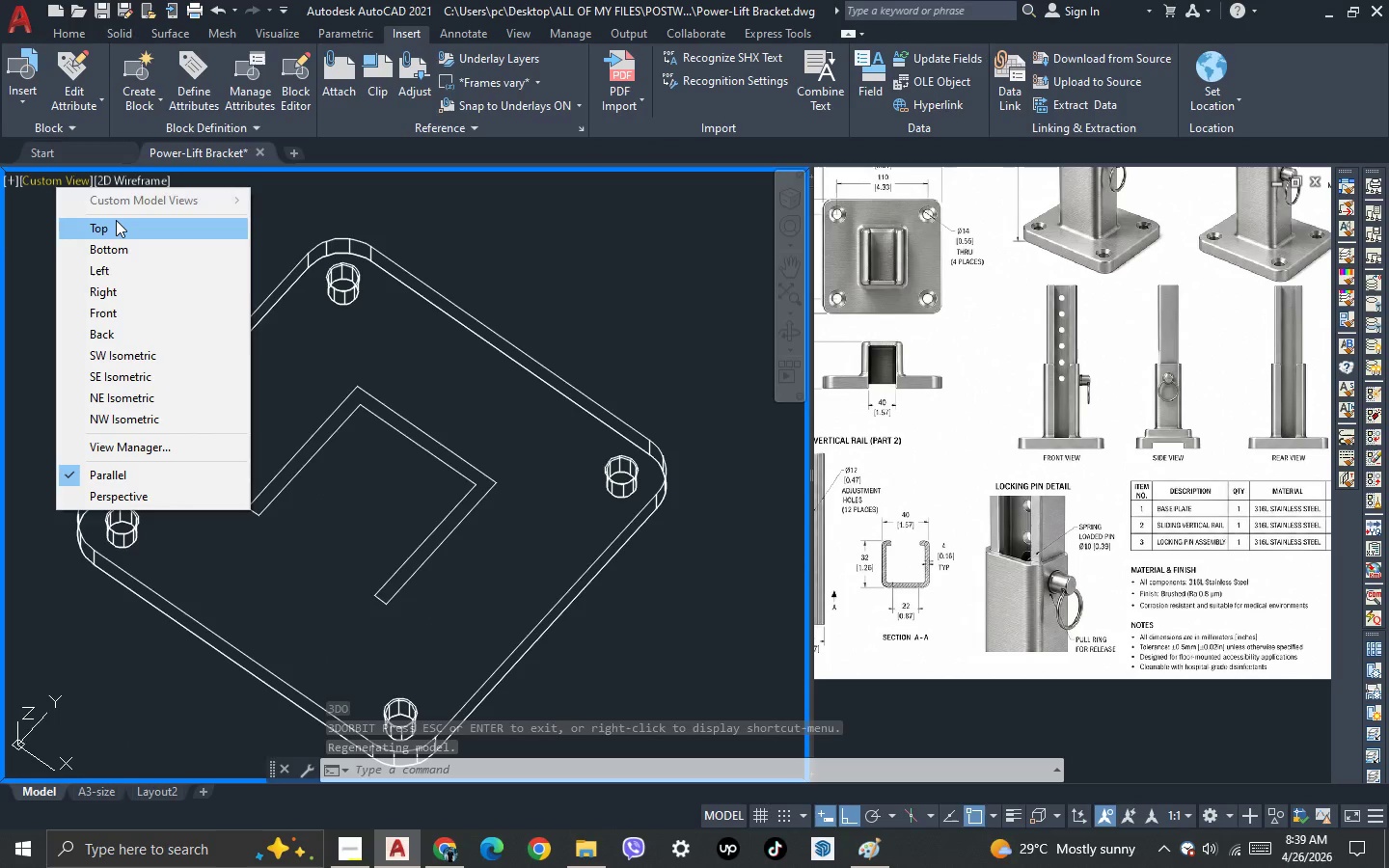 
left_click([116, 220])
 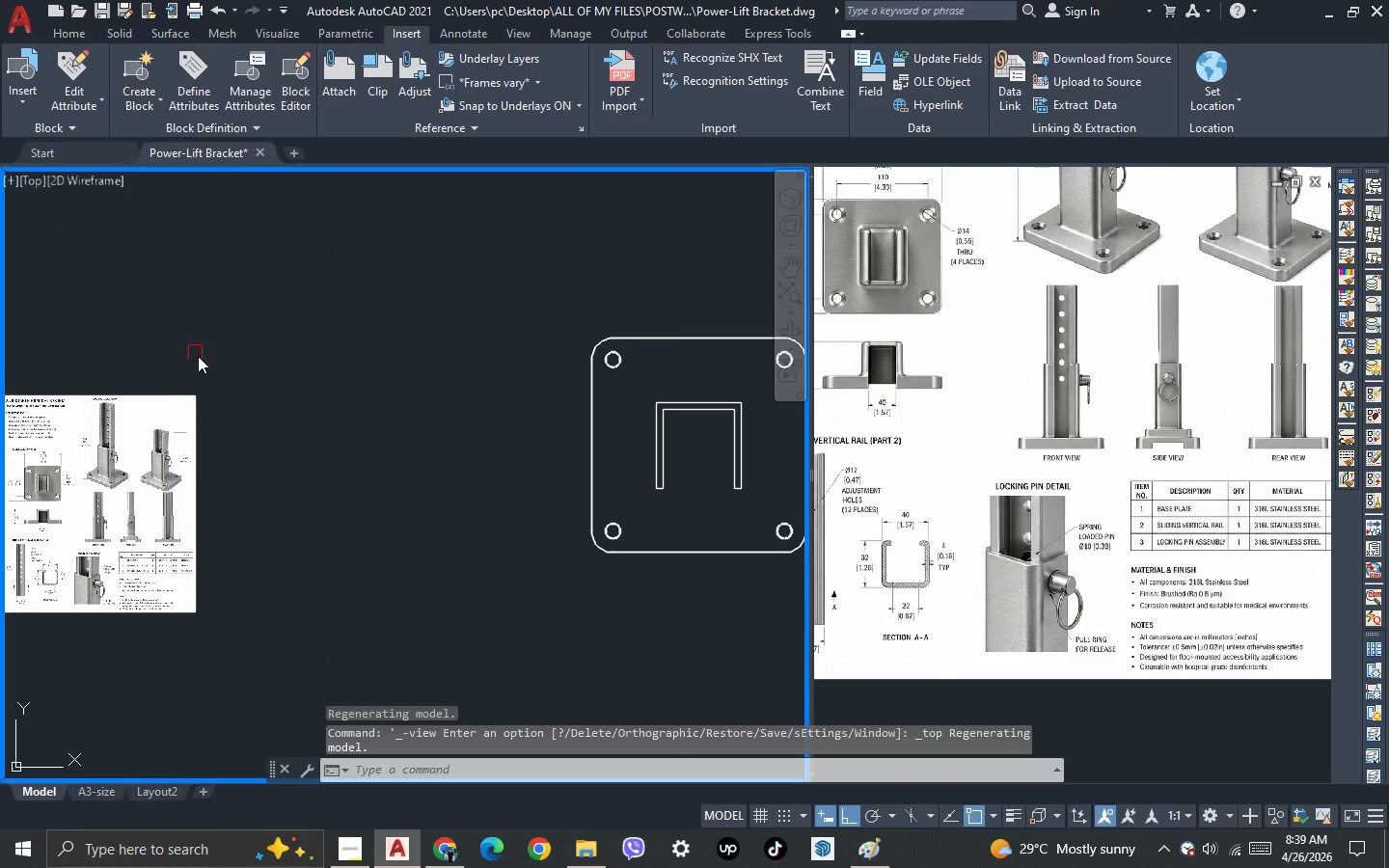 
scroll: coordinate [428, 402], scroll_direction: up, amount: 3.0
 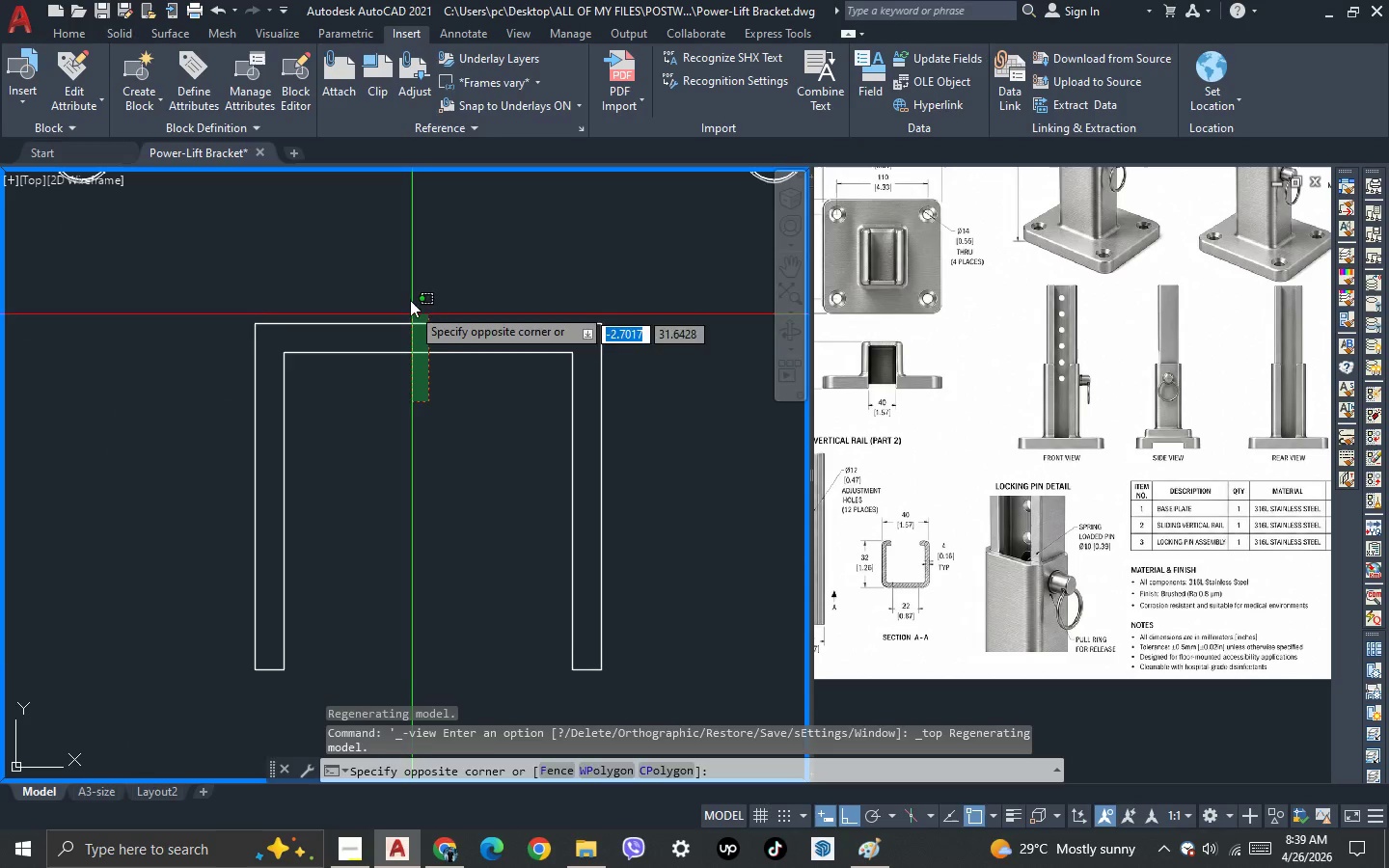 
double_click([409, 297])
 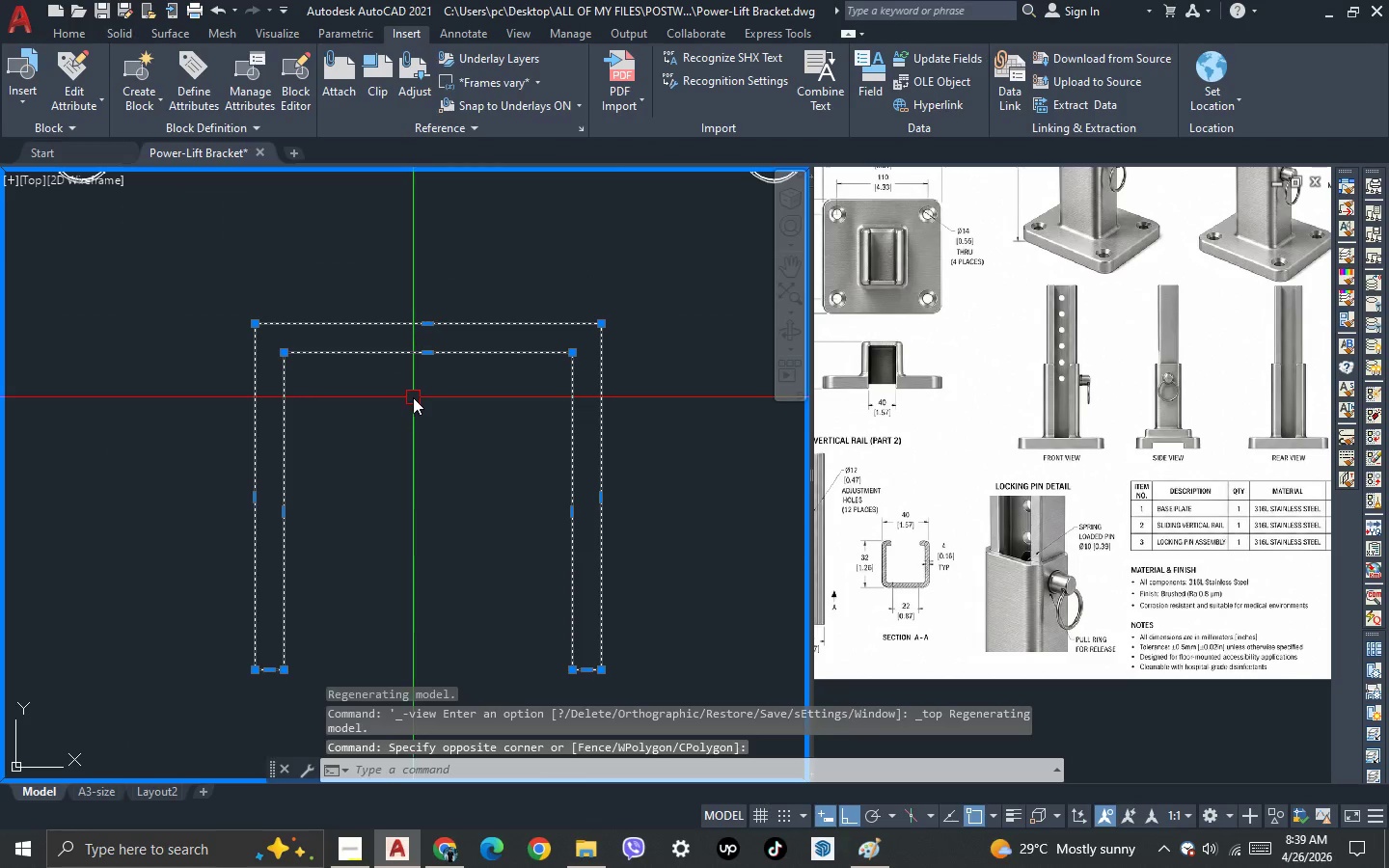 
key(X)
 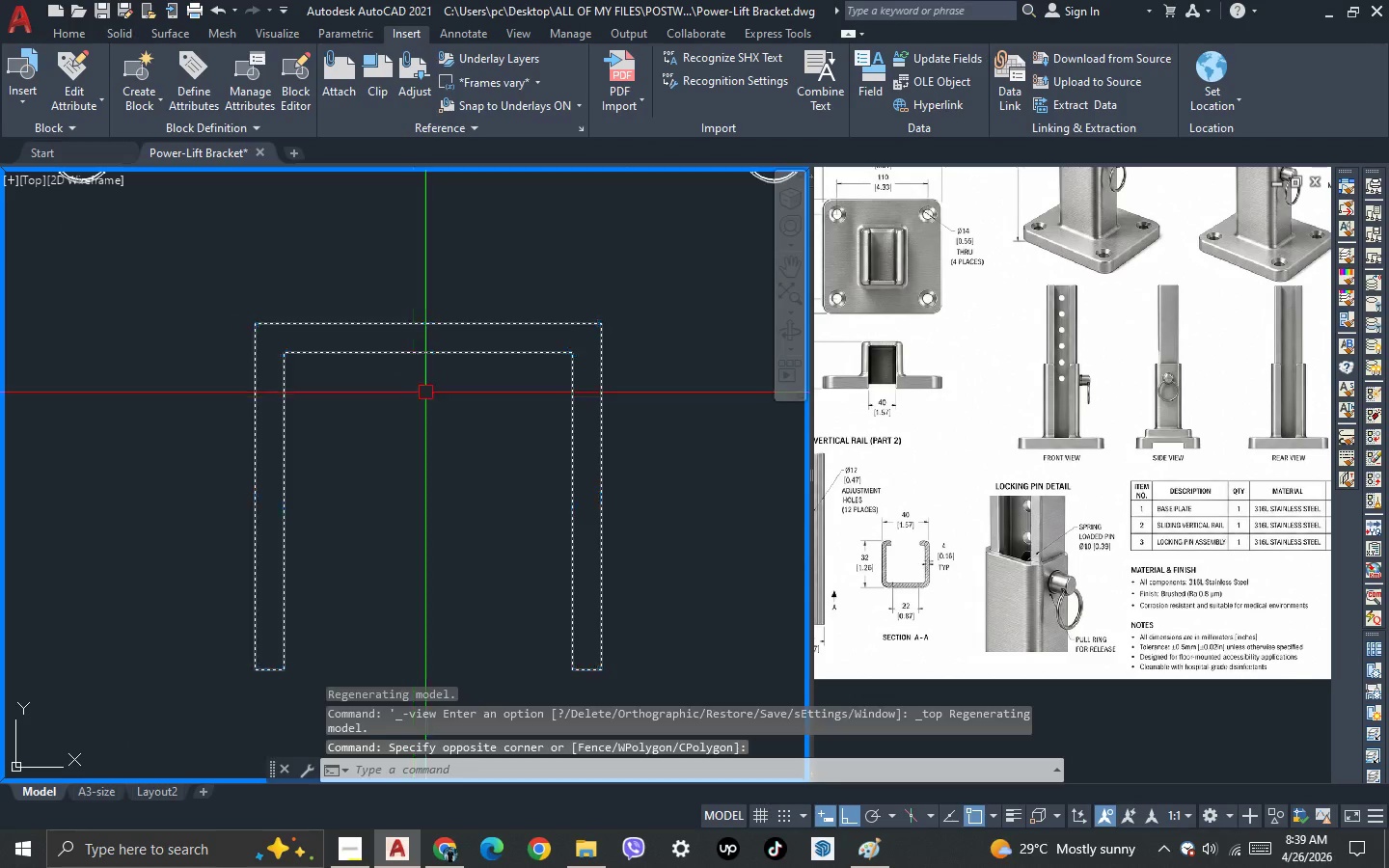 
key(Space)
 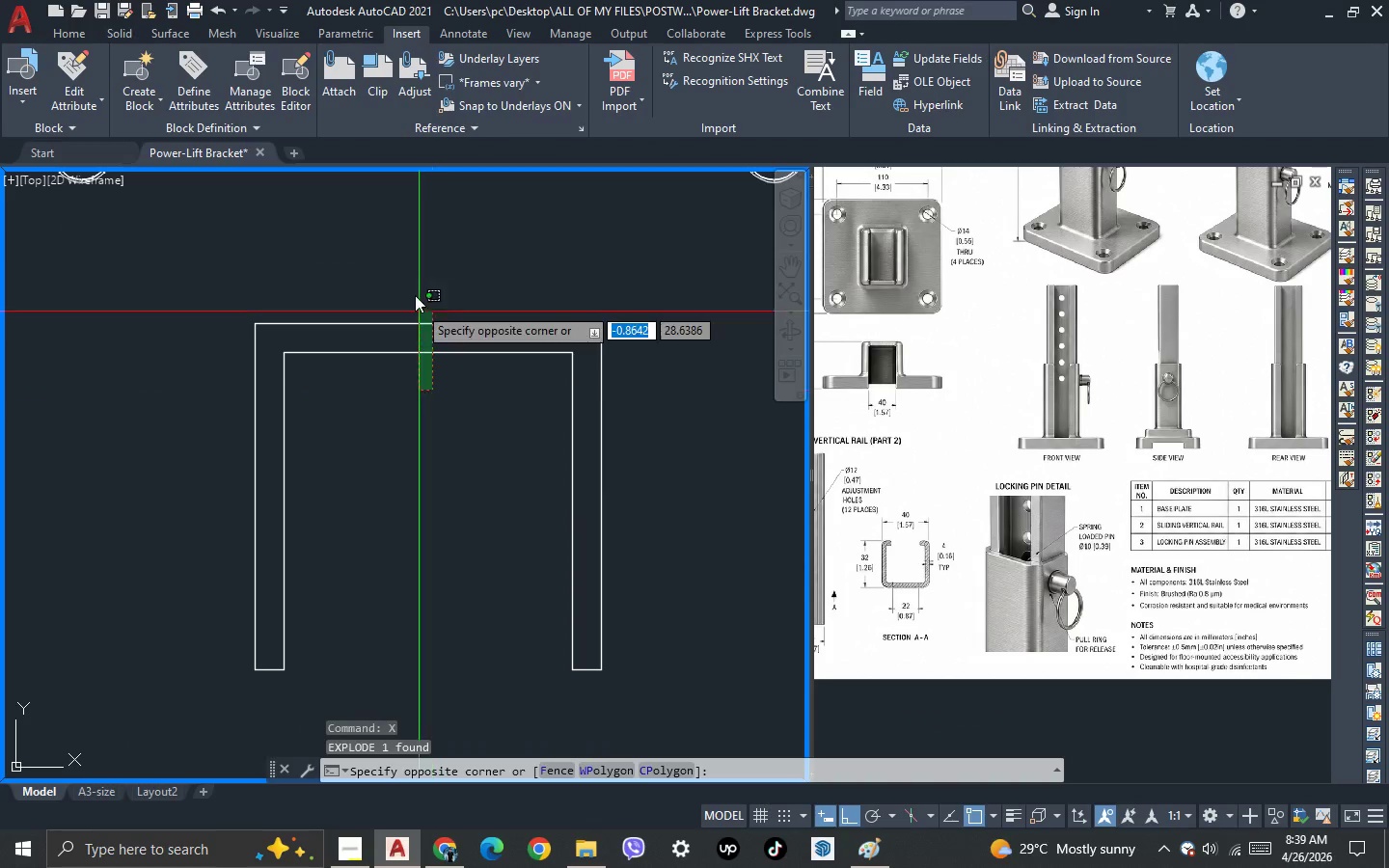 
double_click([413, 291])
 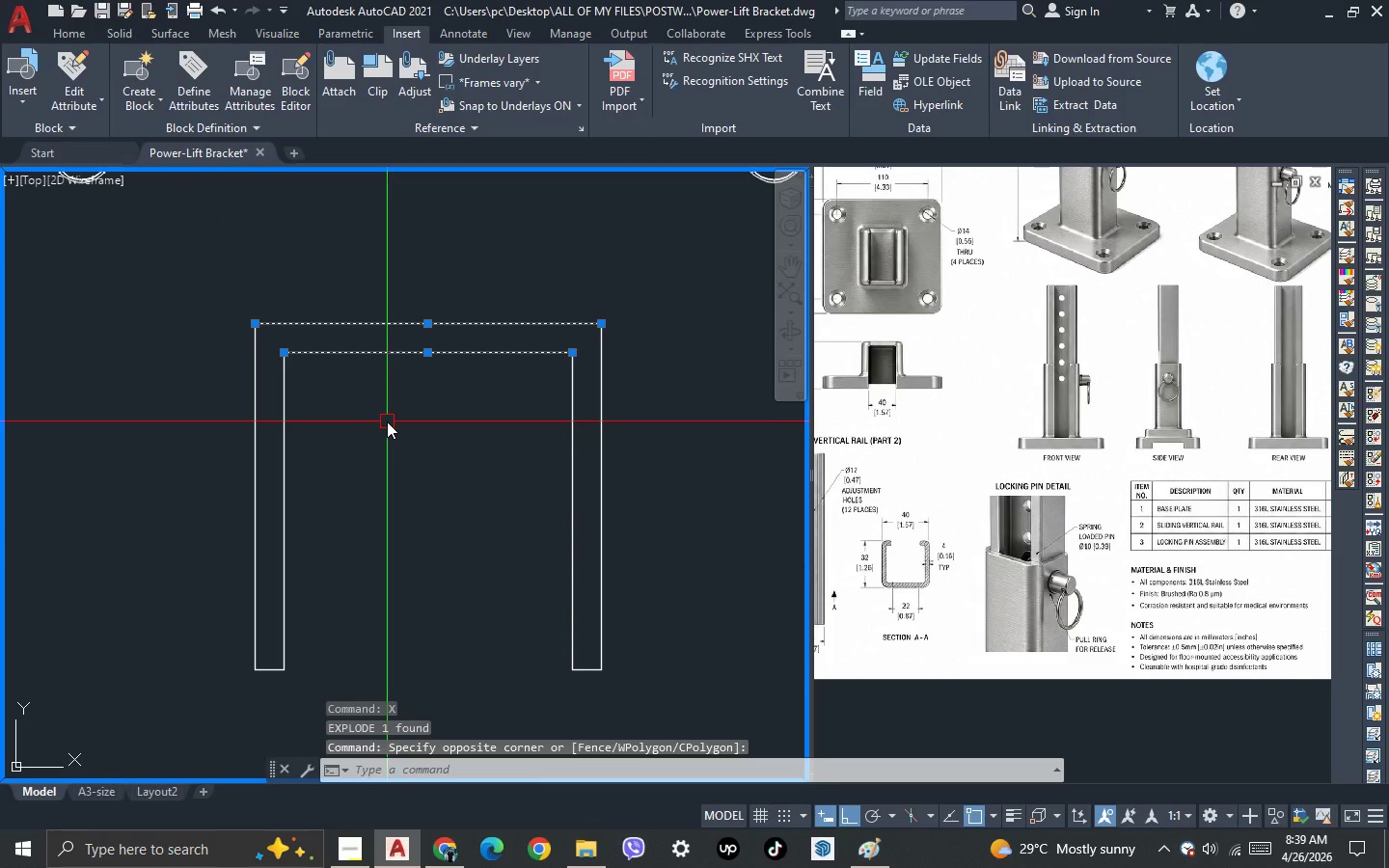 
type(mi )
 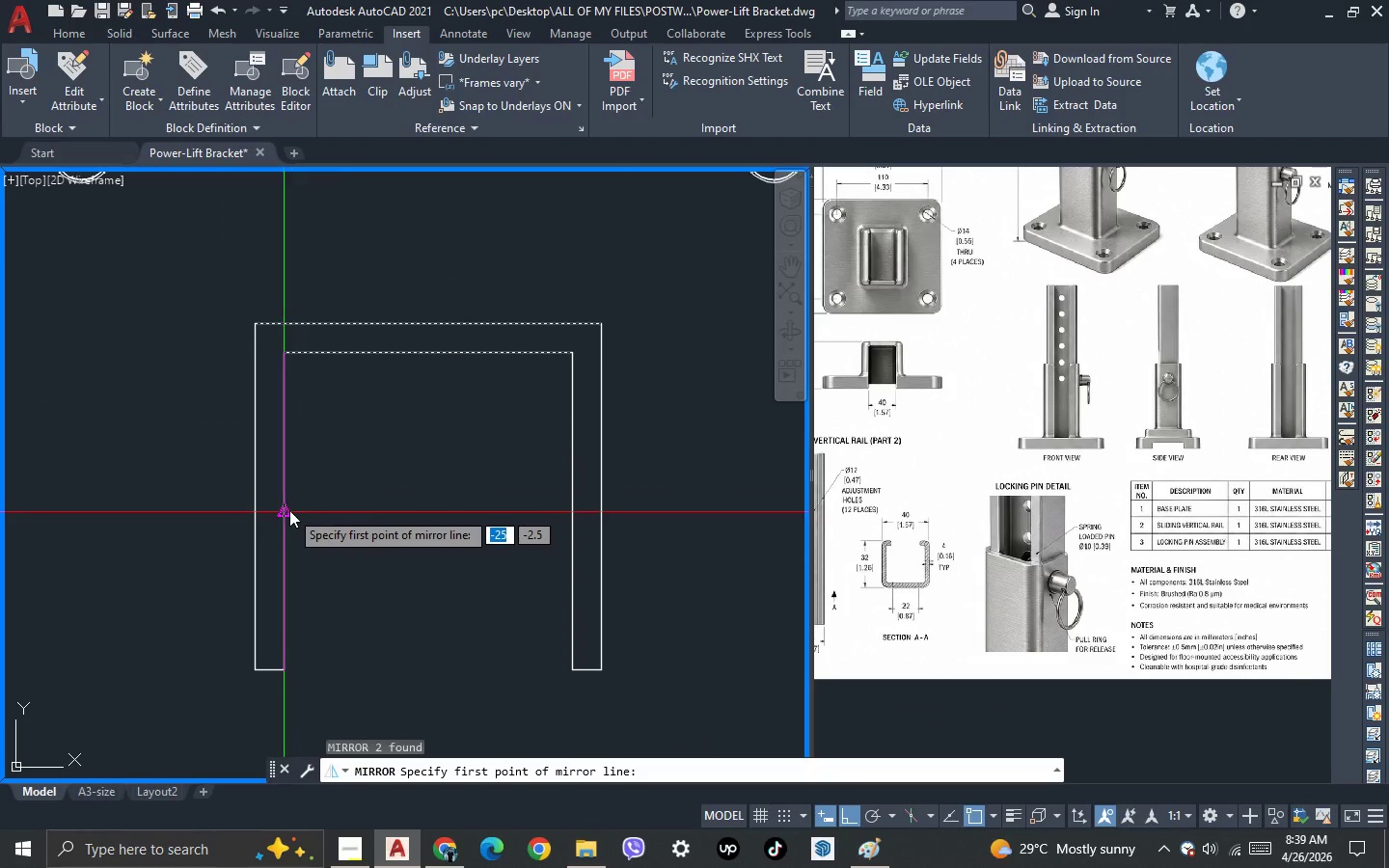 
left_click([289, 510])
 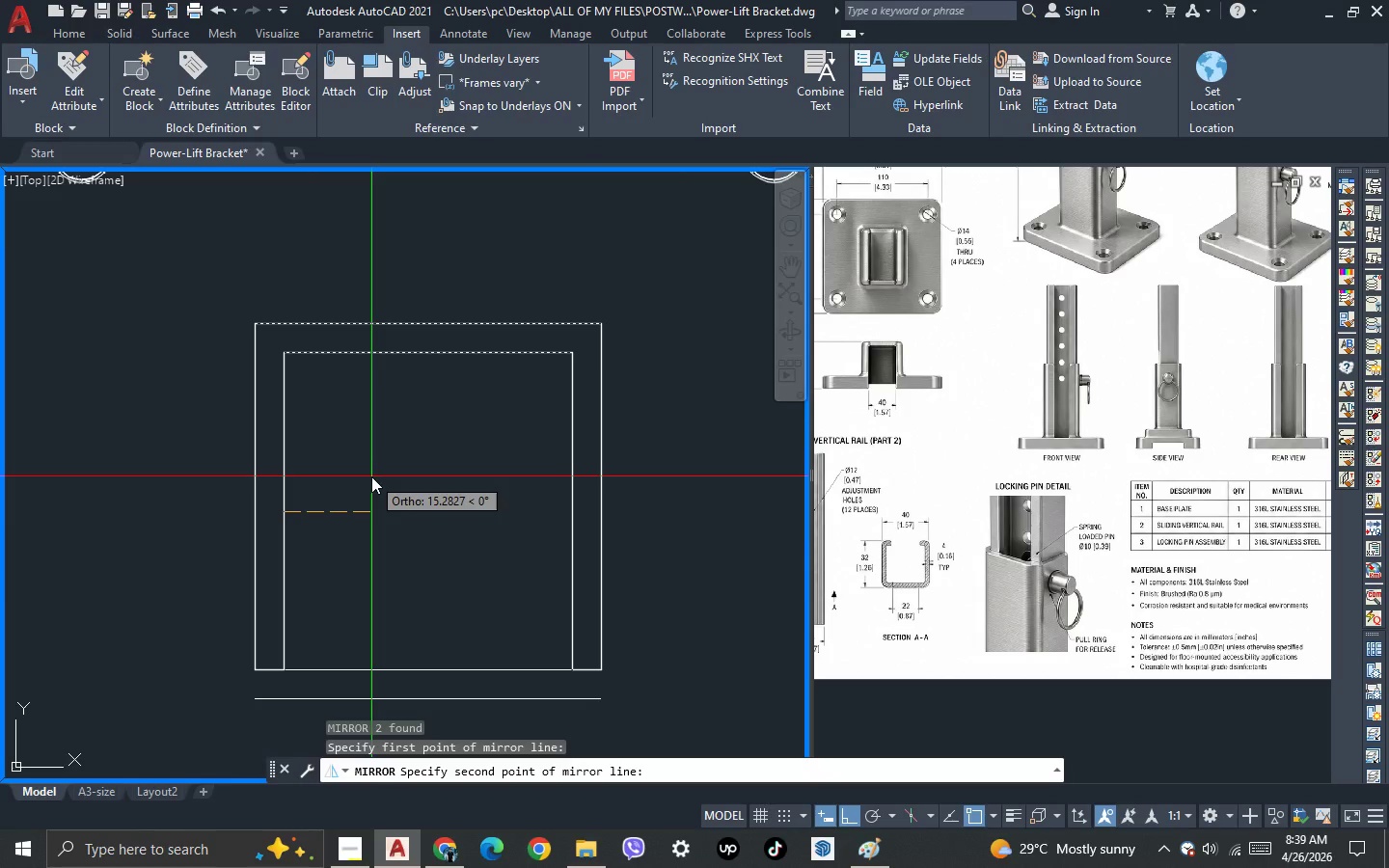 
left_click([371, 476])
 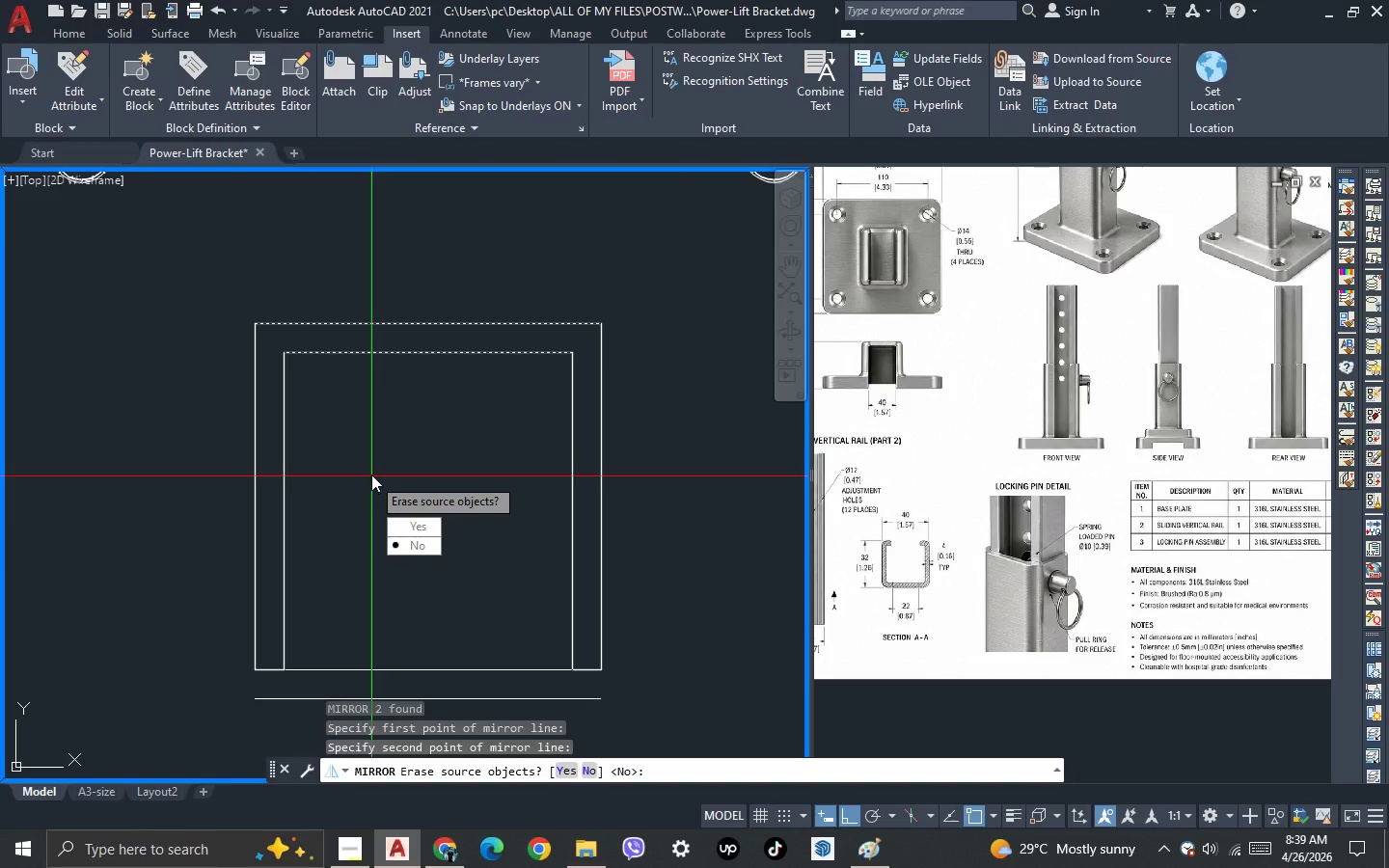 
key(Escape)
 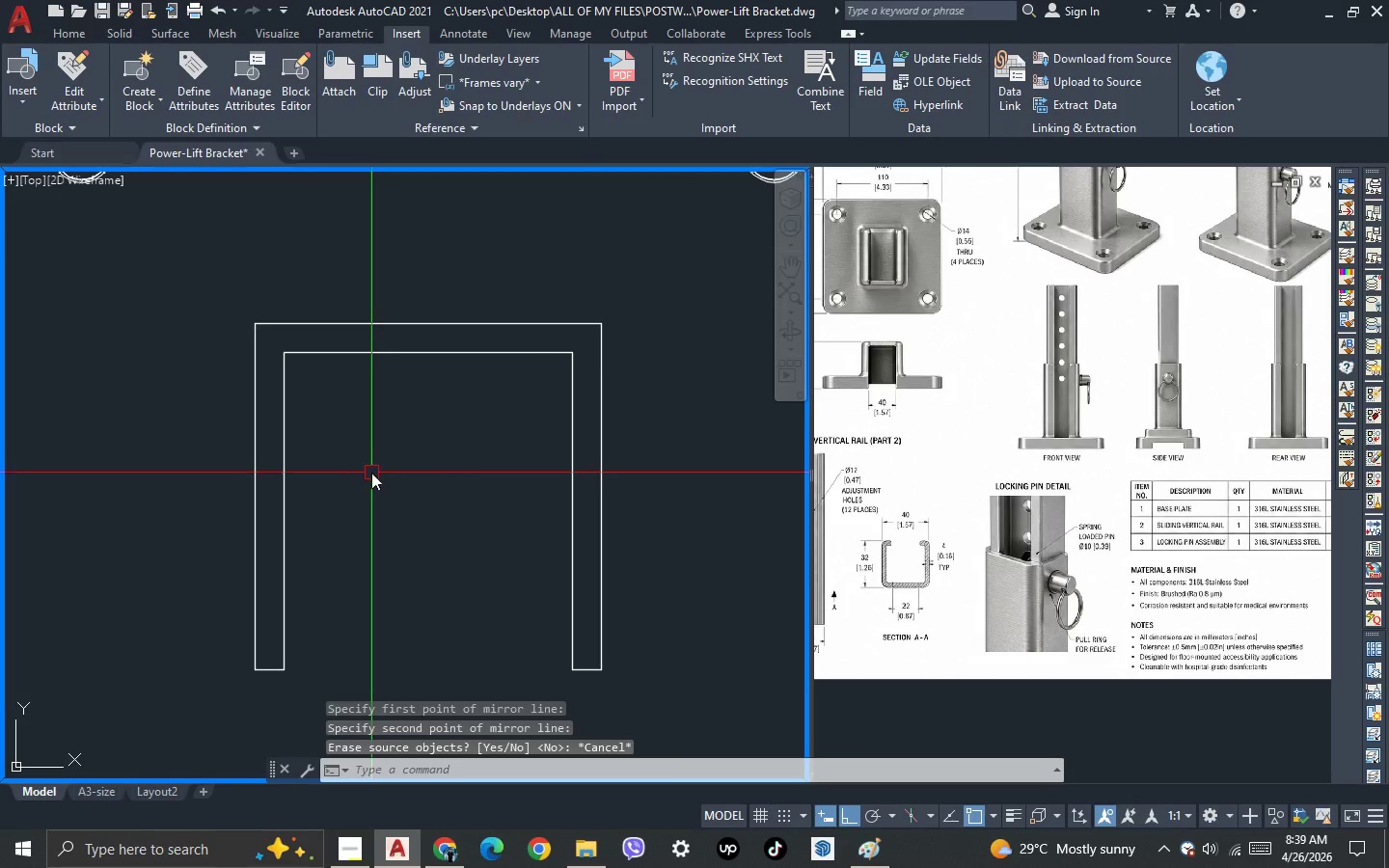 
scroll: coordinate [371, 473], scroll_direction: down, amount: 2.0
 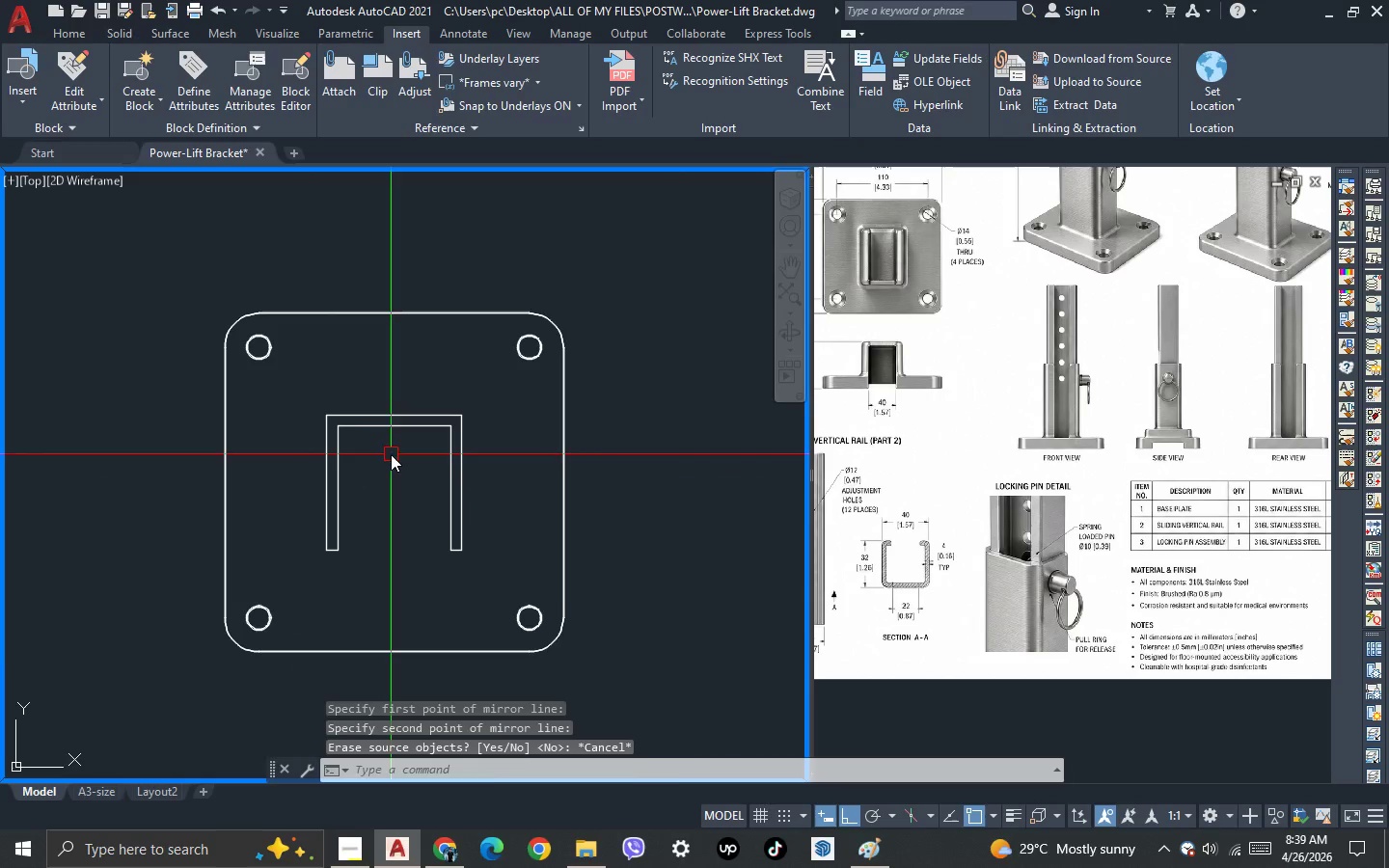 
double_click([373, 366])
 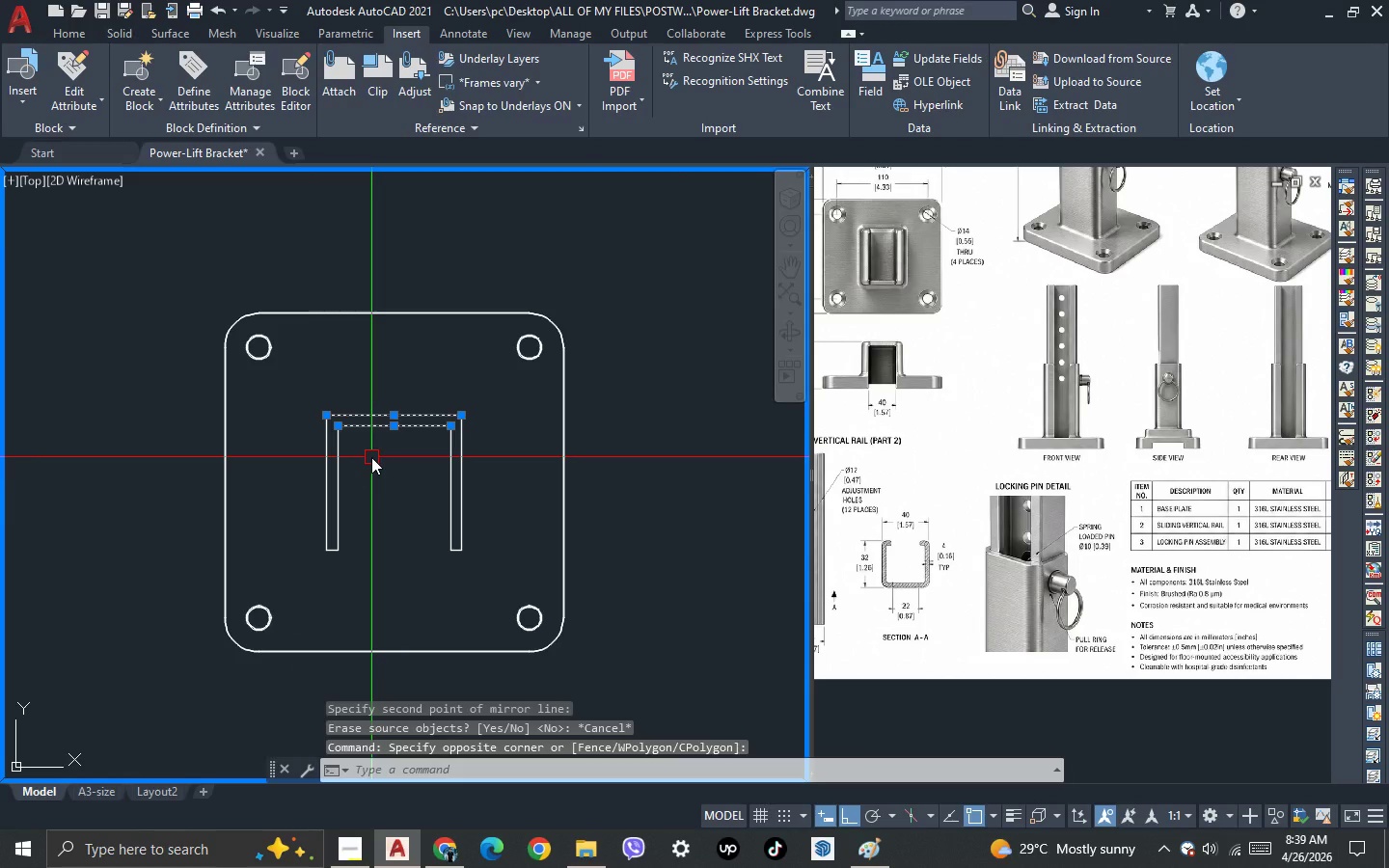 
type(mi )
 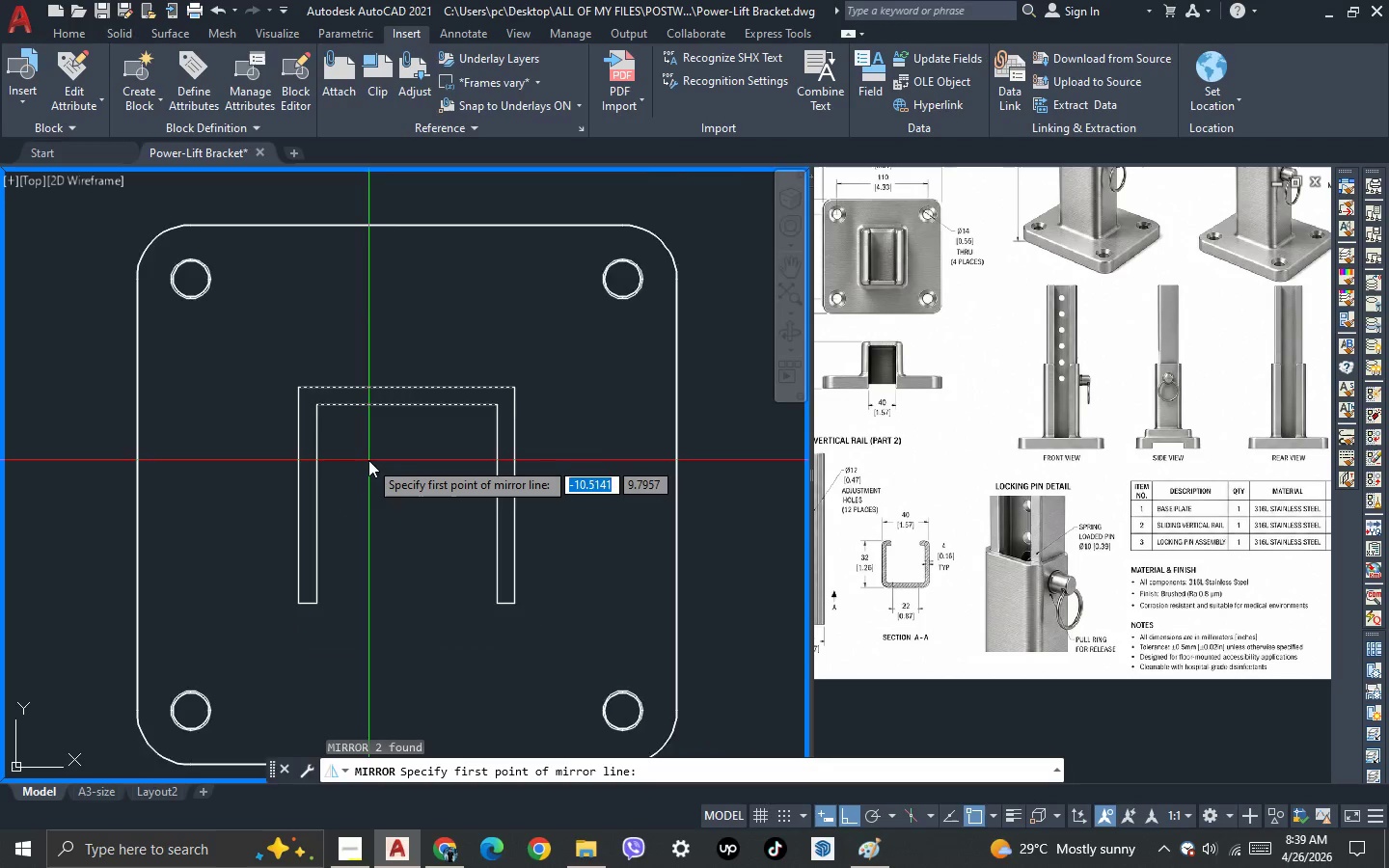 
scroll: coordinate [368, 460], scroll_direction: up, amount: 2.0
 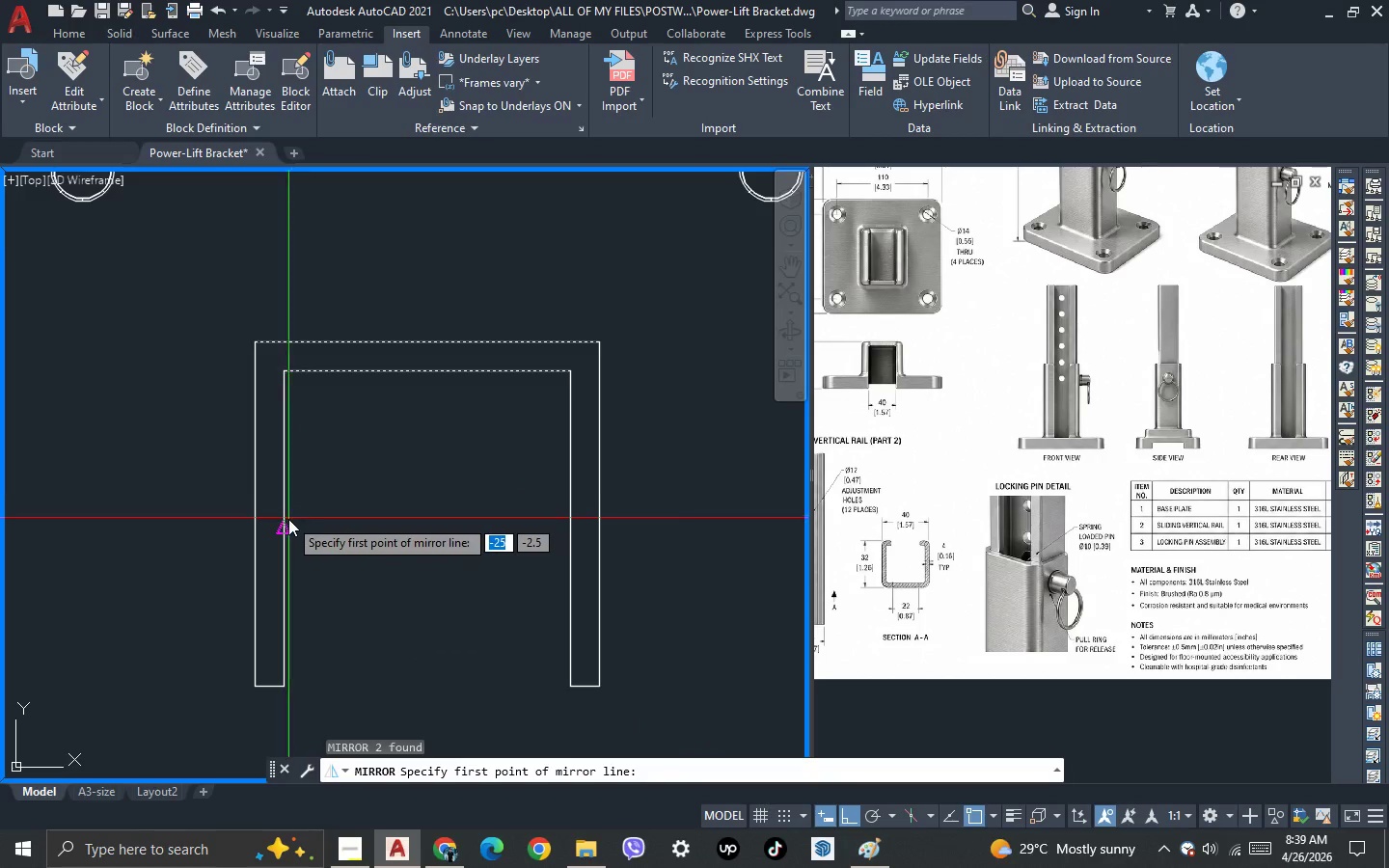 
left_click([287, 523])
 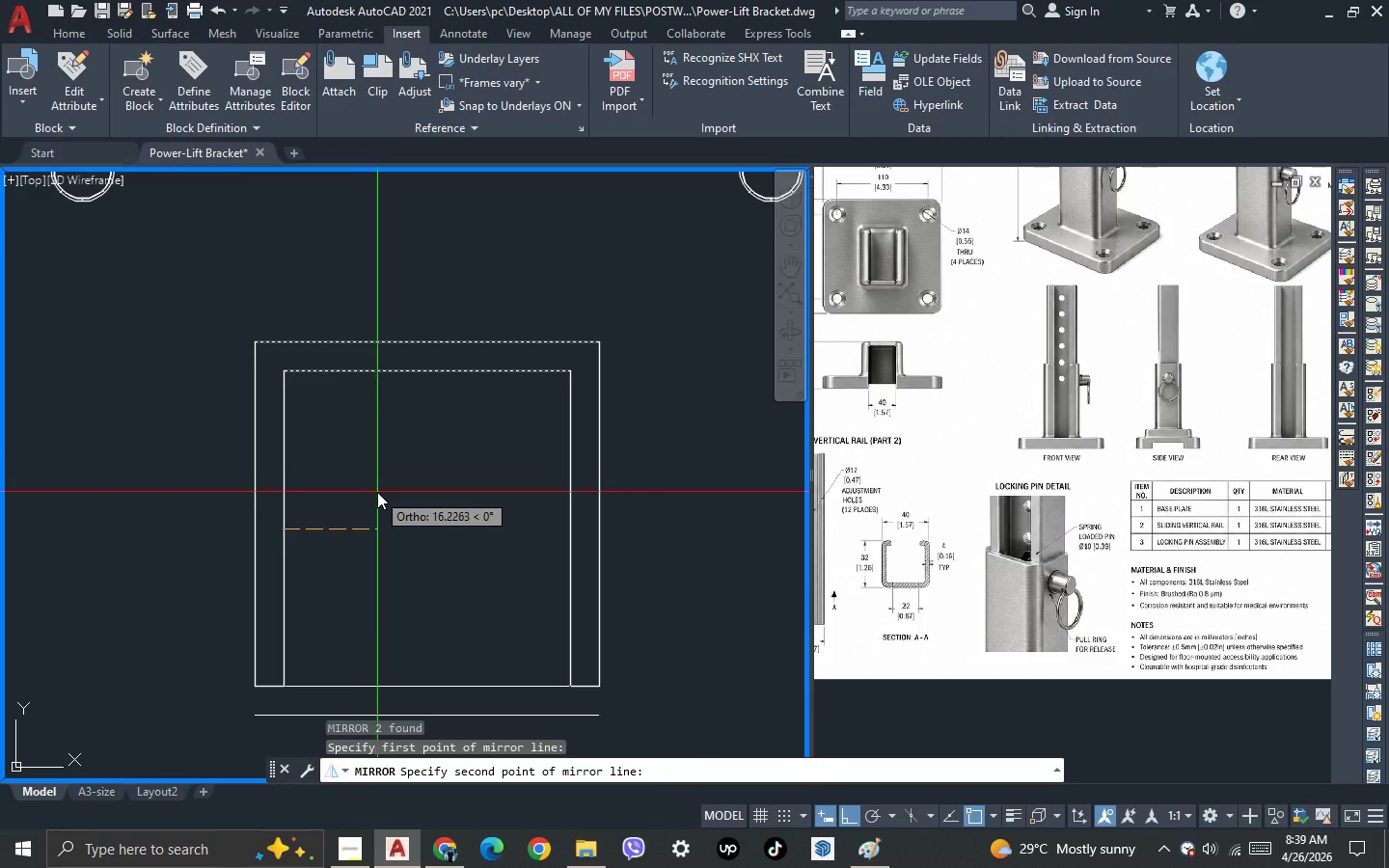 
left_click([377, 492])
 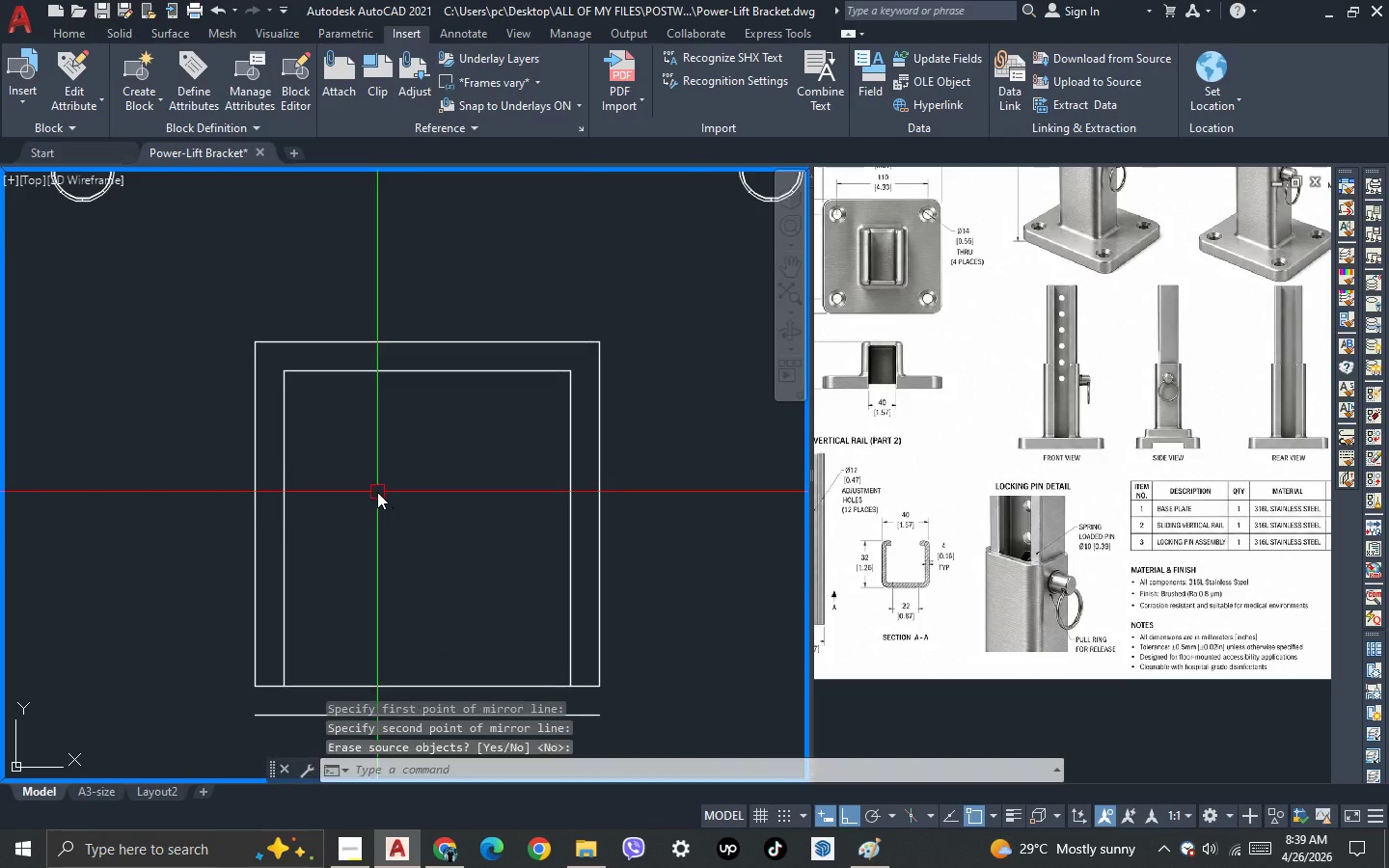 
key(Space)
 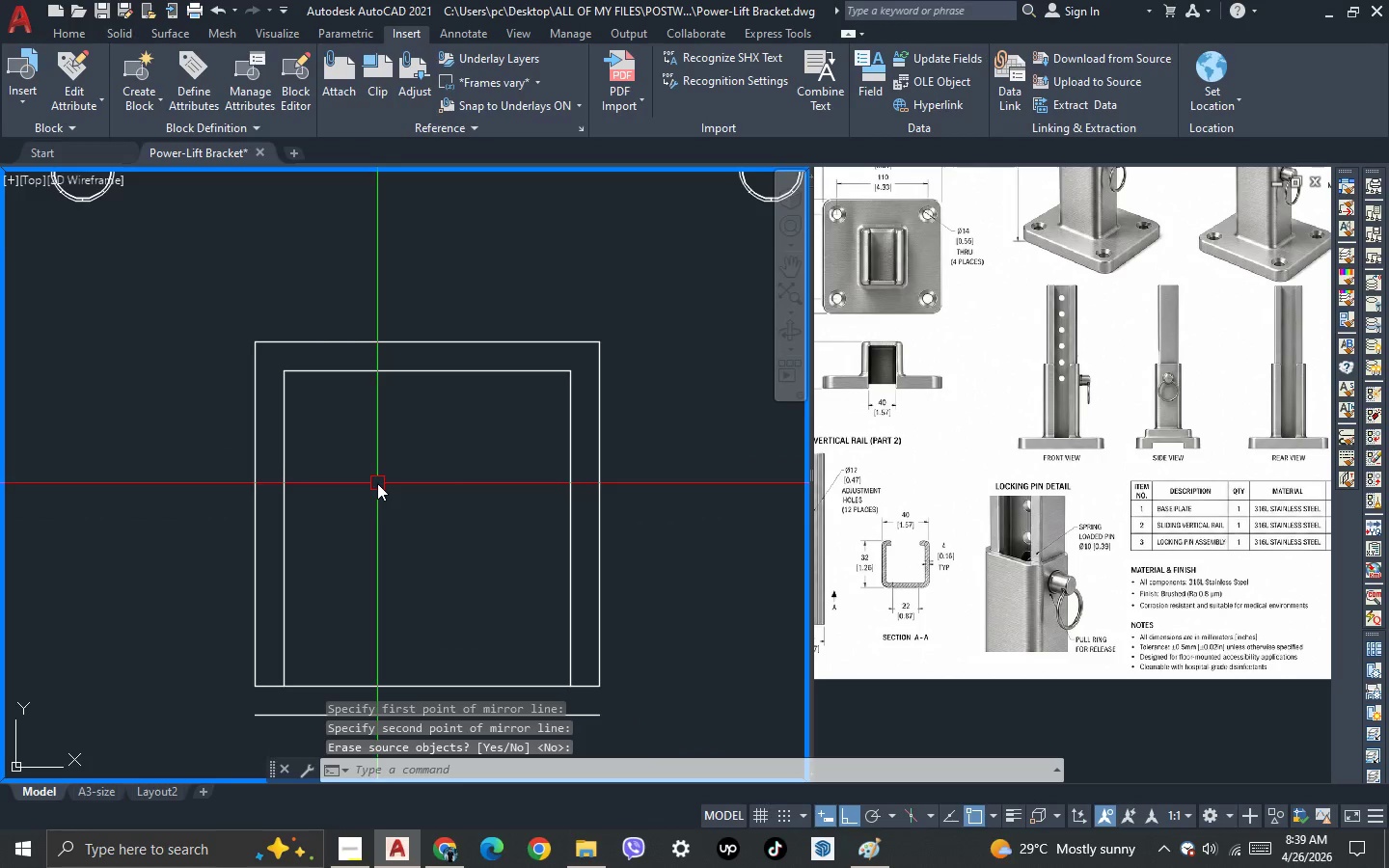 
left_click_drag(start_coordinate=[395, 579], to_coordinate=[388, 555])
 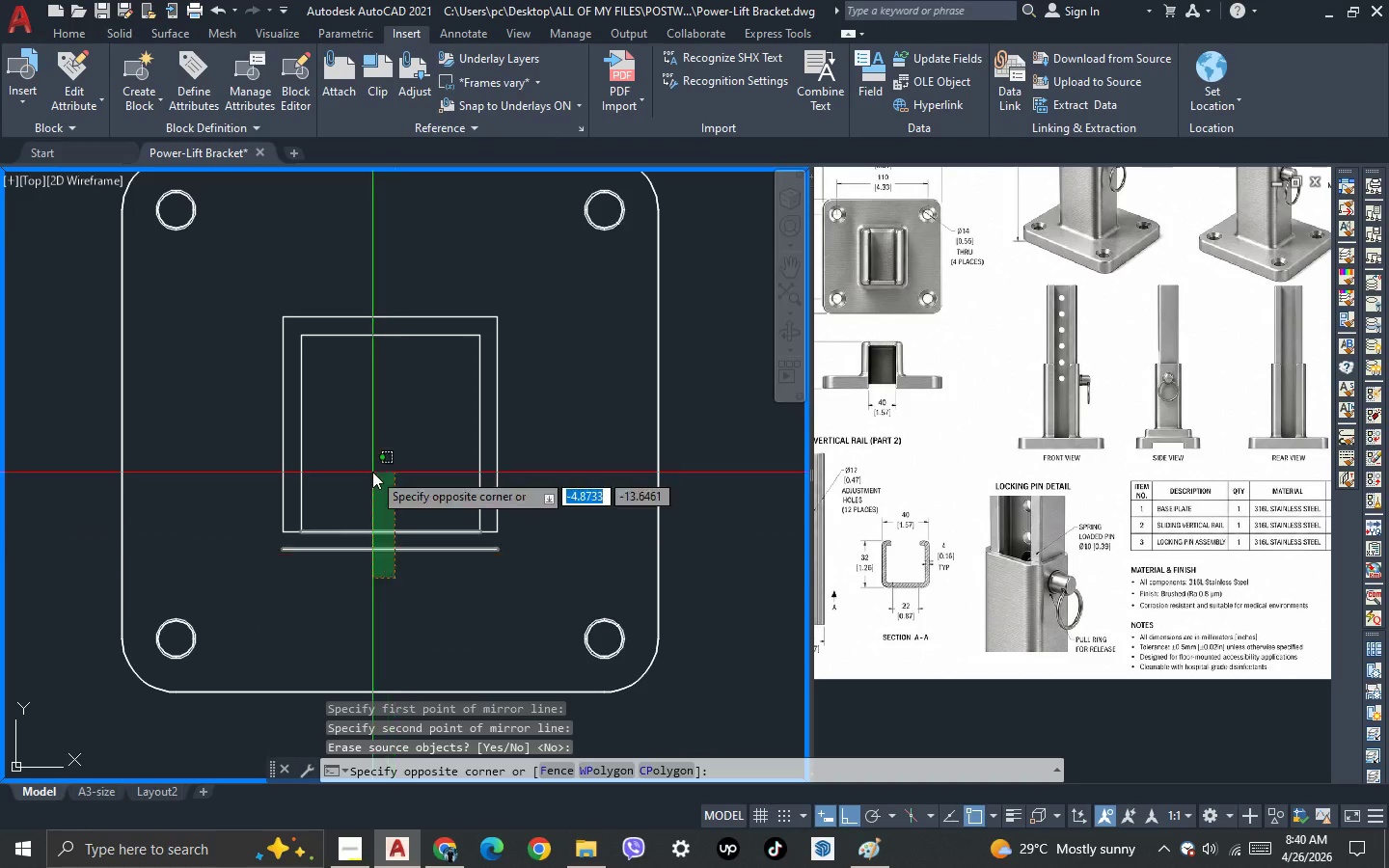 
scroll: coordinate [388, 534], scroll_direction: down, amount: 1.0
 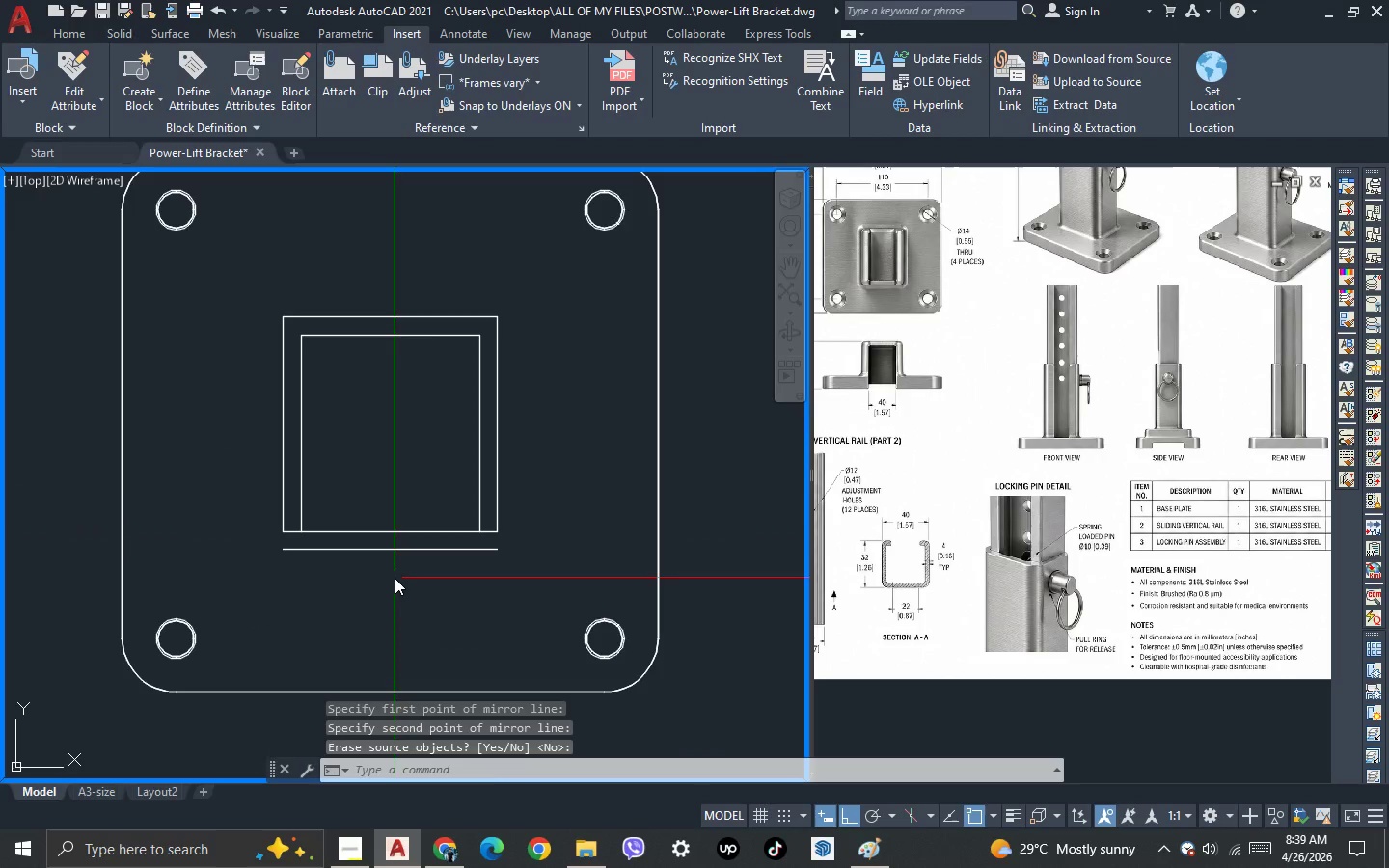 
double_click([372, 472])
 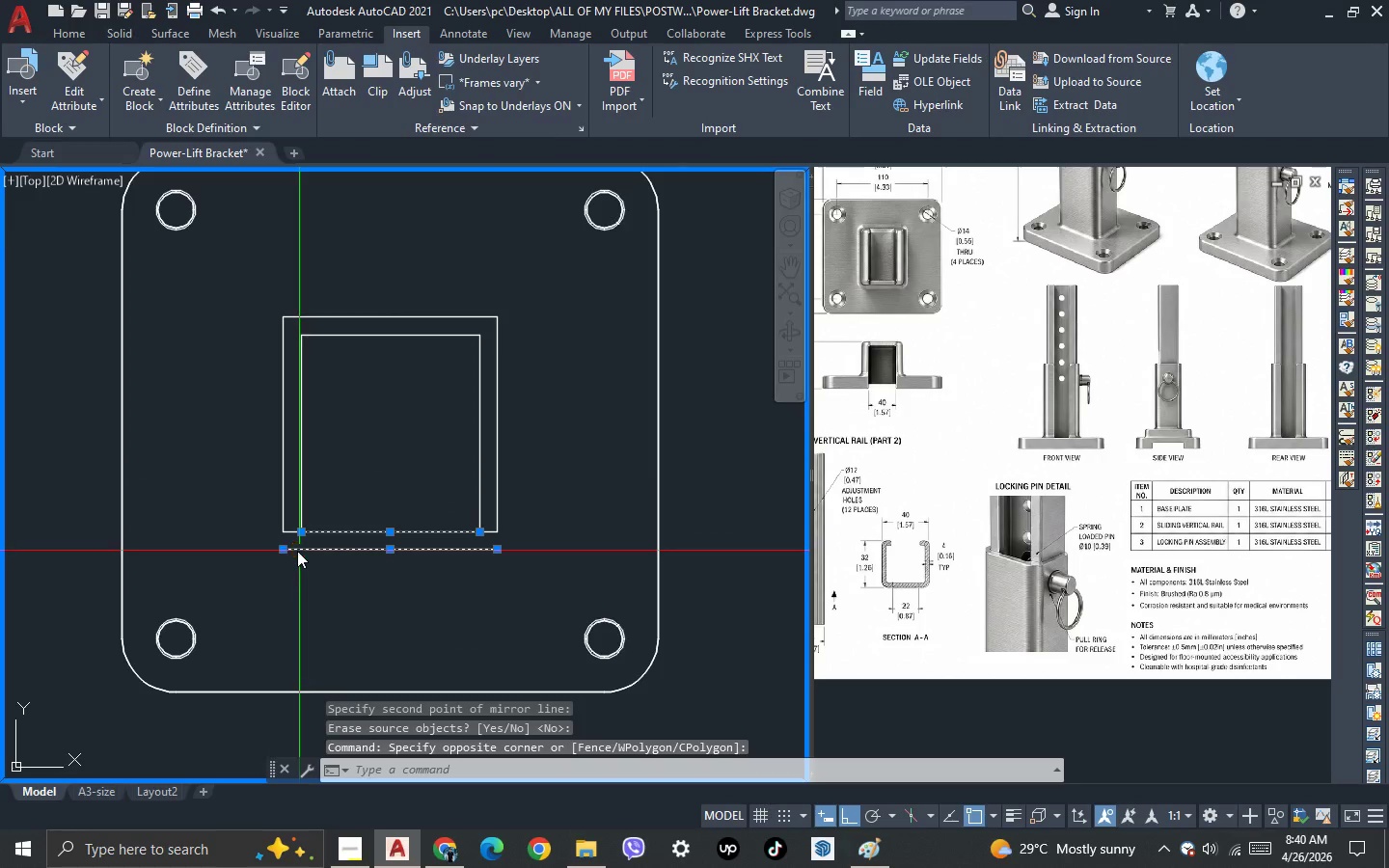 
key(M)
 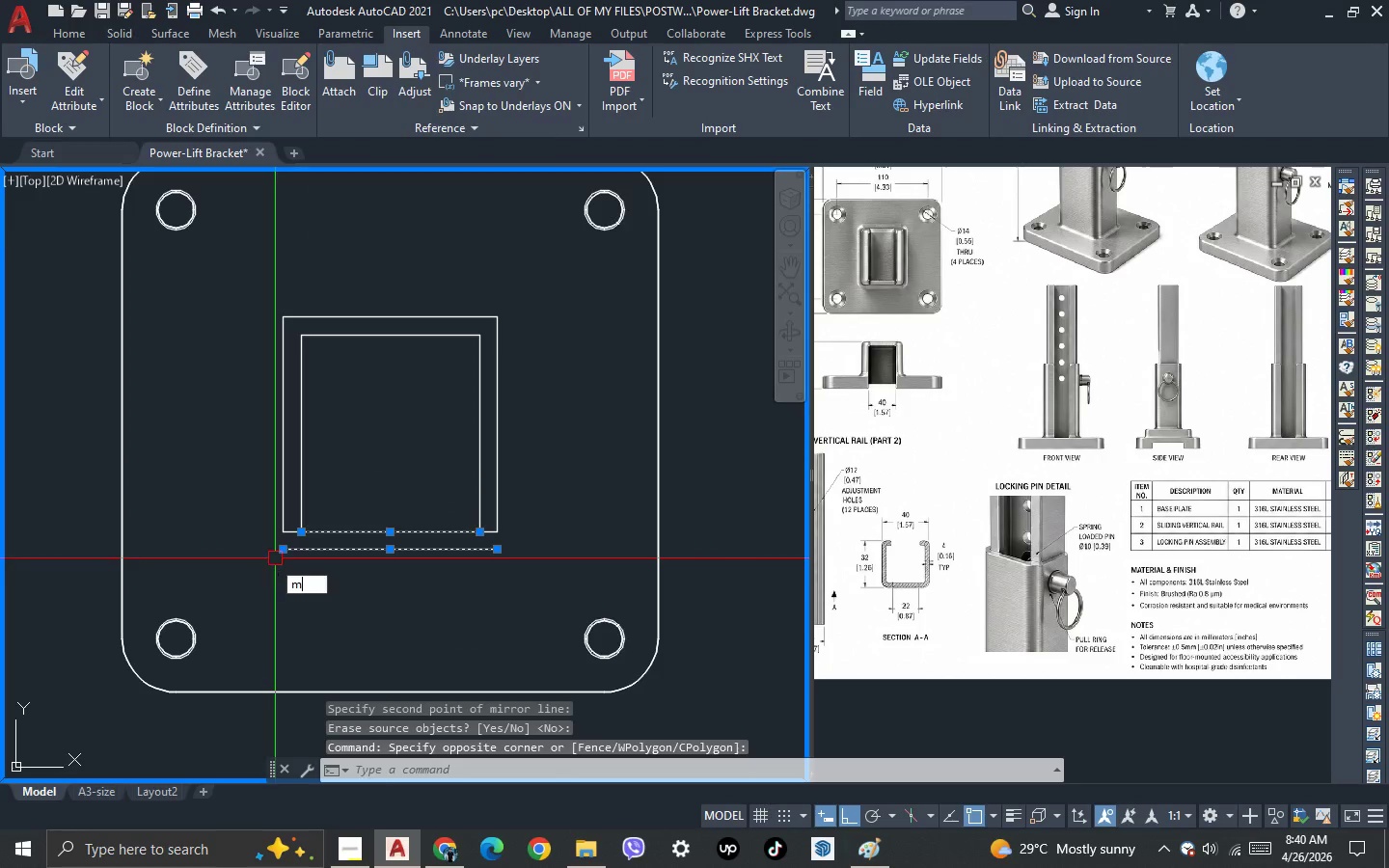 
key(Space)
 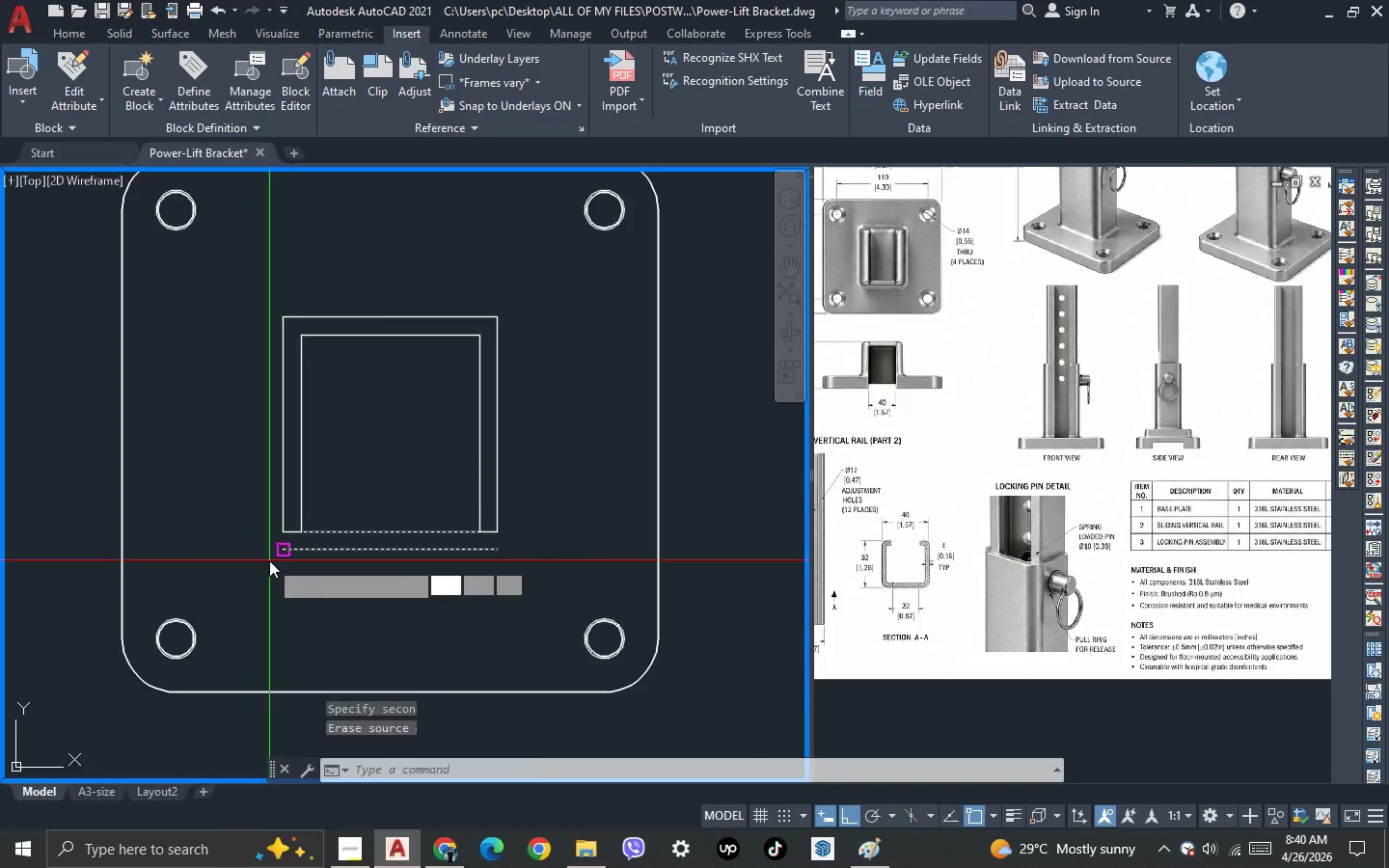 
scroll: coordinate [269, 560], scroll_direction: up, amount: 2.0
 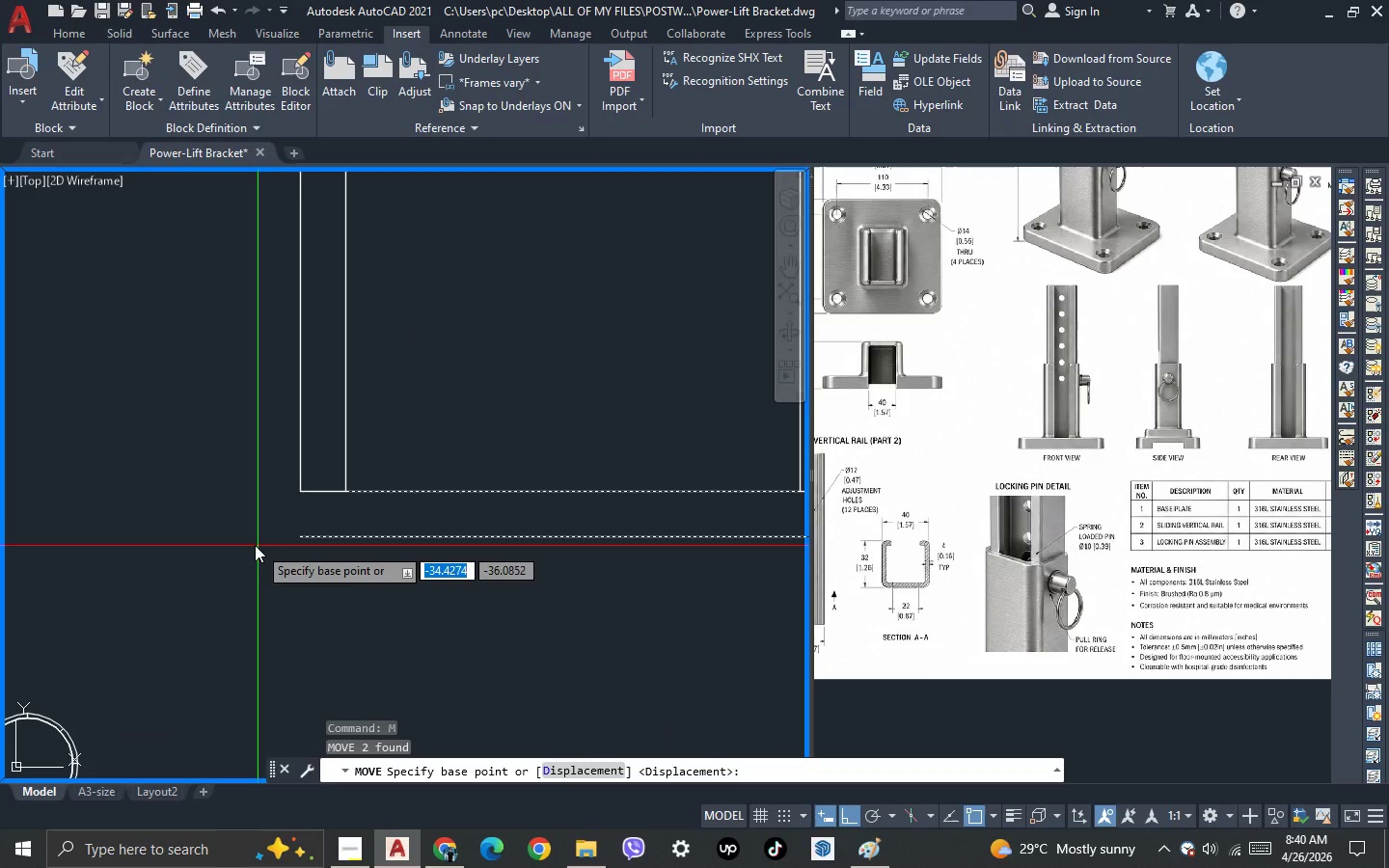 
left_click([253, 543])
 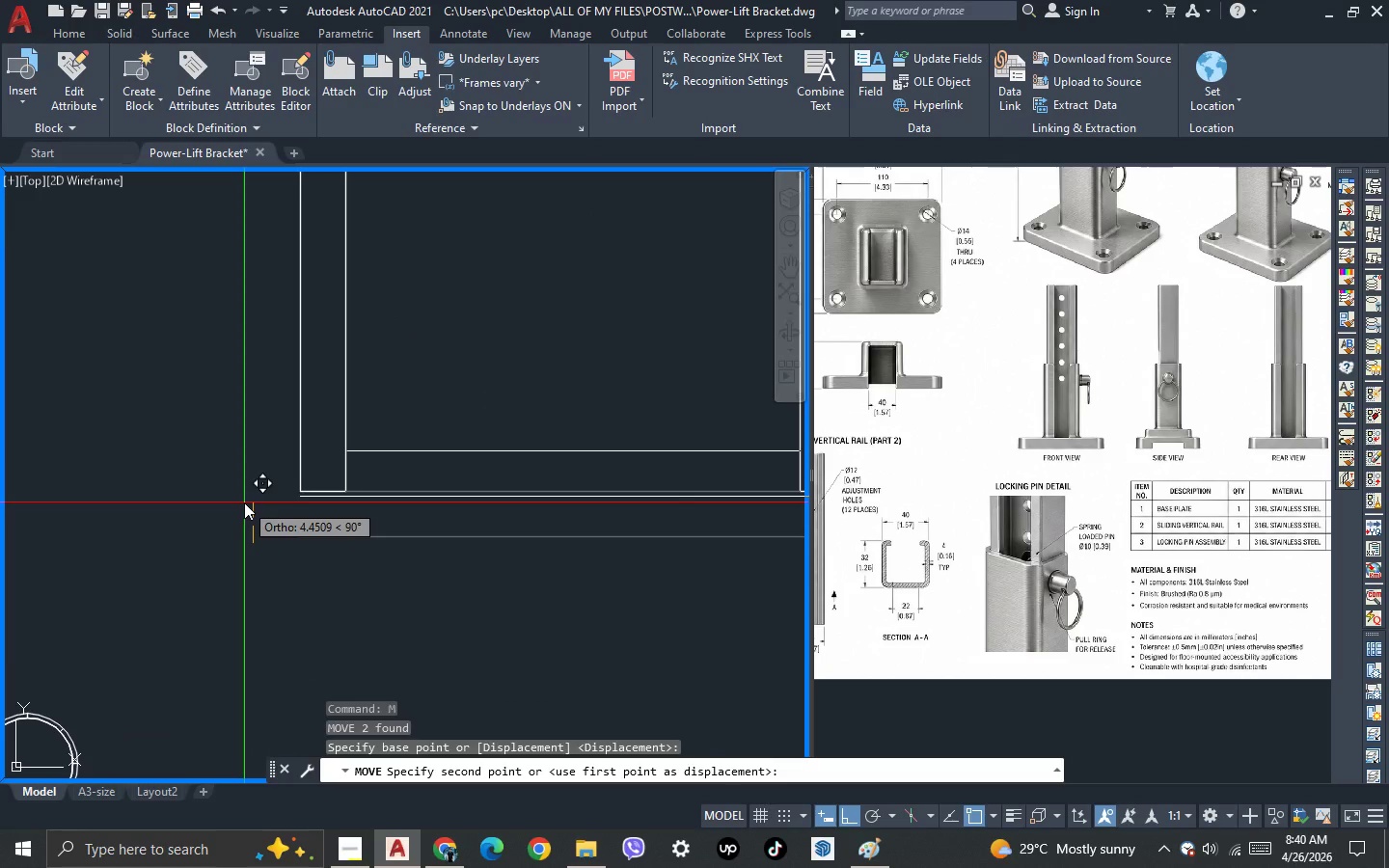 
key(5)
 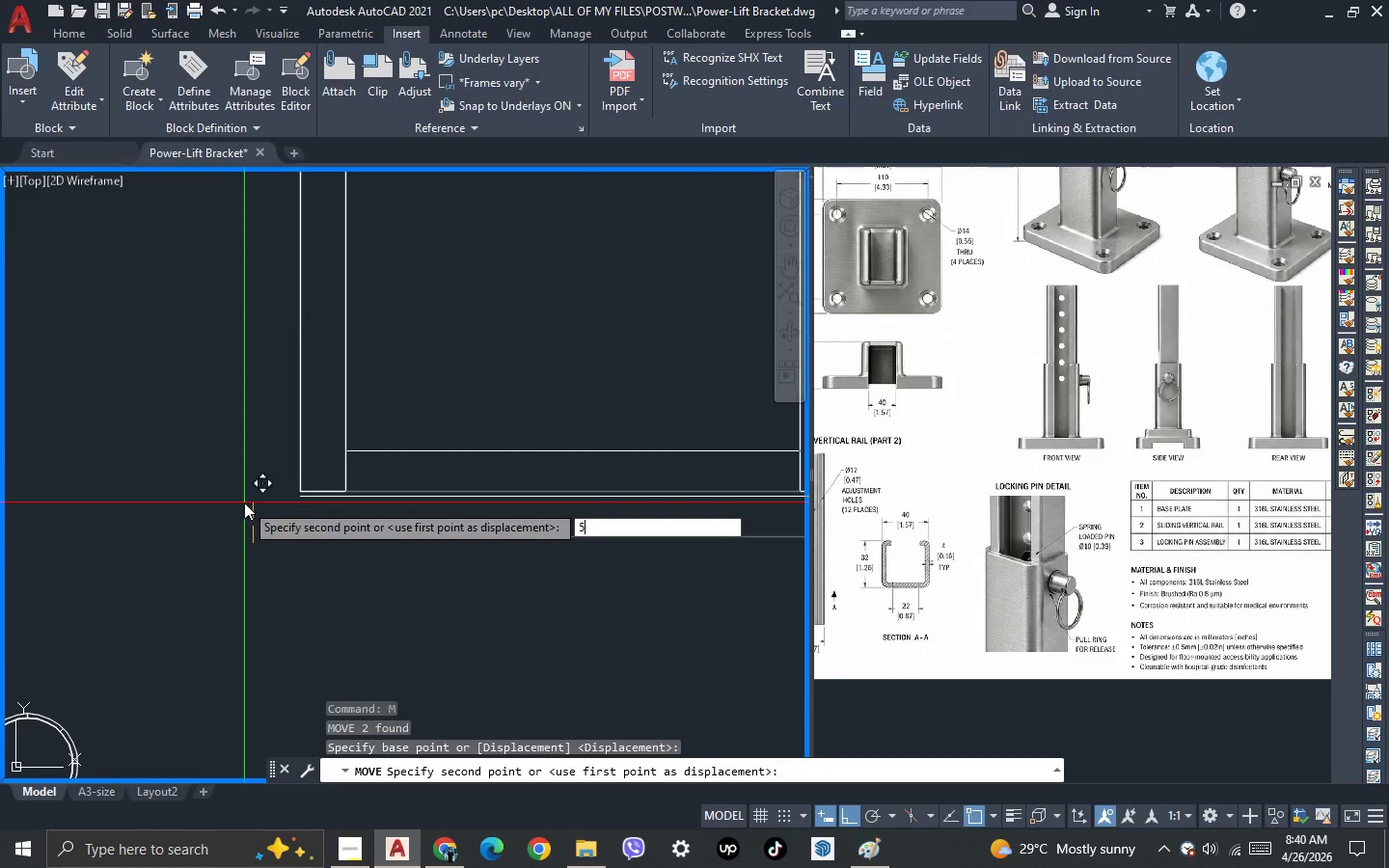 
key(NumpadEnter)
 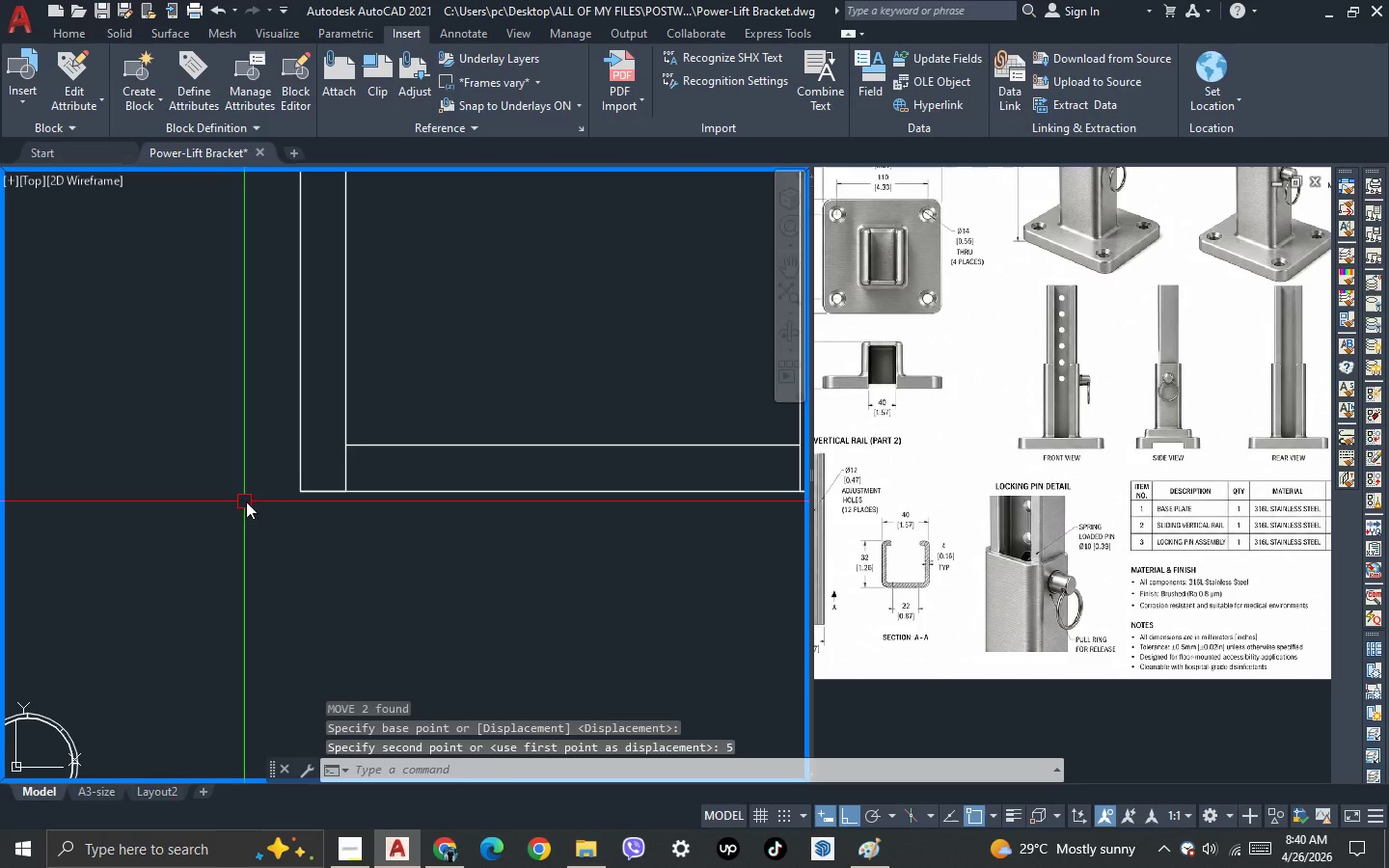 
type(tr )
 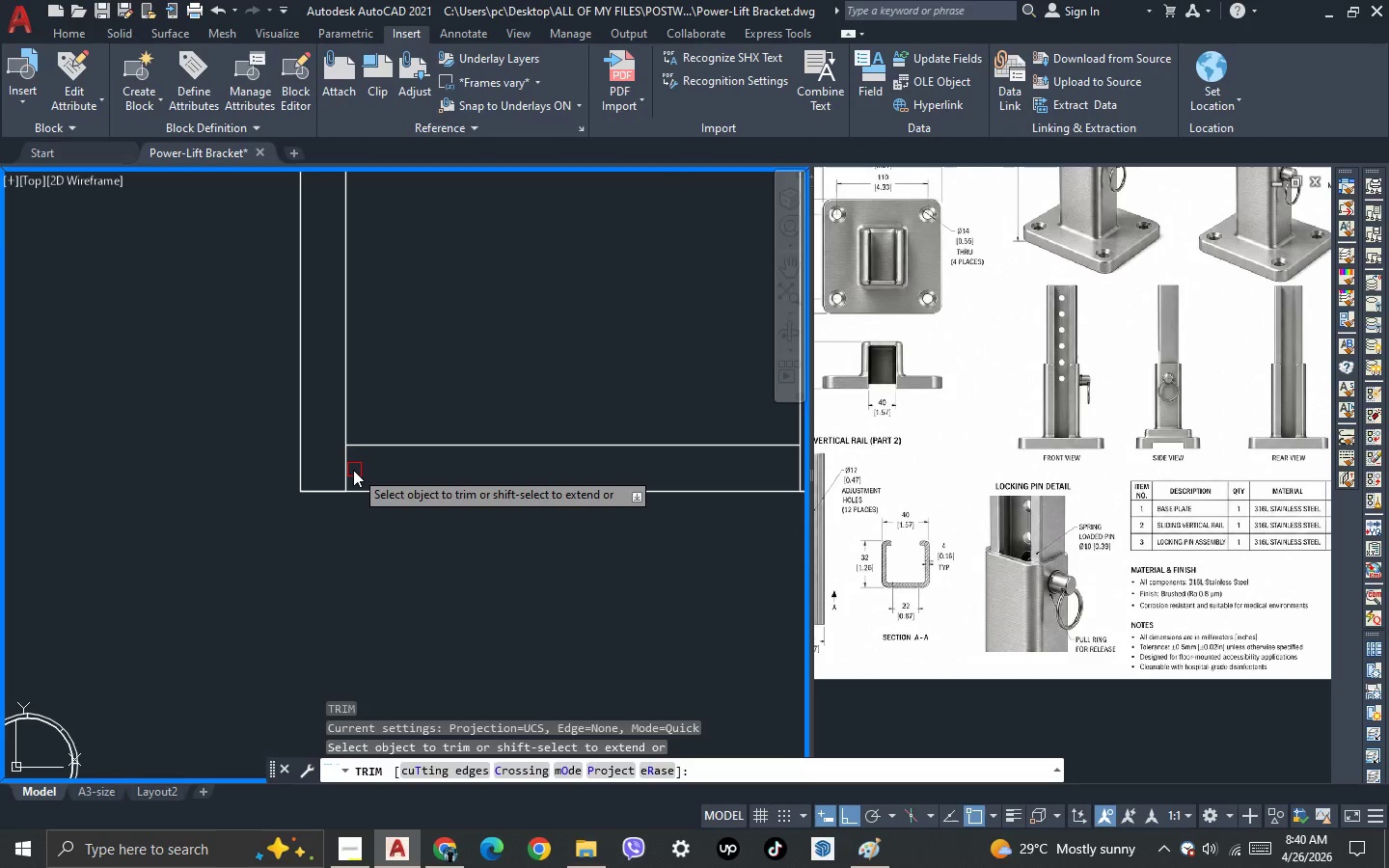 
left_click([352, 470])
 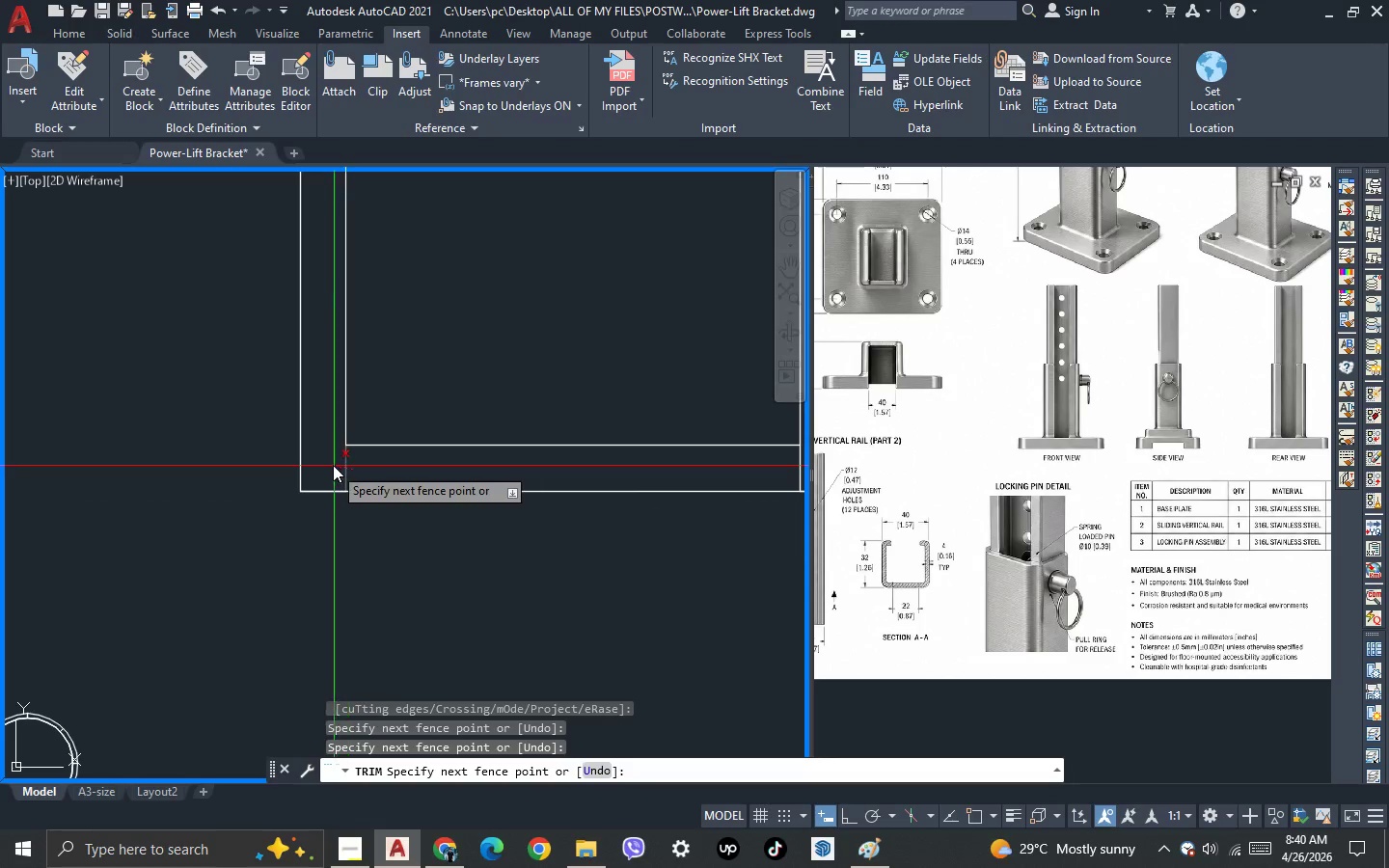 
left_click([333, 465])
 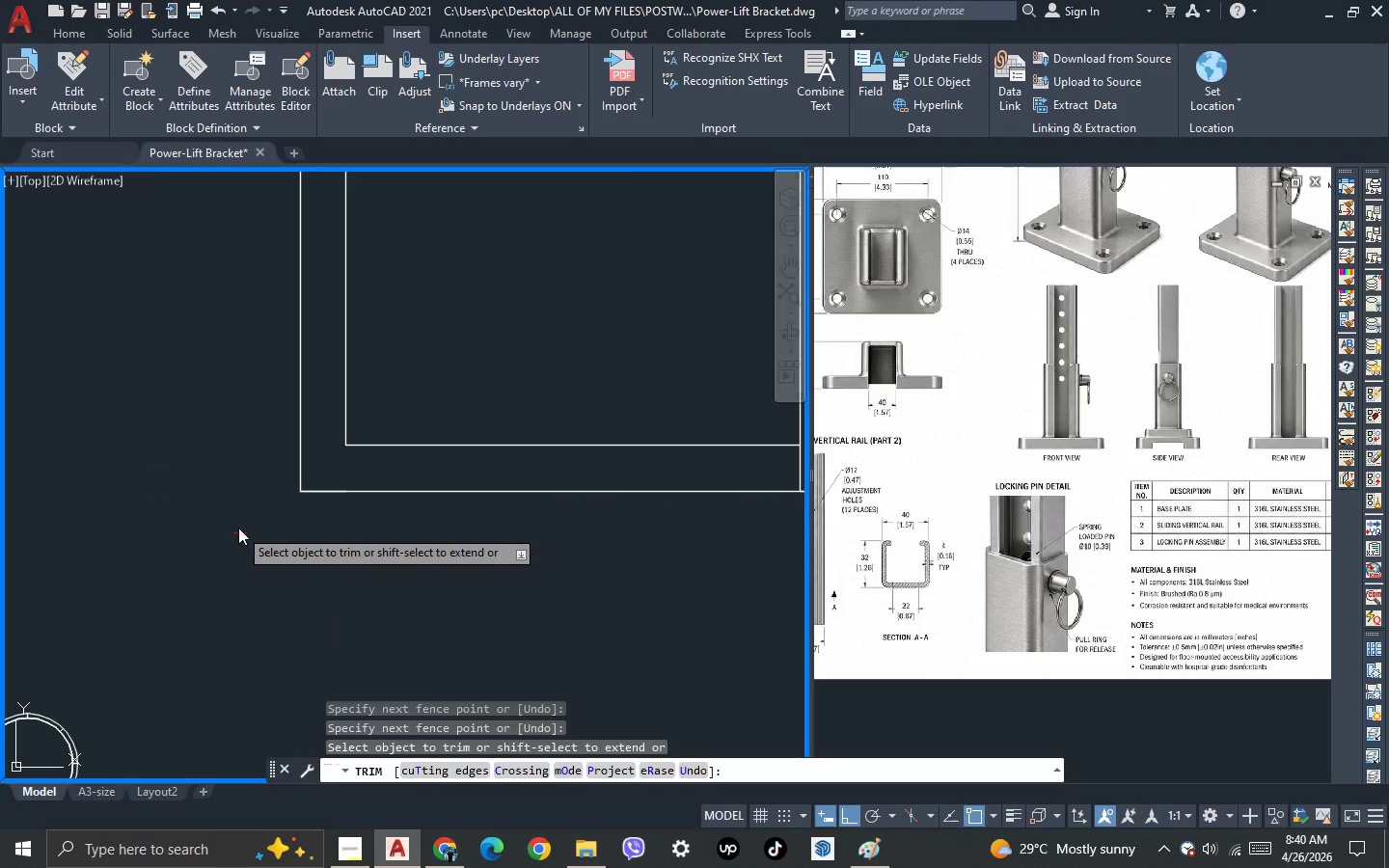 
scroll: coordinate [457, 530], scroll_direction: none, amount: 0.0
 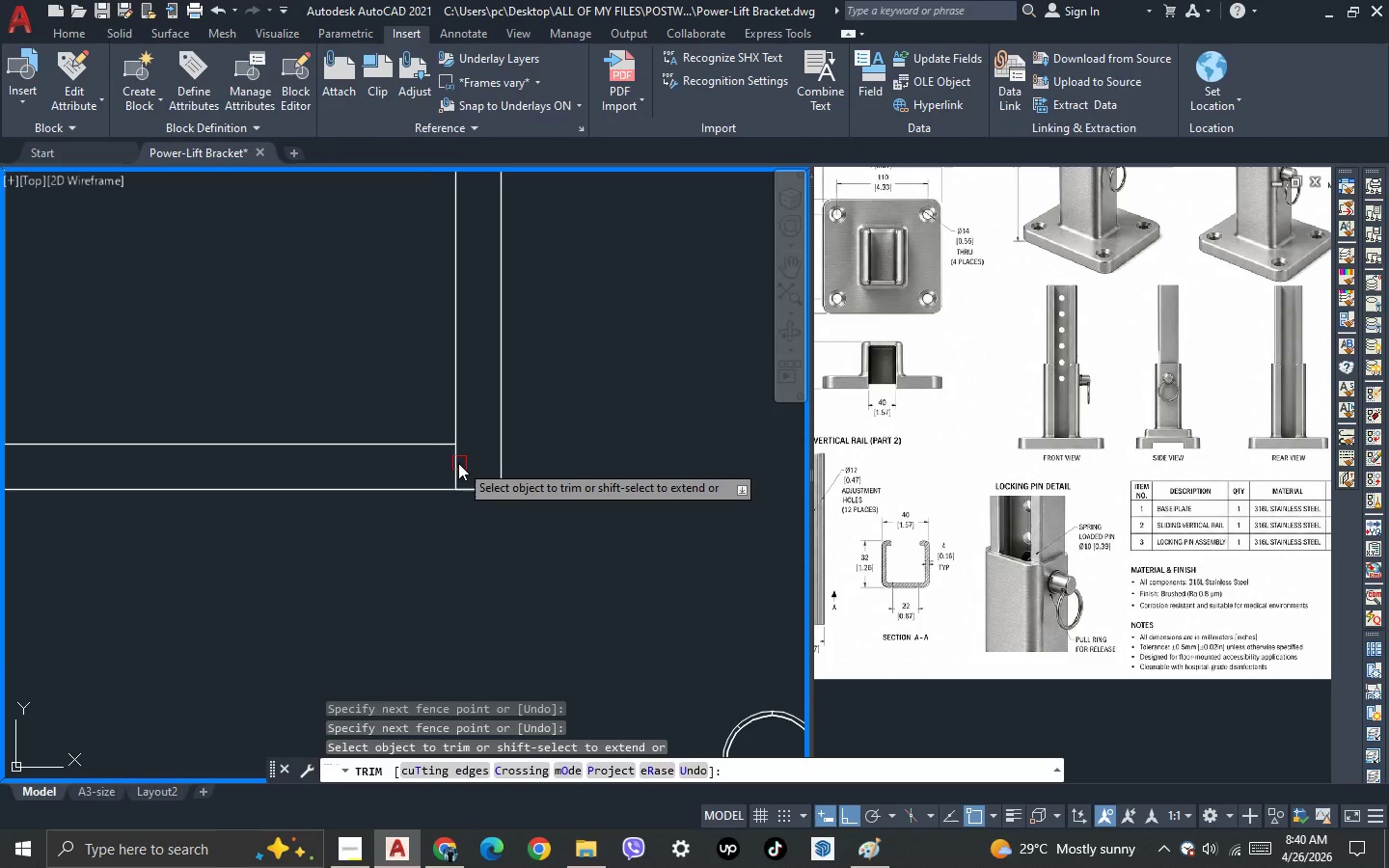 
left_click([452, 465])
 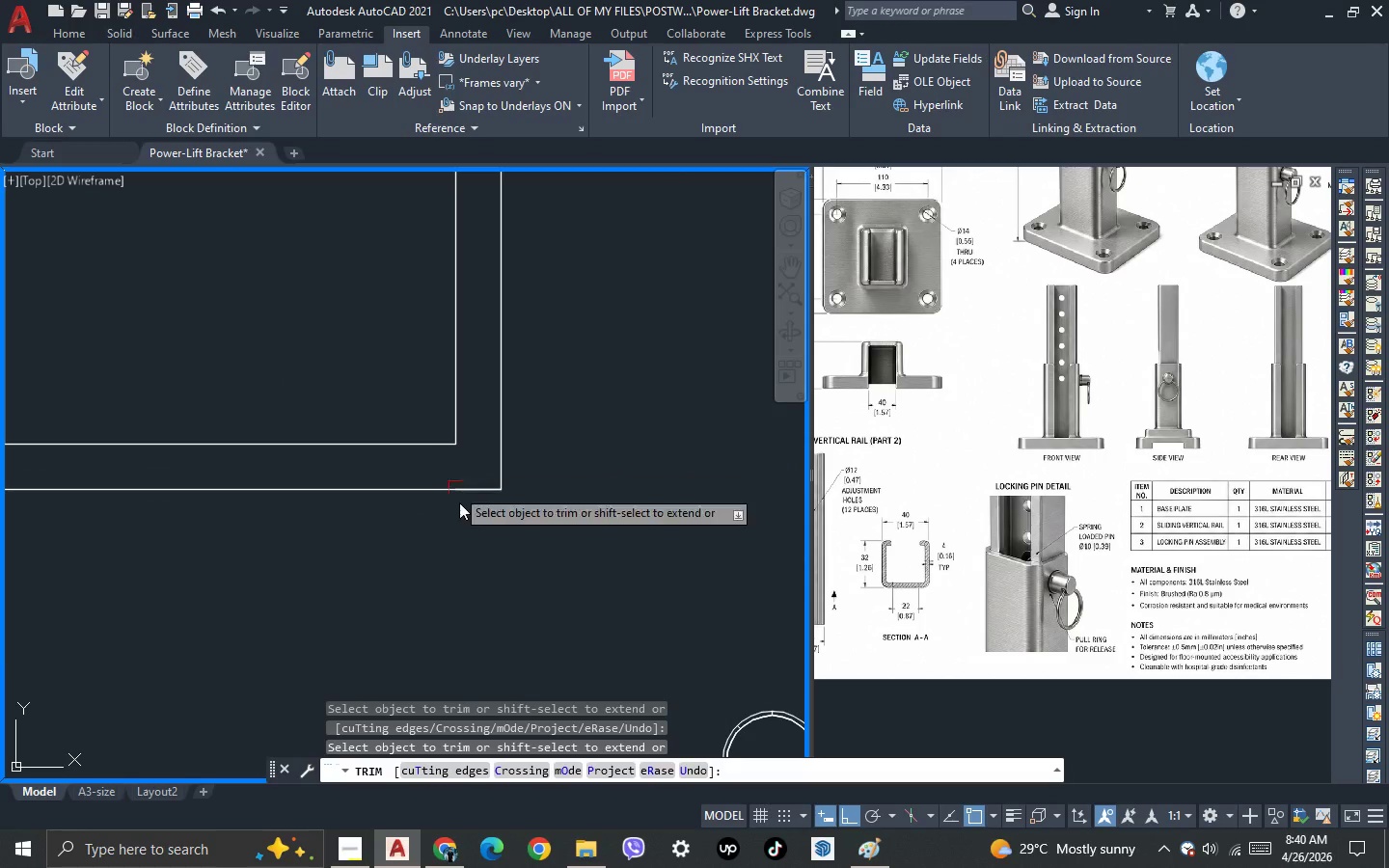 
key(Escape)
 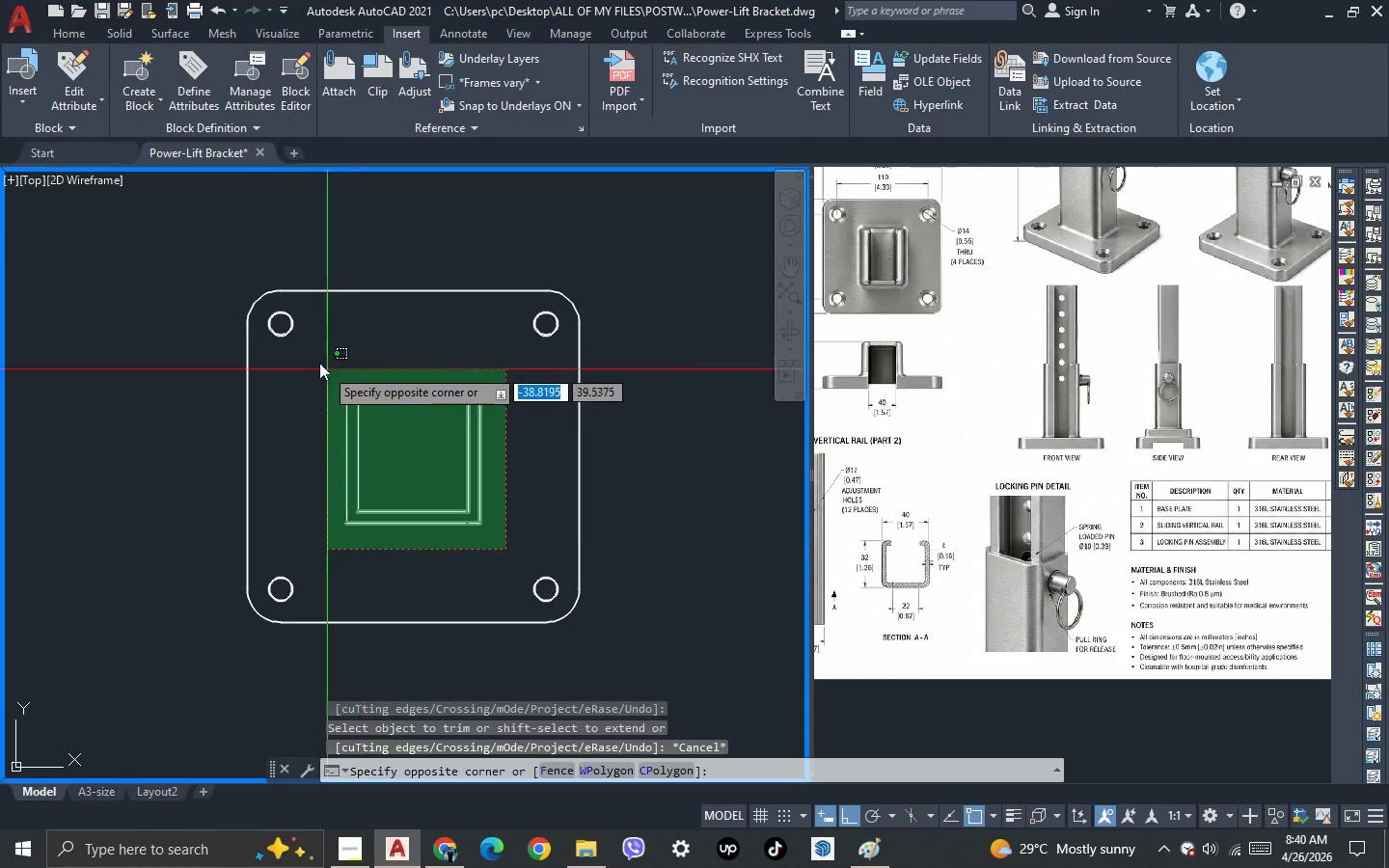 
scroll: coordinate [474, 536], scroll_direction: down, amount: 3.0
 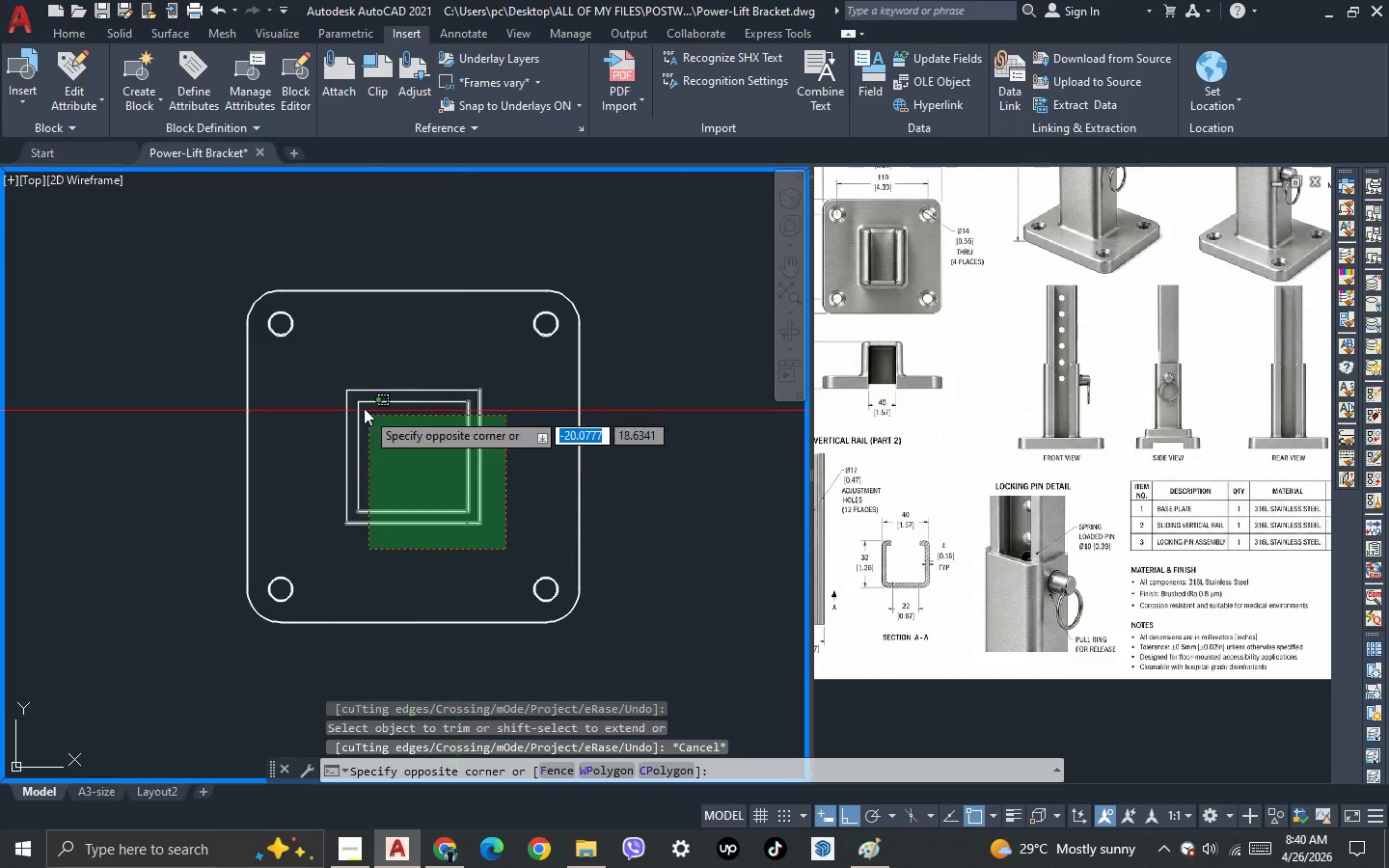 
left_click([317, 361])
 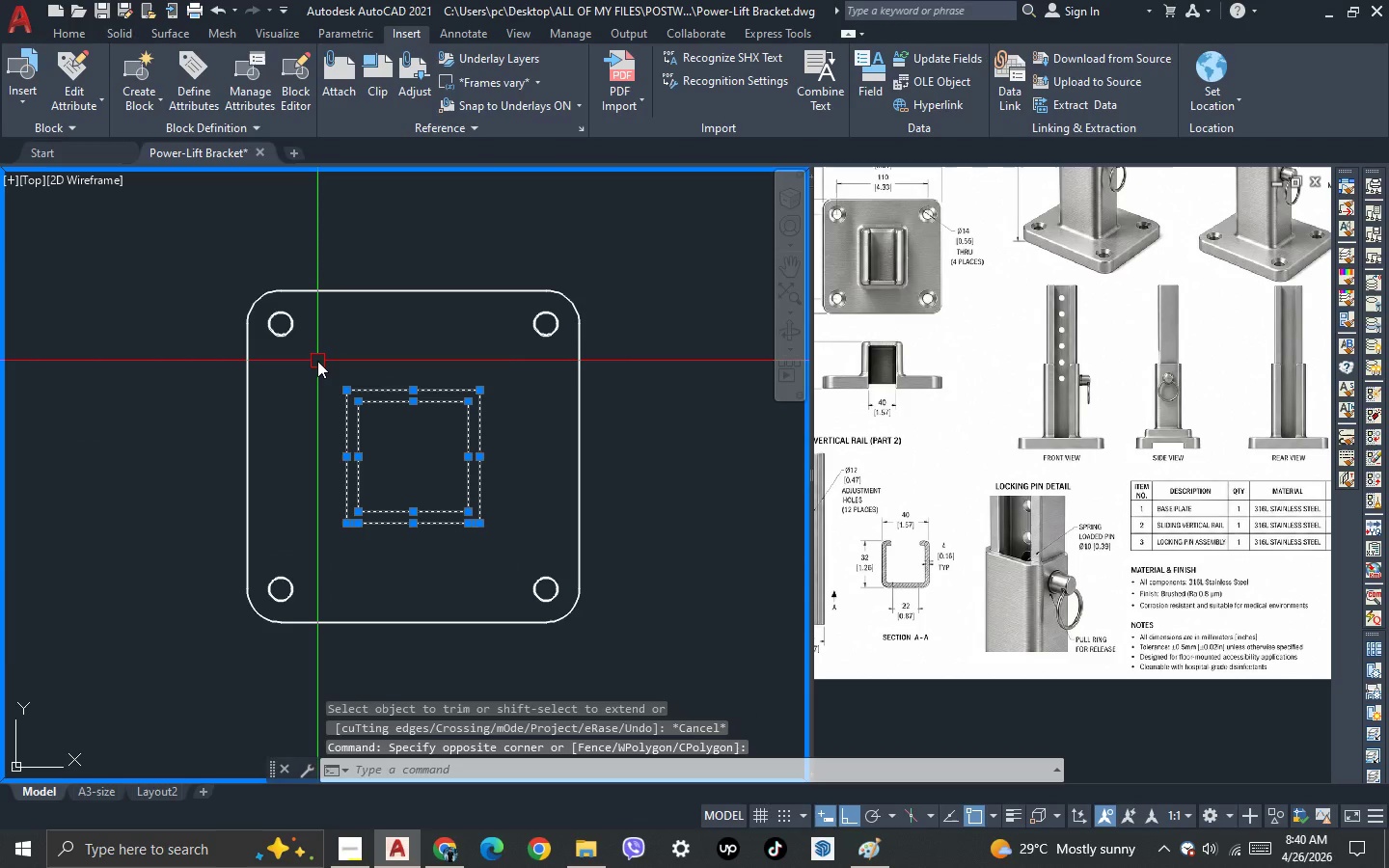 
key(J)
 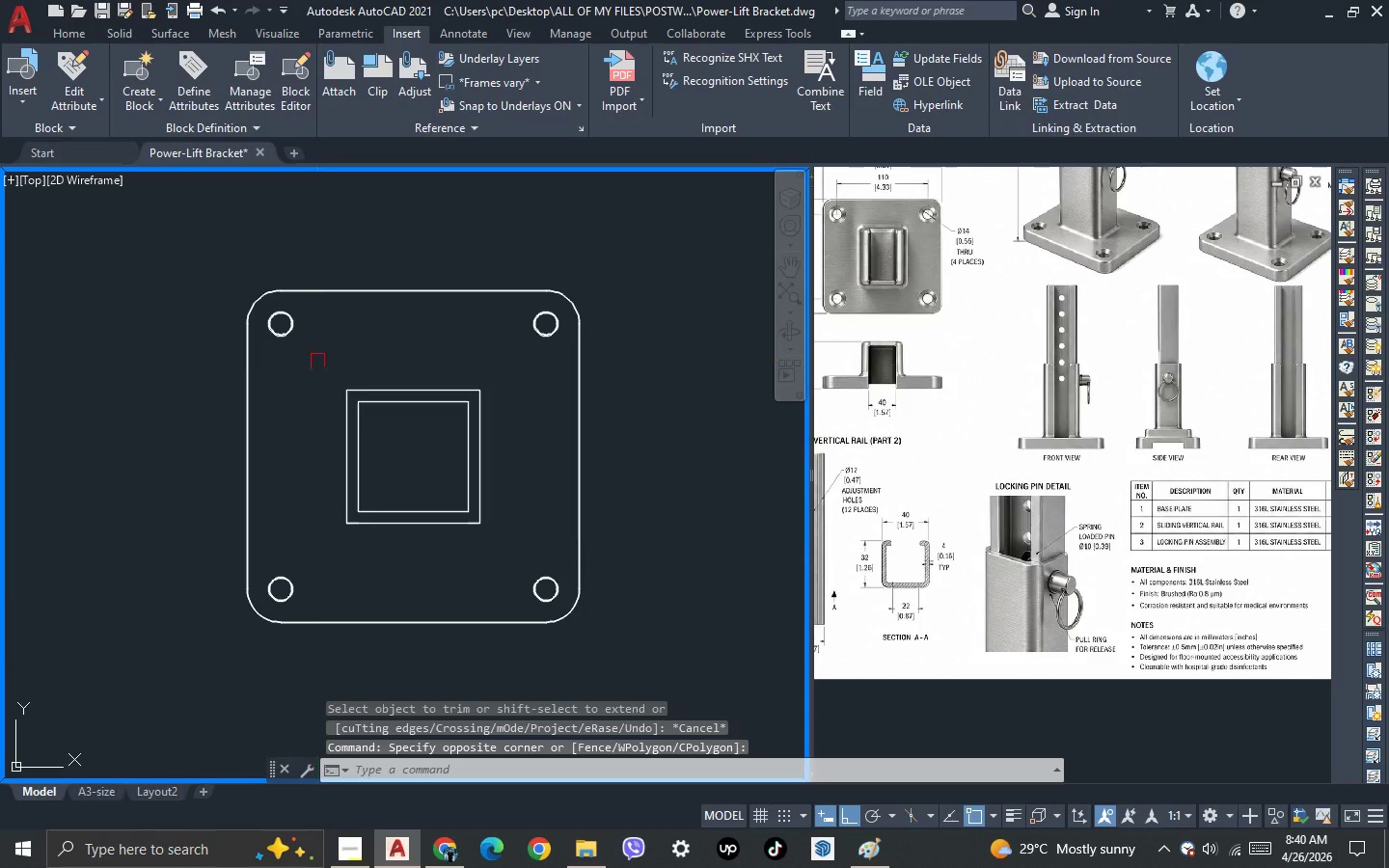 
key(Space)
 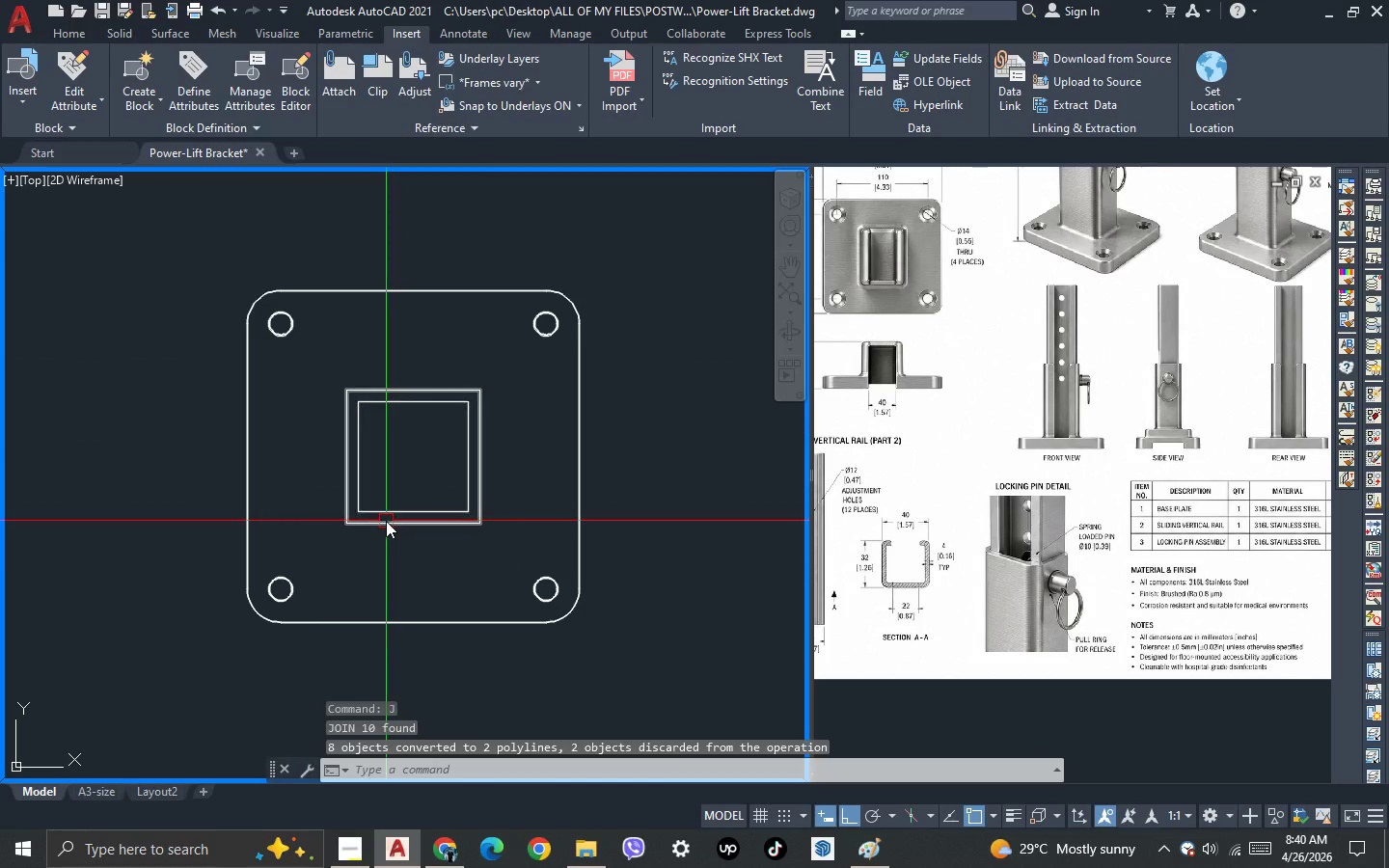 
scroll: coordinate [383, 522], scroll_direction: up, amount: 2.0
 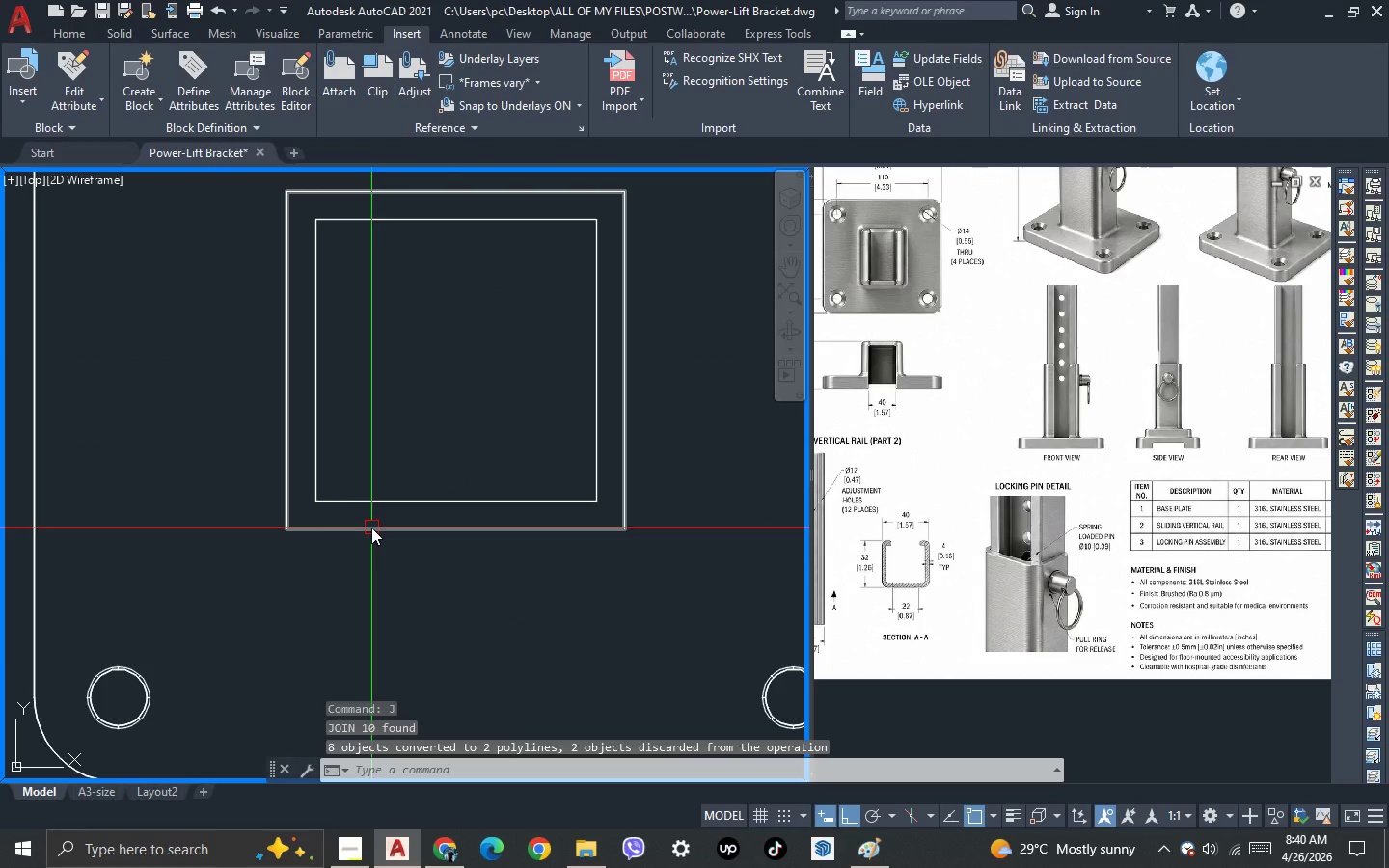 
left_click([371, 528])
 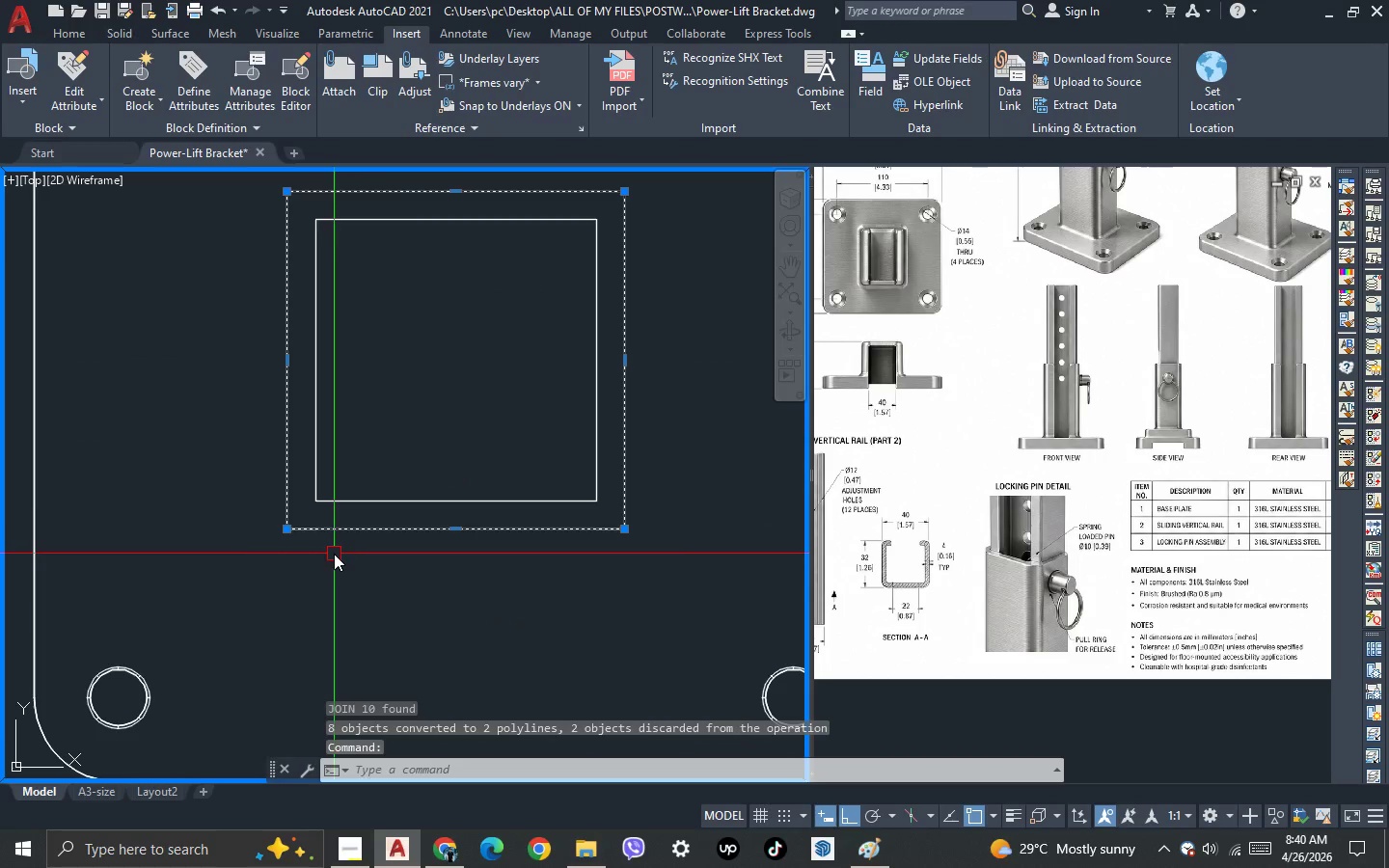 
key(Escape)
 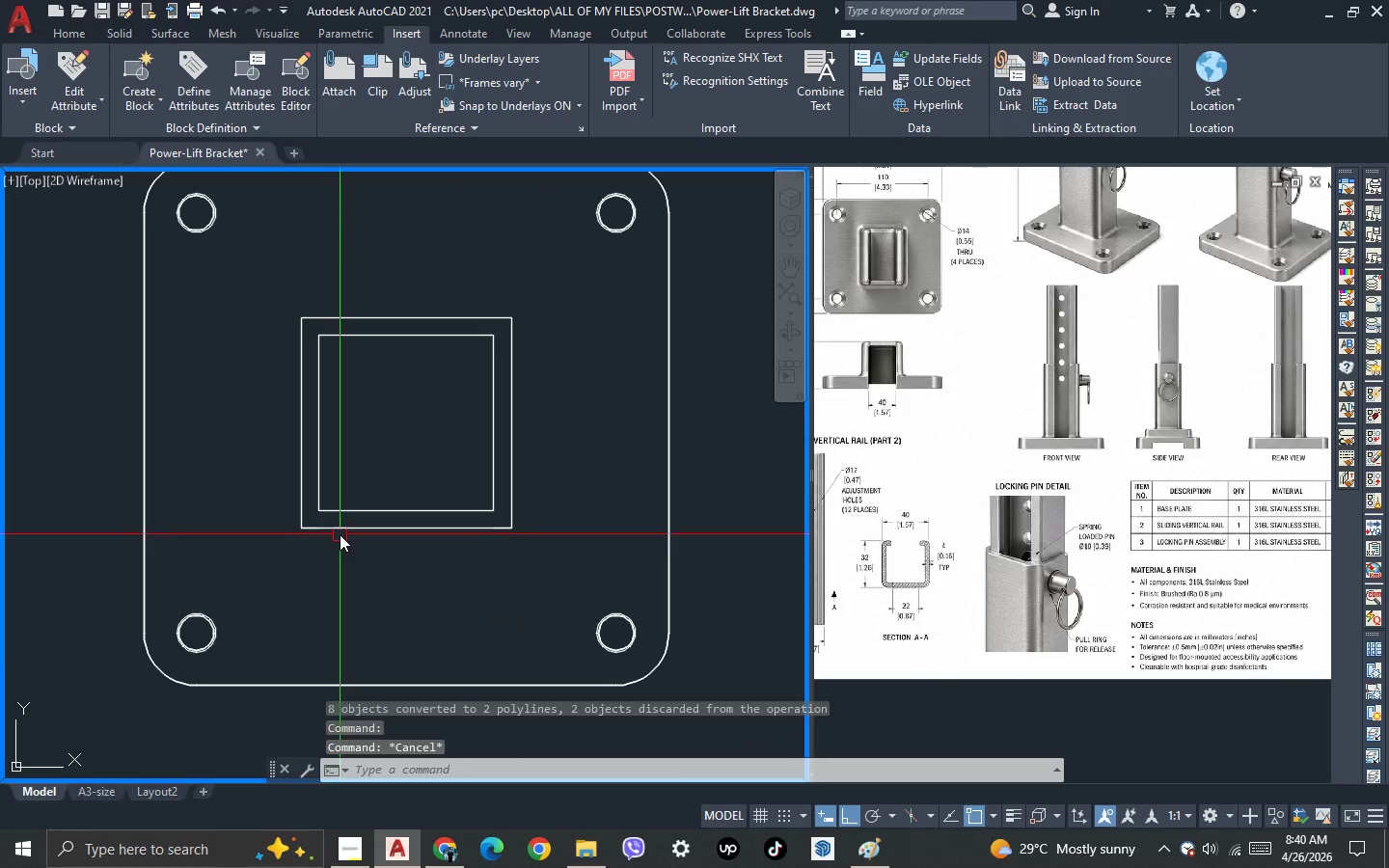 
scroll: coordinate [329, 540], scroll_direction: down, amount: 1.0
 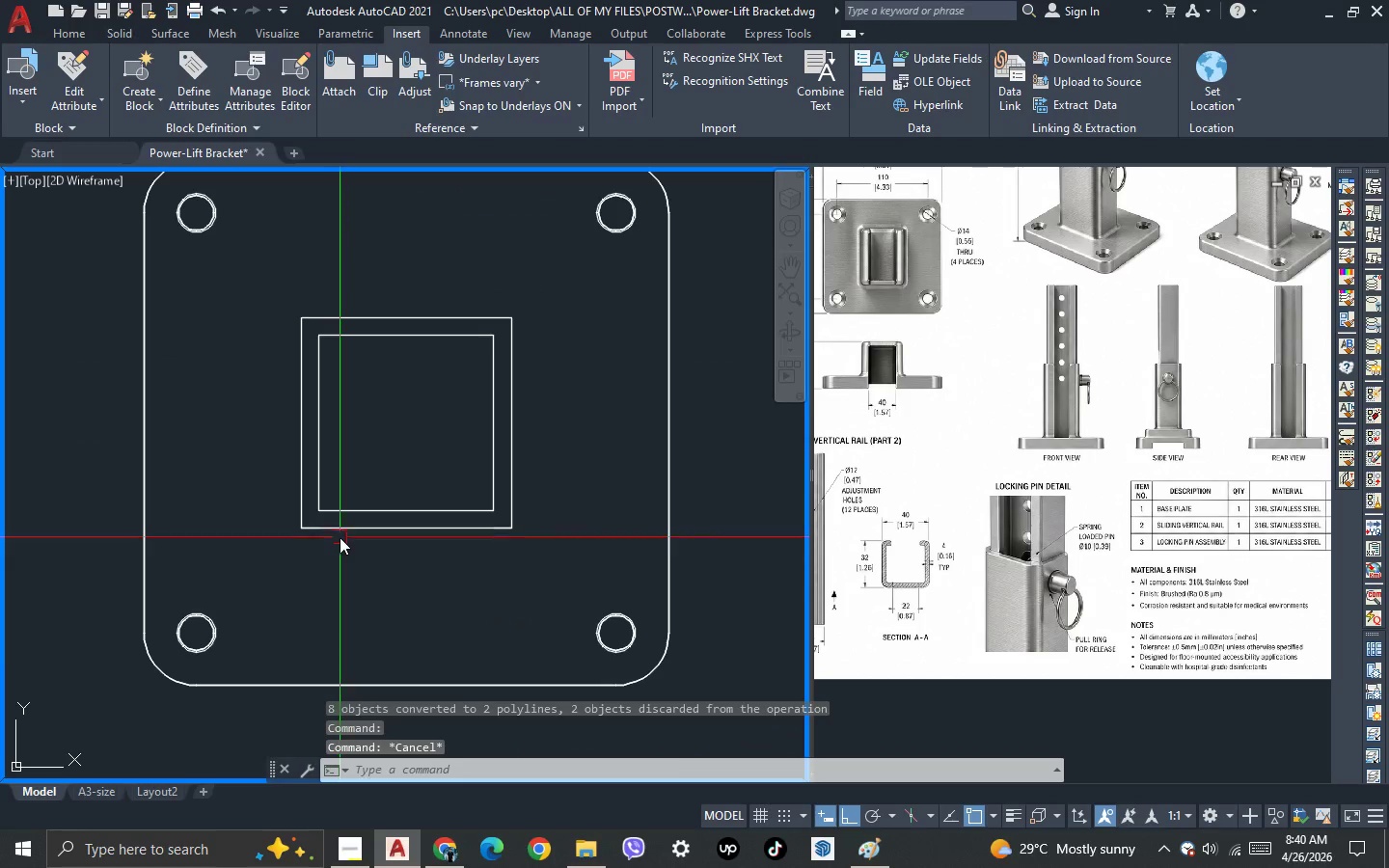 
key(3)
 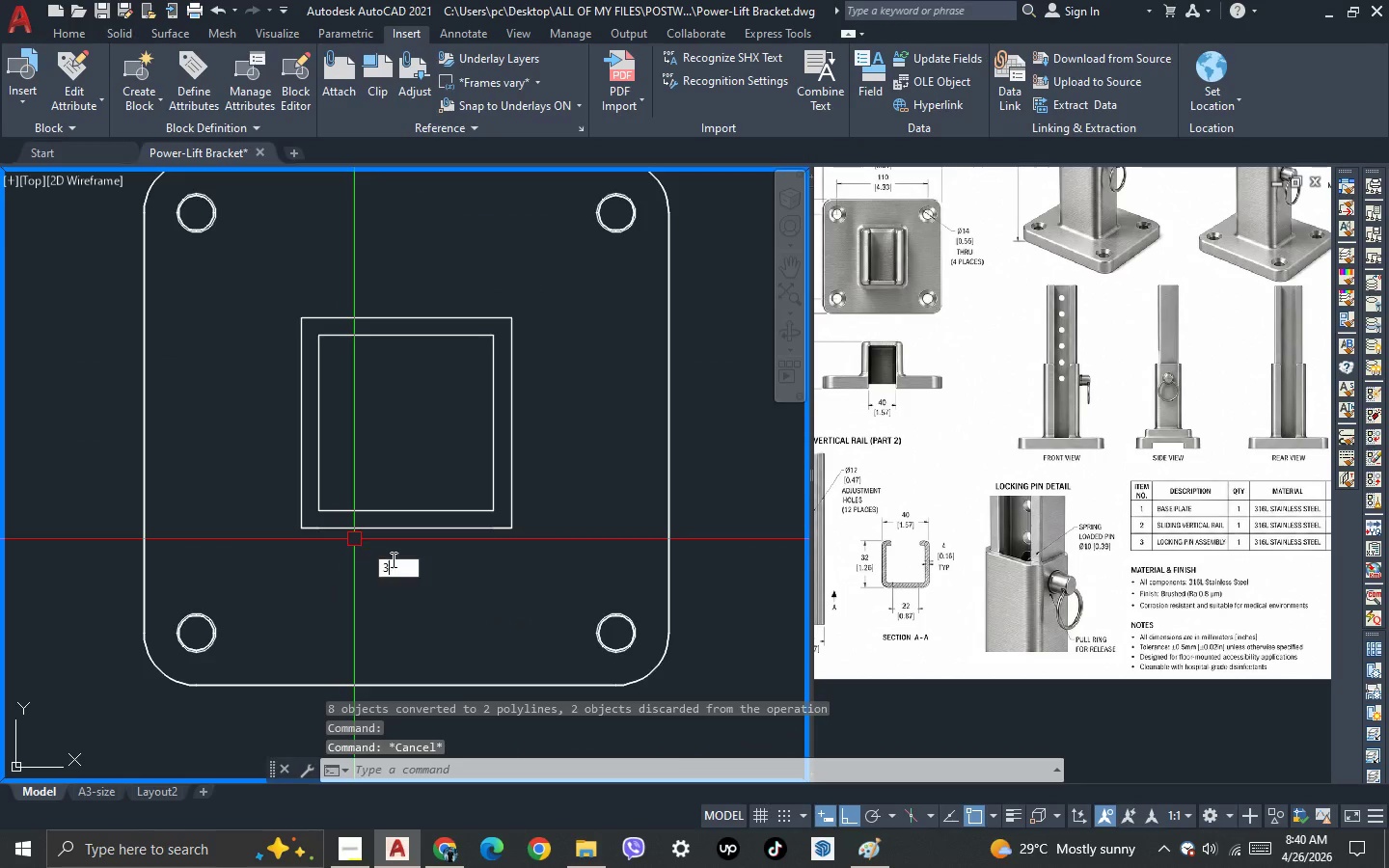 
key(Space)
 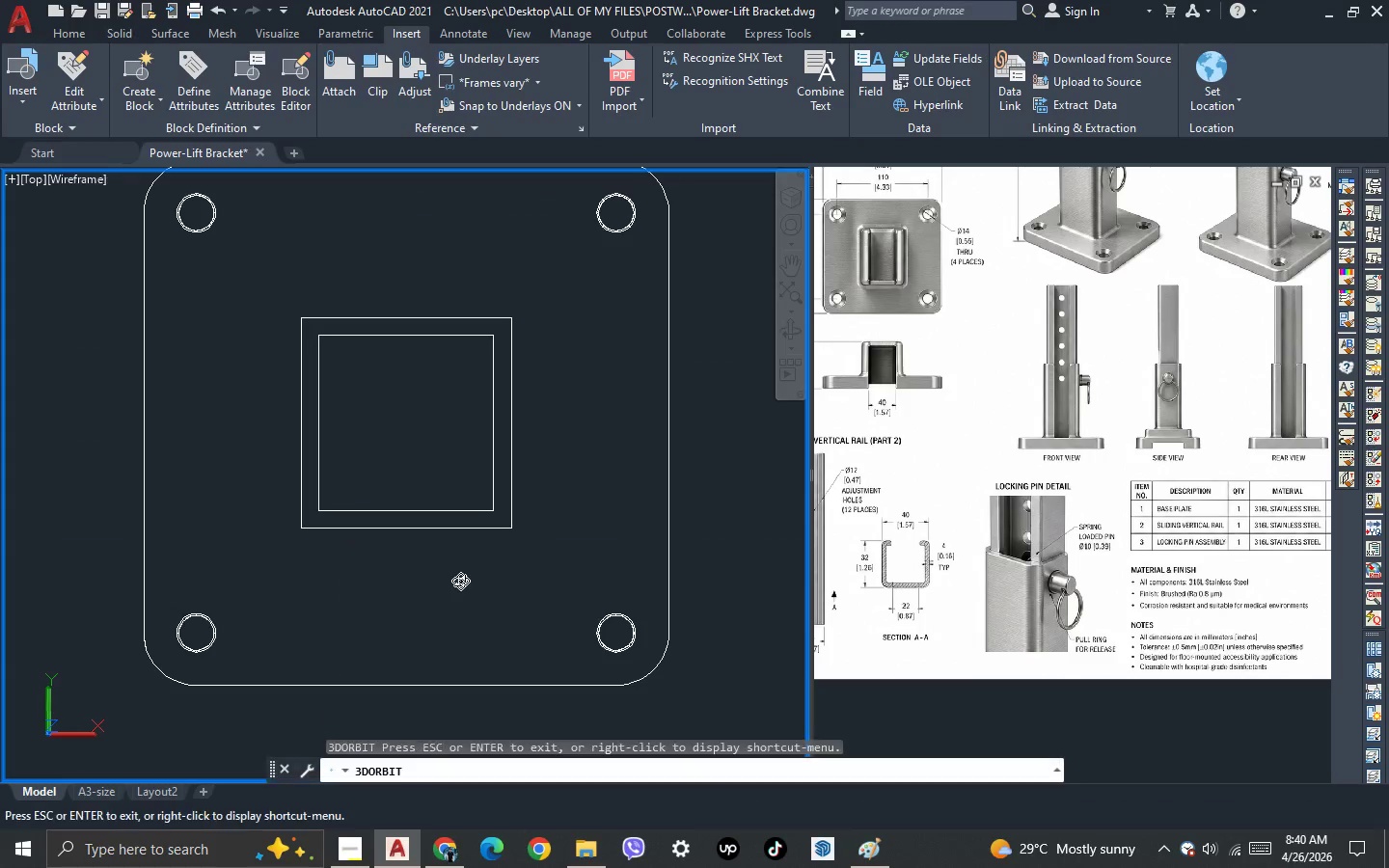 
left_click_drag(start_coordinate=[460, 581], to_coordinate=[422, 504])
 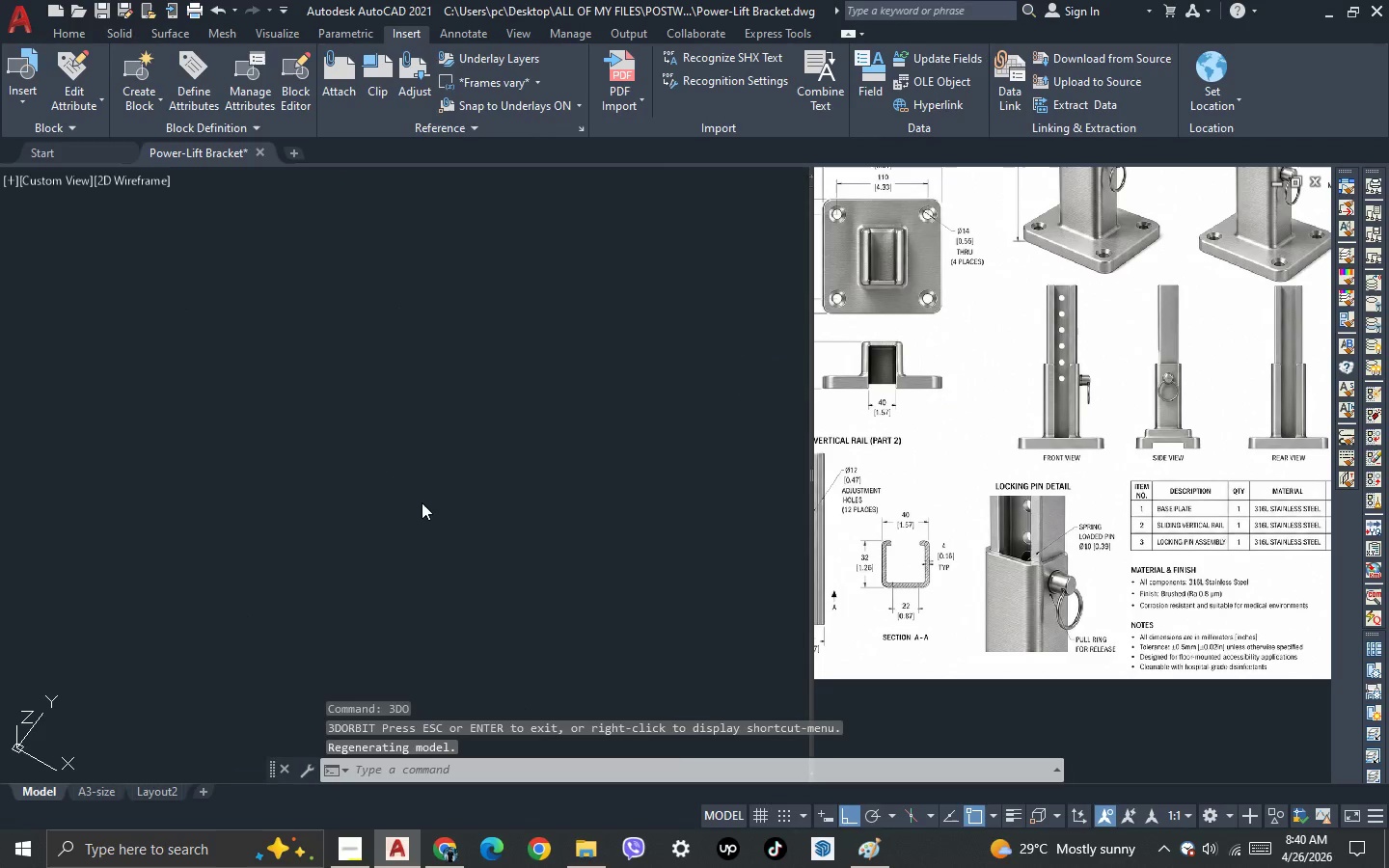 
key(Escape)
 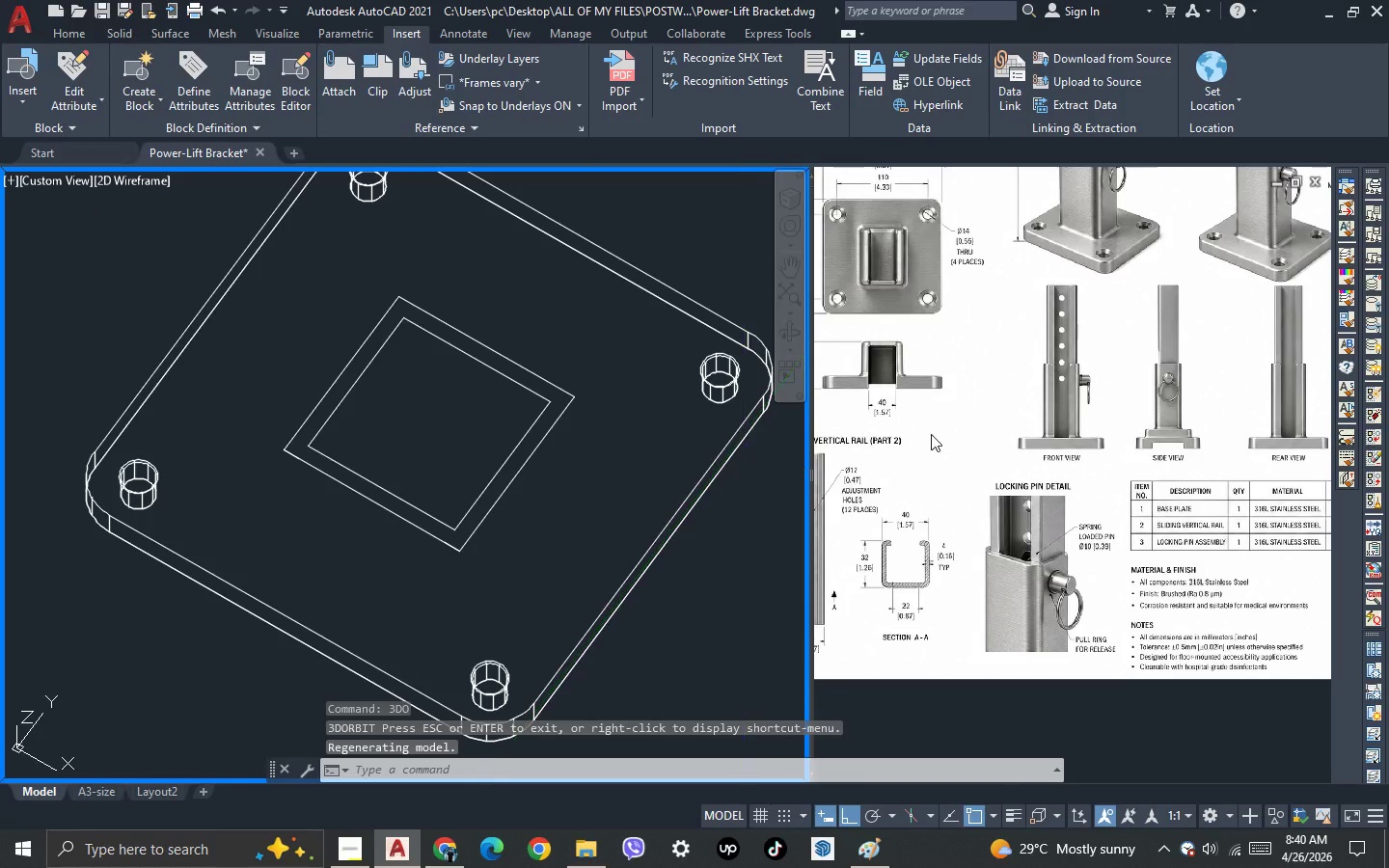 
left_click([939, 433])
 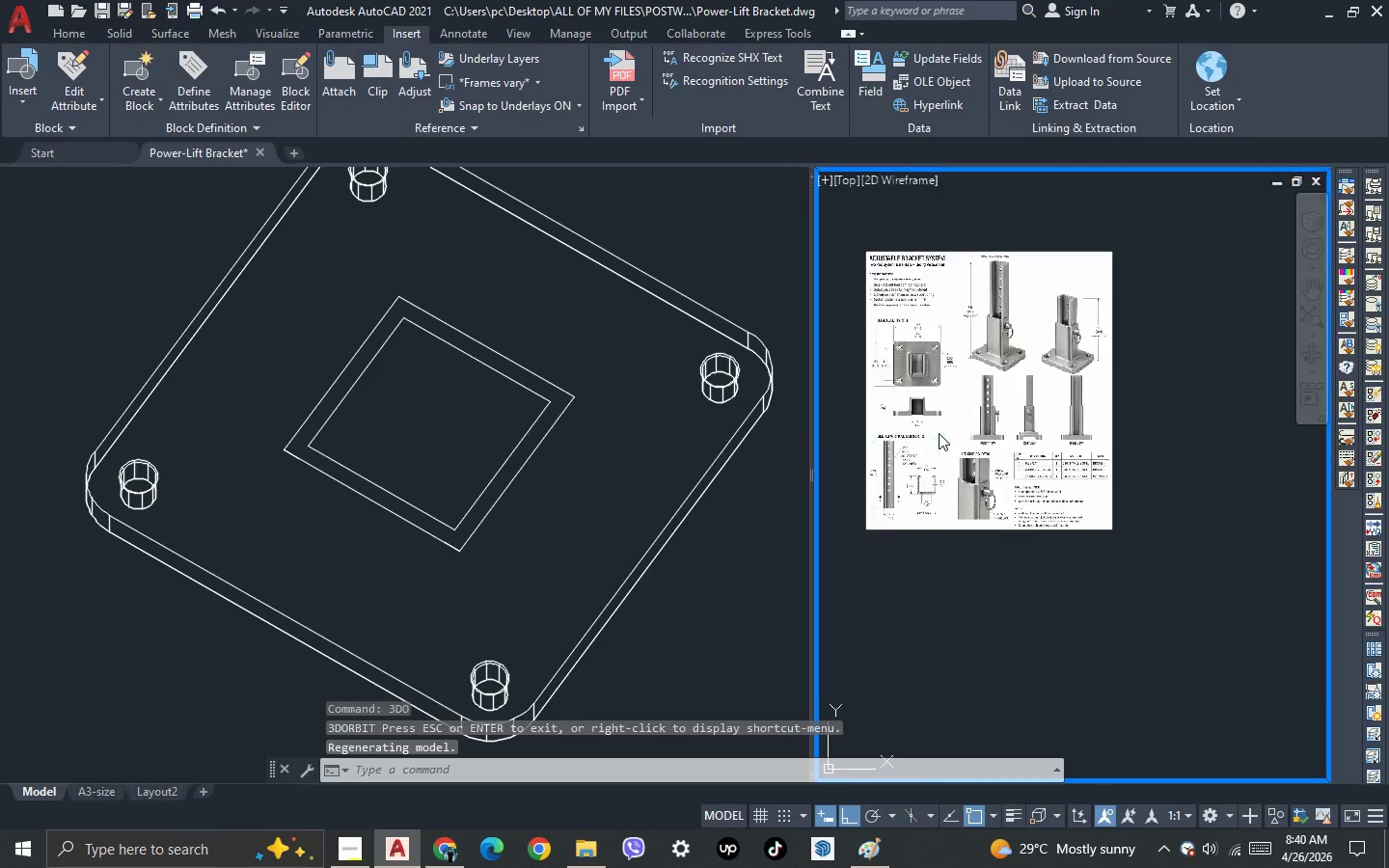 
scroll: coordinate [924, 339], scroll_direction: none, amount: 0.0
 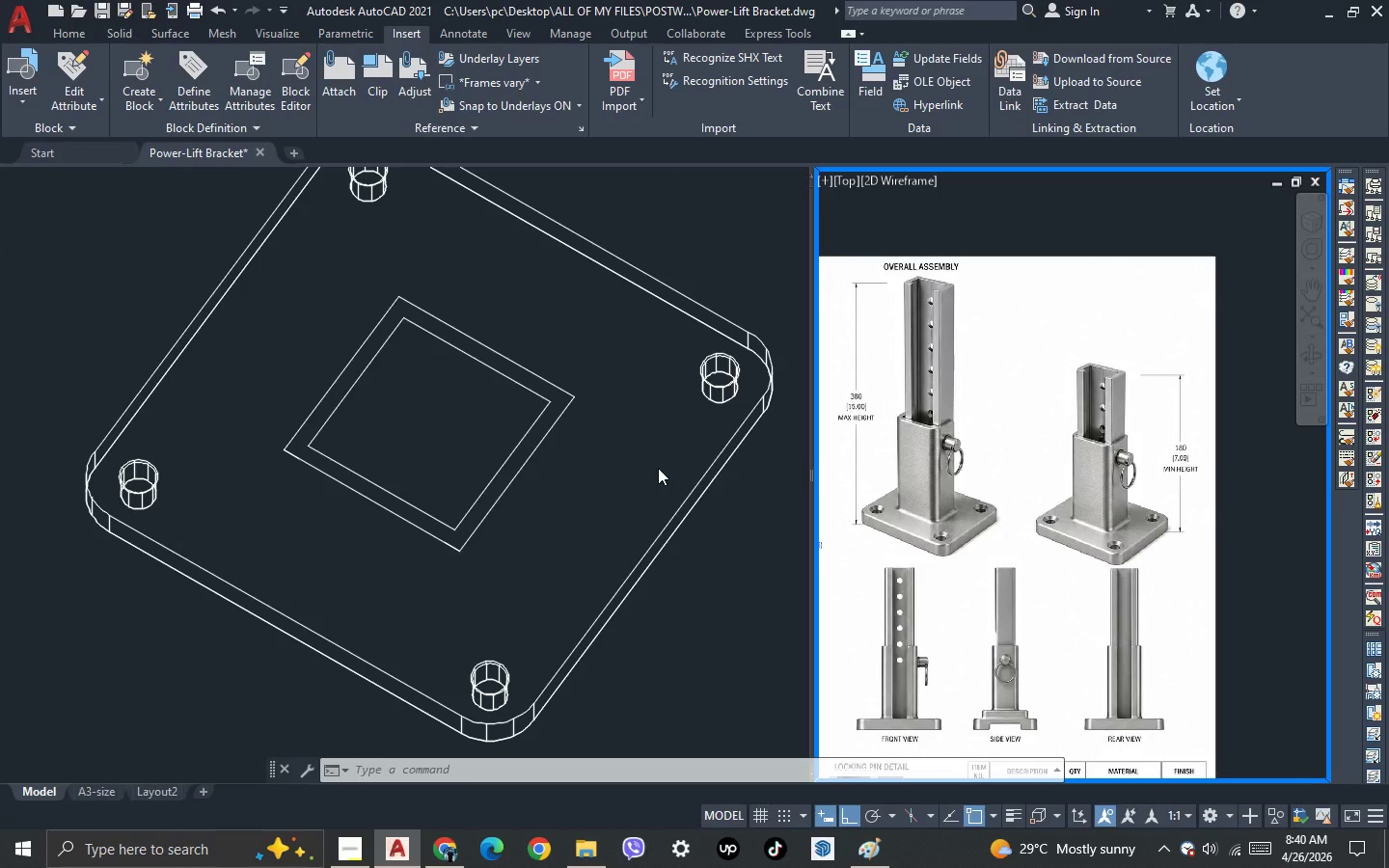 
left_click([548, 516])
 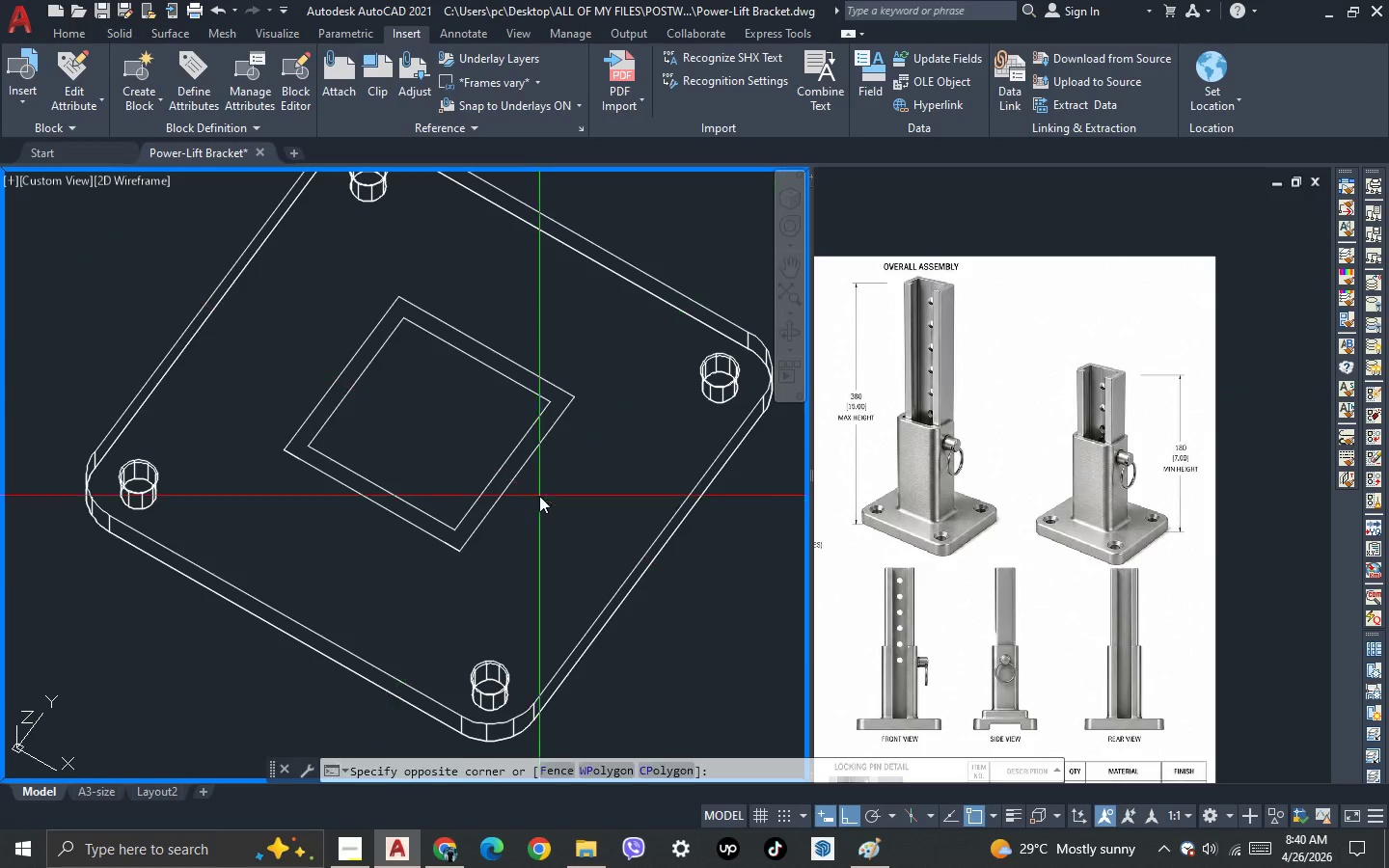 
triple_click([494, 413])
 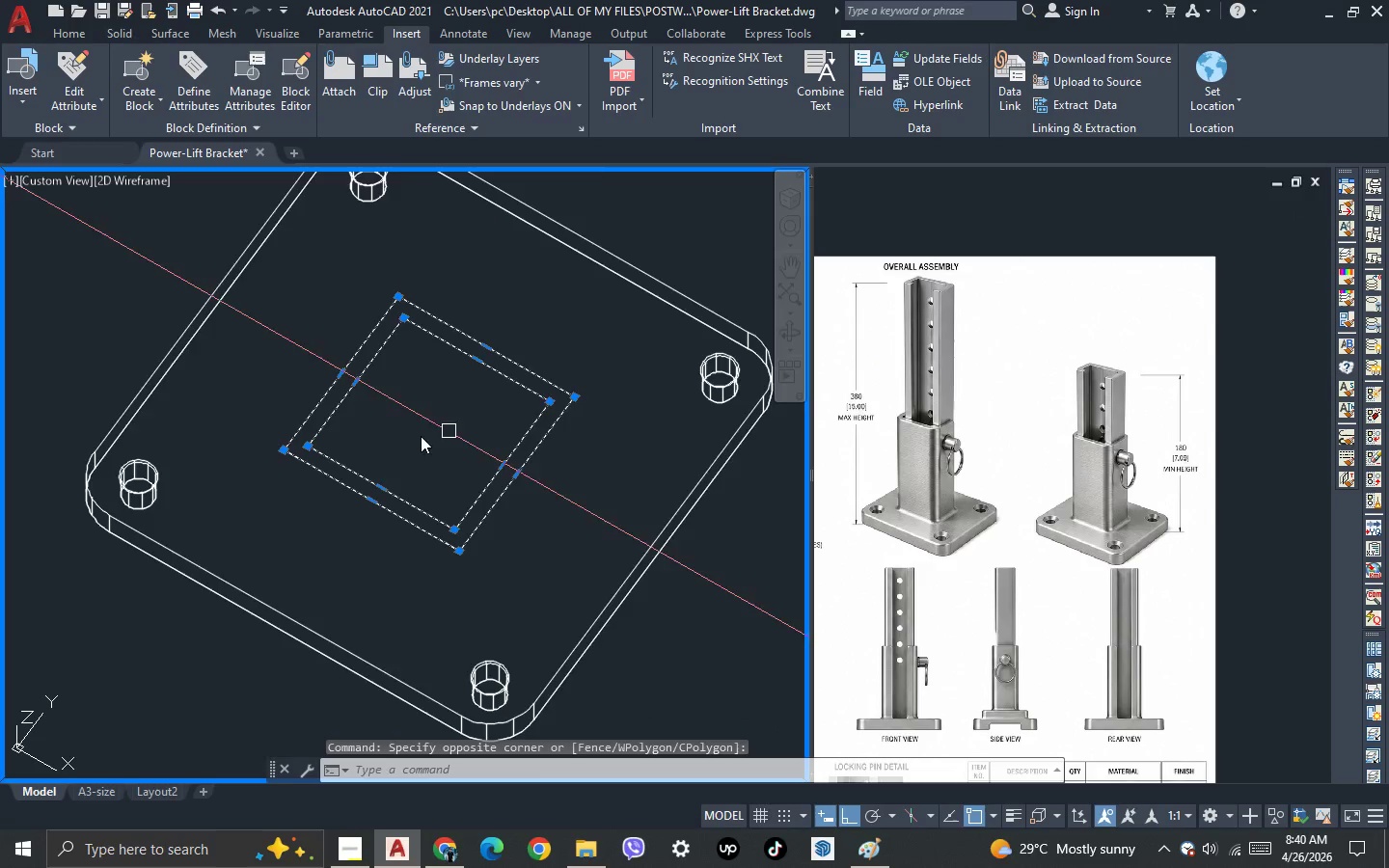 
scroll: coordinate [401, 439], scroll_direction: down, amount: 2.0
 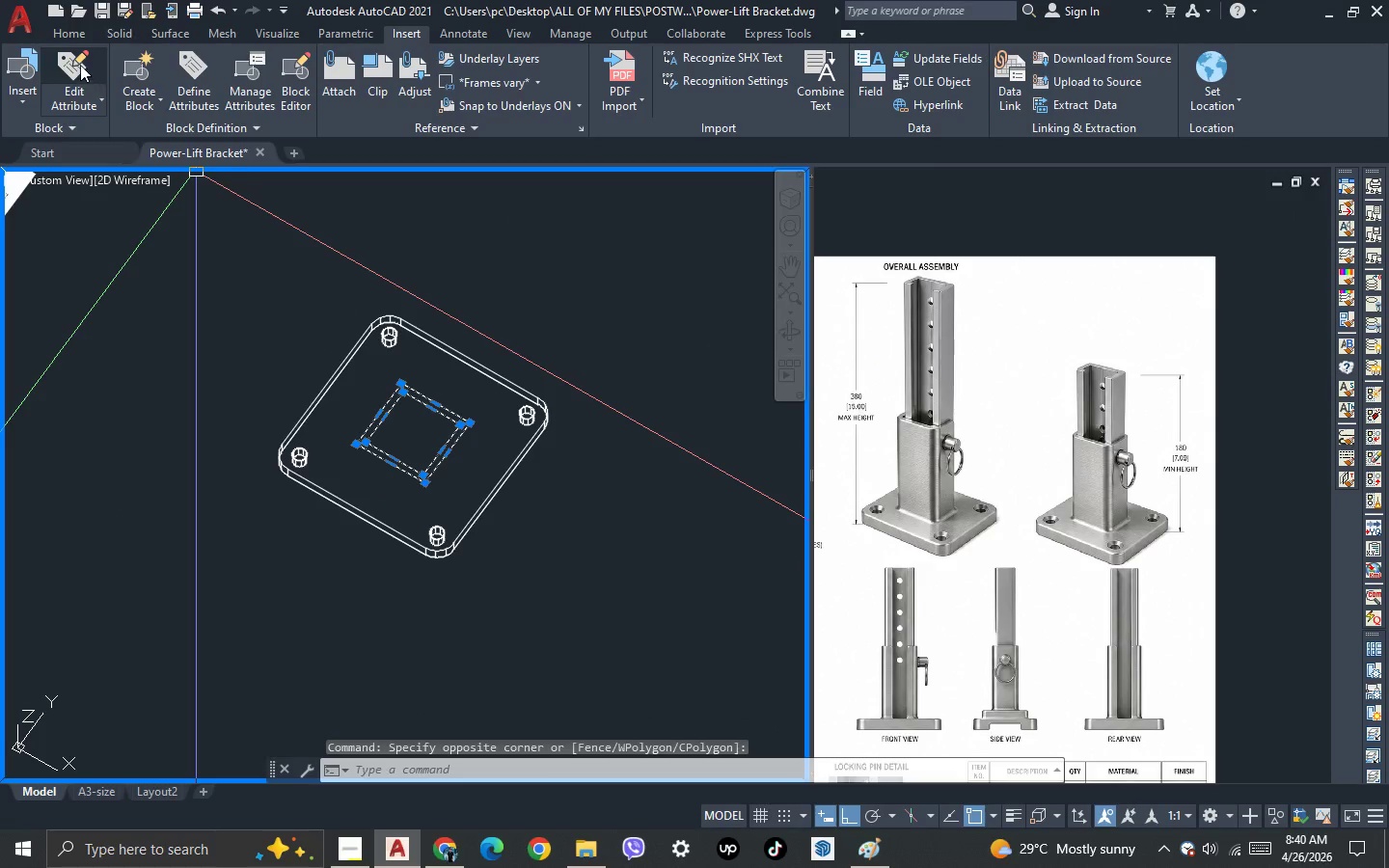 
left_click([68, 33])
 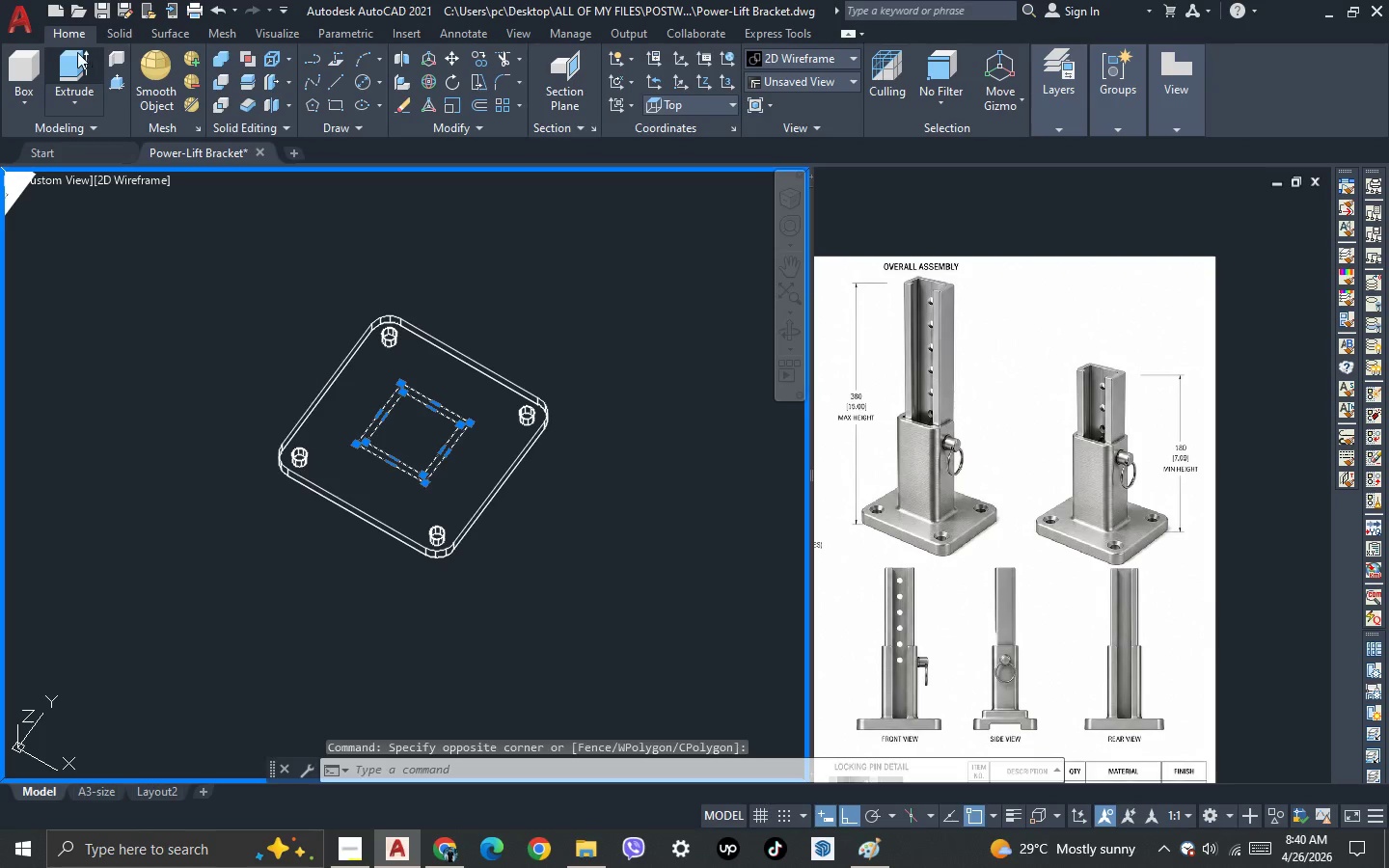 
left_click([72, 54])
 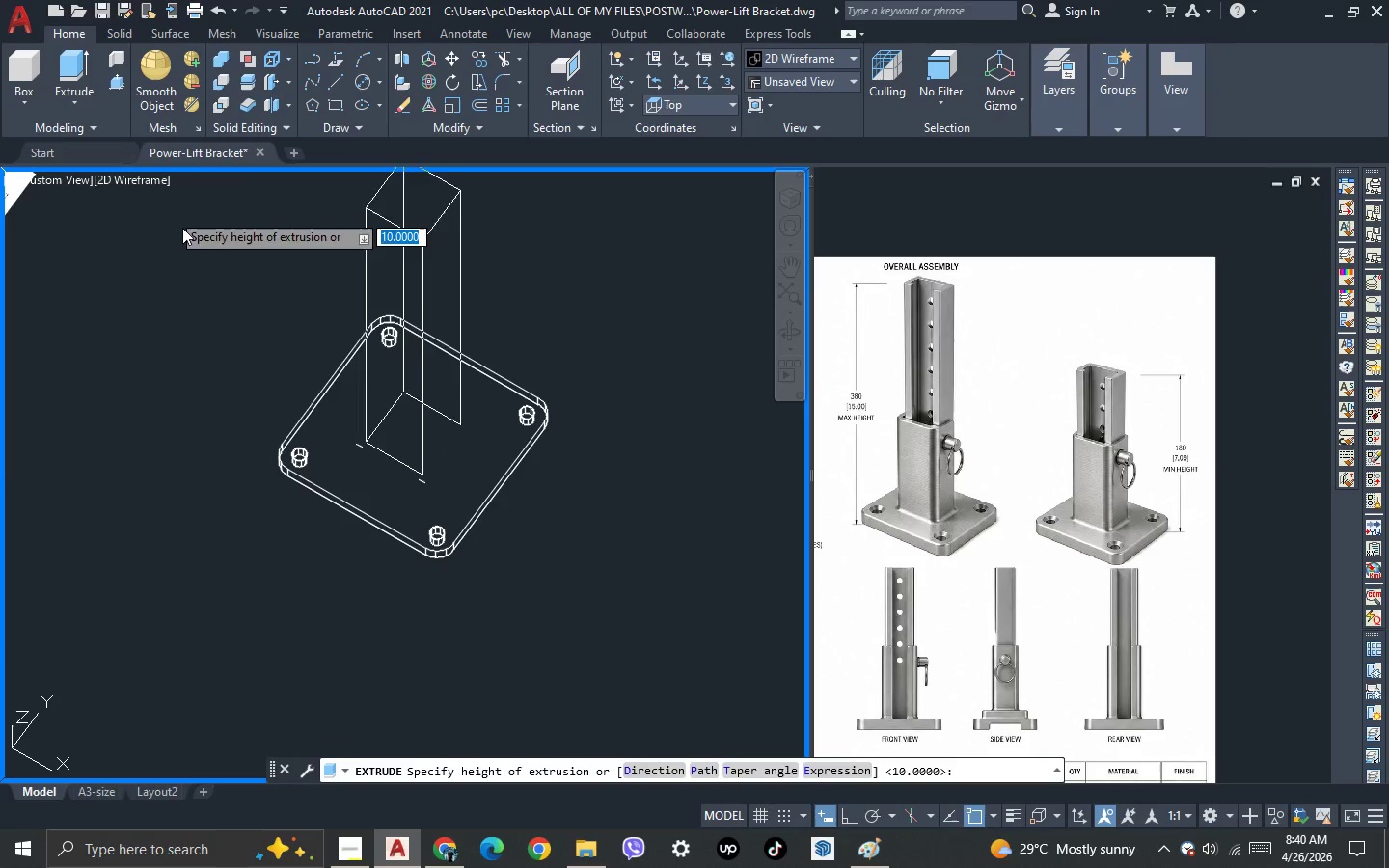 
scroll: coordinate [244, 333], scroll_direction: down, amount: 2.0
 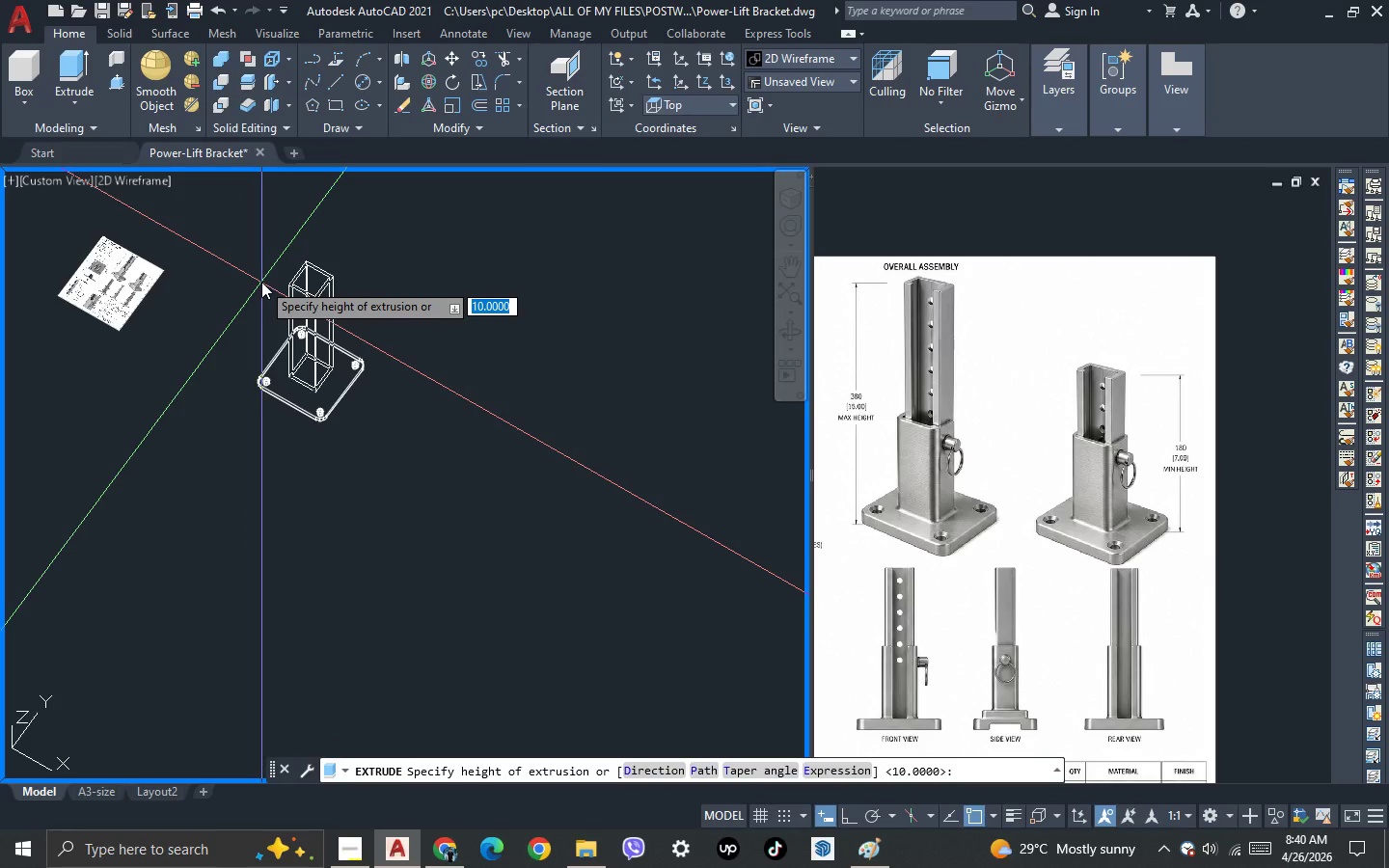 
scroll: coordinate [261, 282], scroll_direction: up, amount: 1.0
 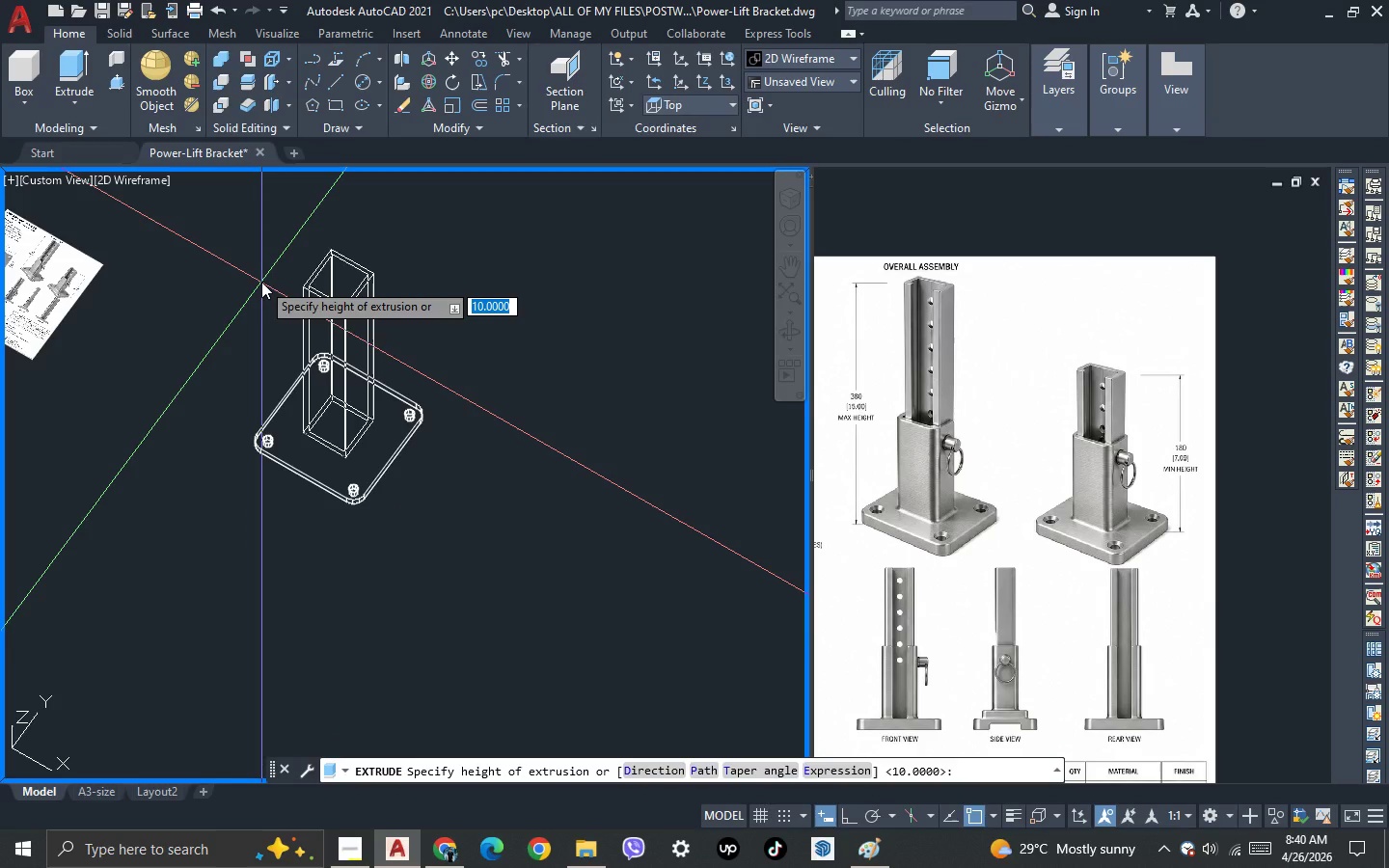 
type(150)
 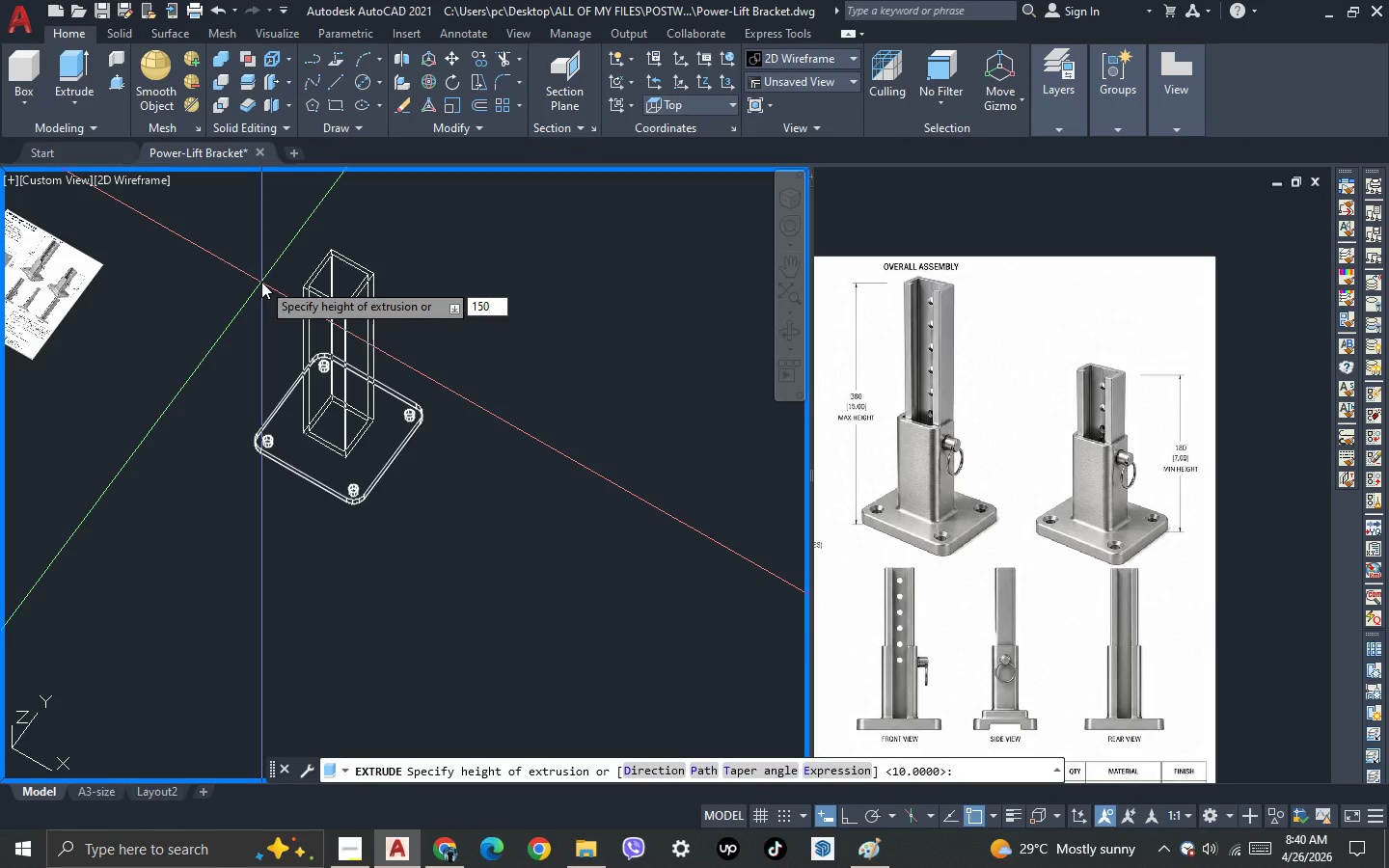 
key(Enter)
 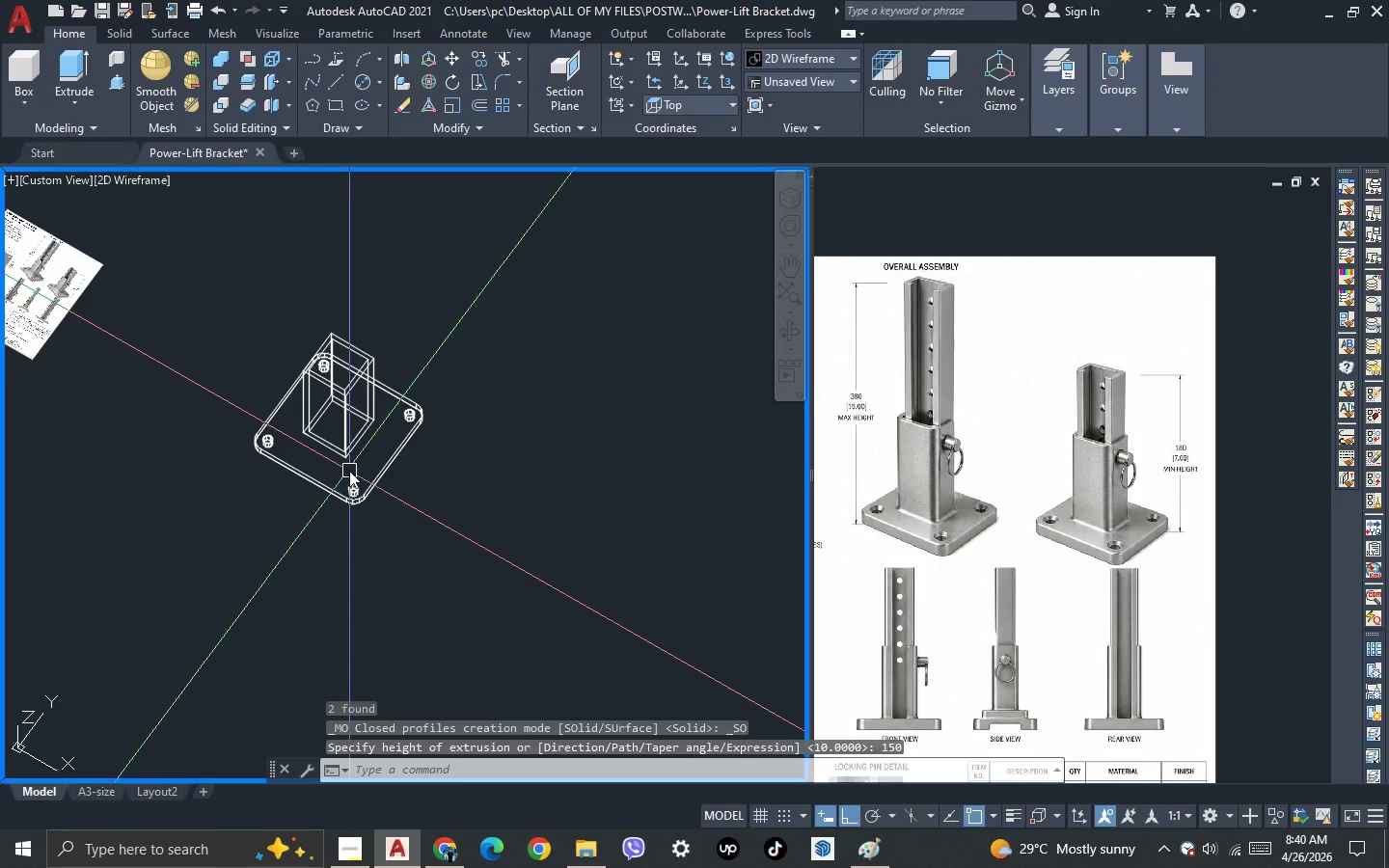 
key(3)
 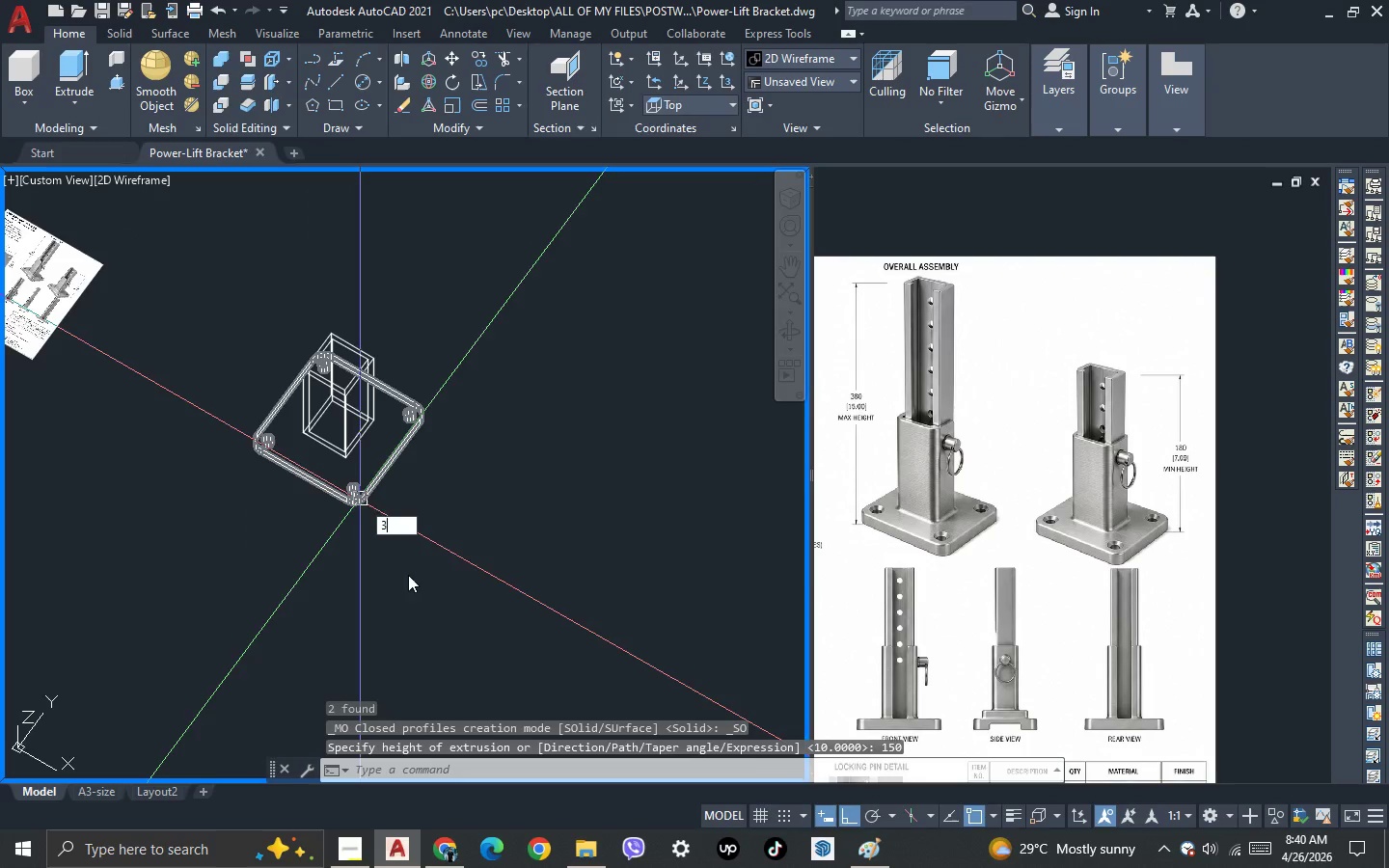 
key(Space)
 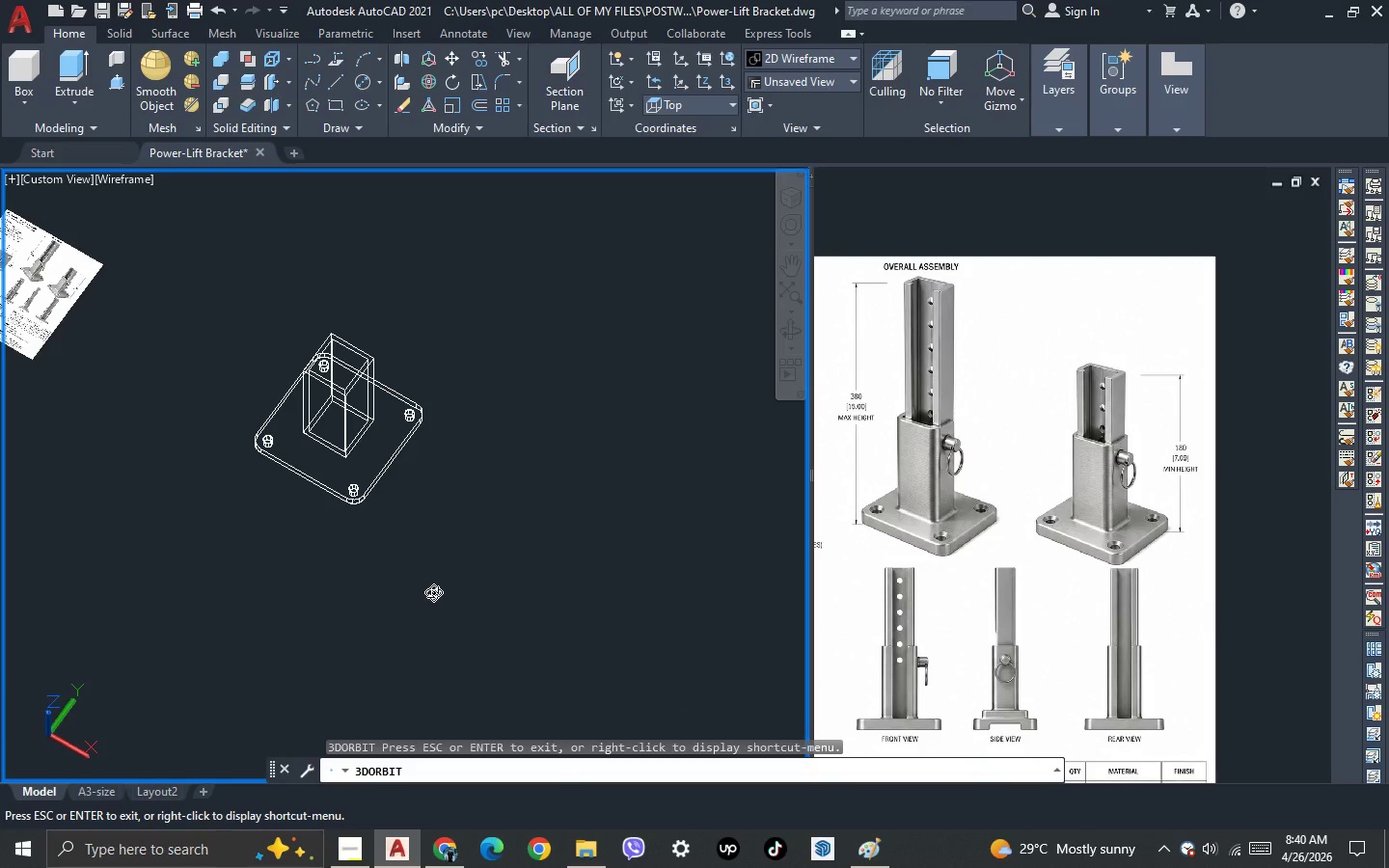 
left_click_drag(start_coordinate=[437, 595], to_coordinate=[462, 627])
 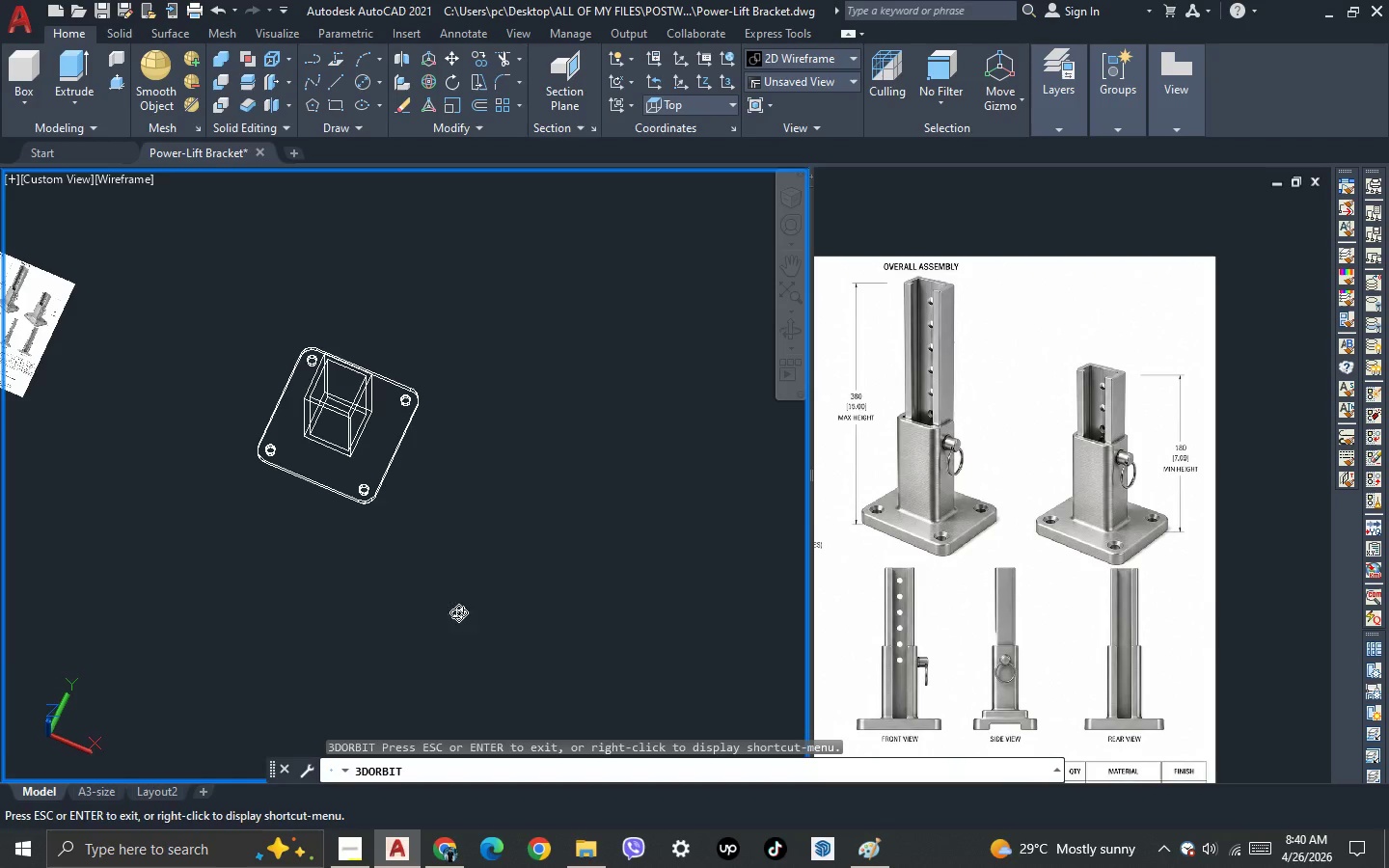 
key(Escape)
 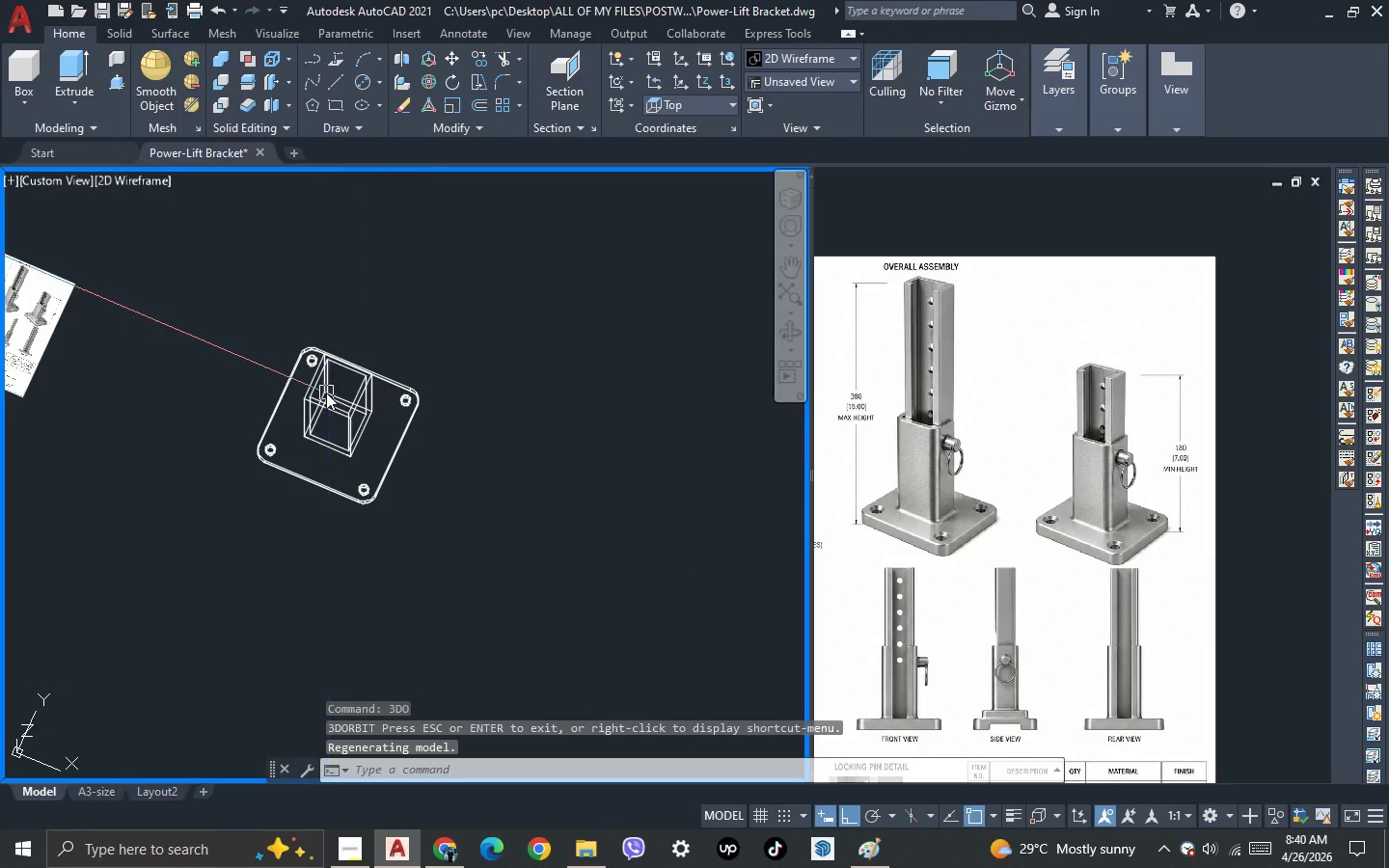 
scroll: coordinate [326, 393], scroll_direction: up, amount: 2.0
 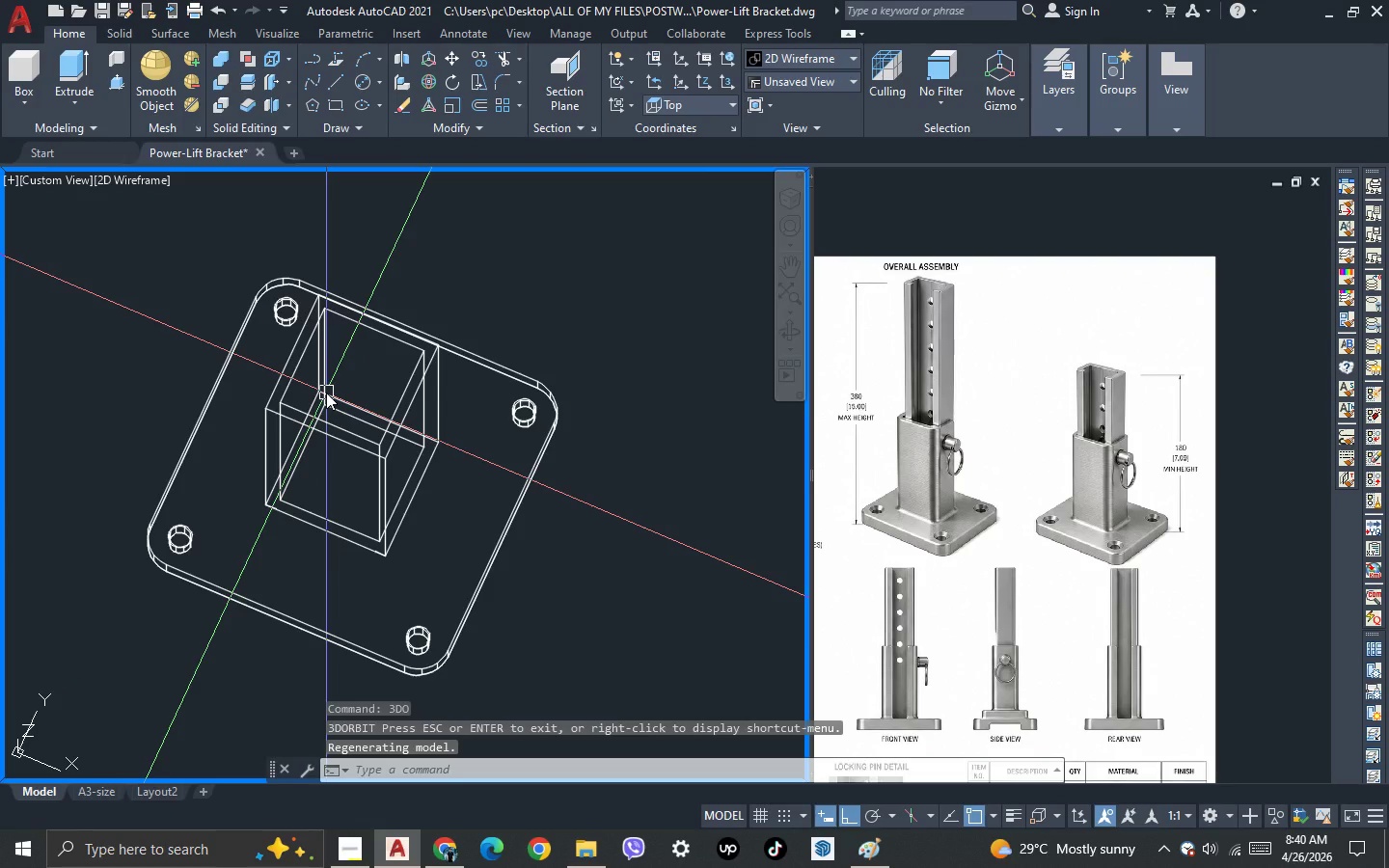 
scroll: coordinate [326, 393], scroll_direction: down, amount: 2.0
 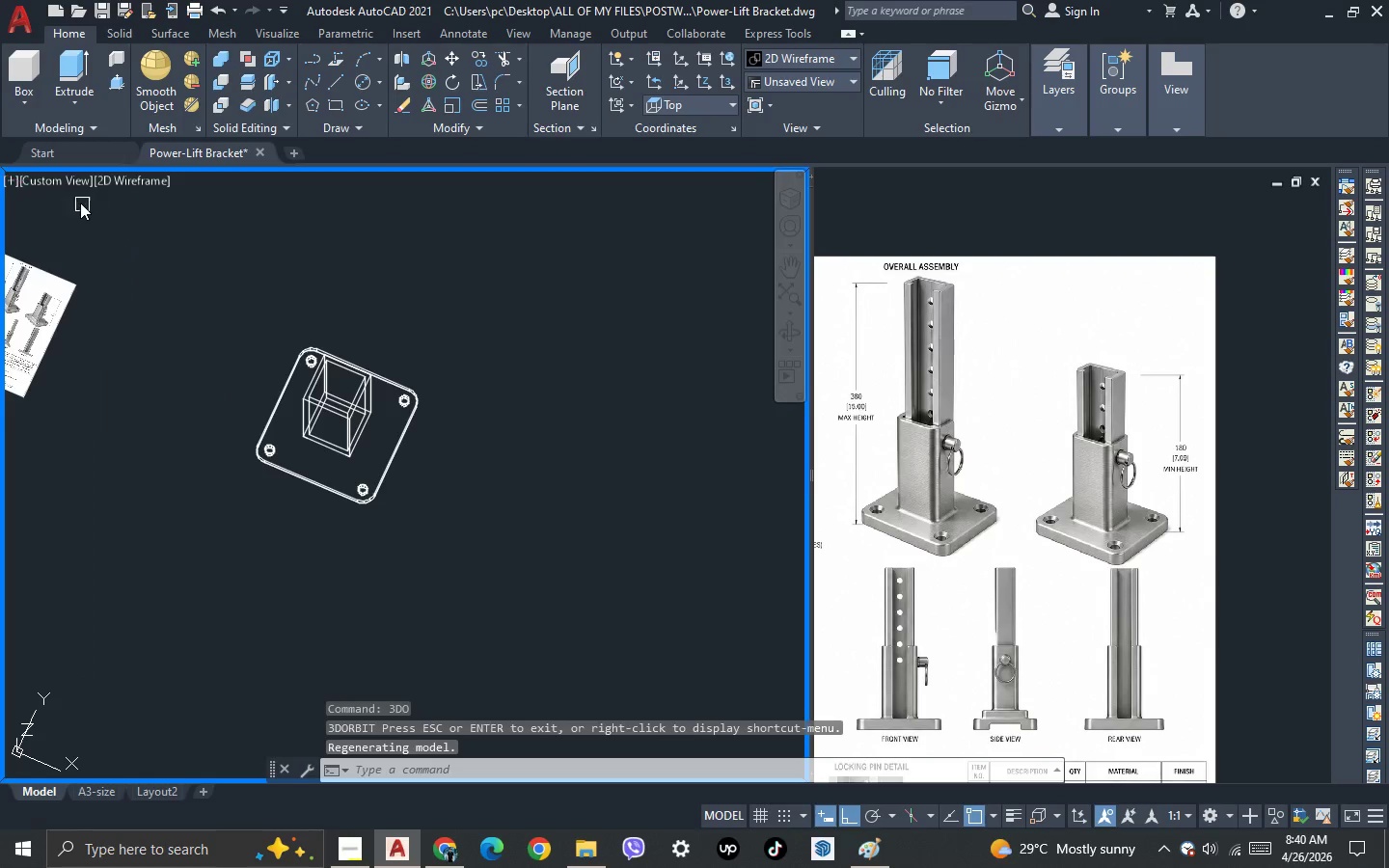 
left_click([72, 181])
 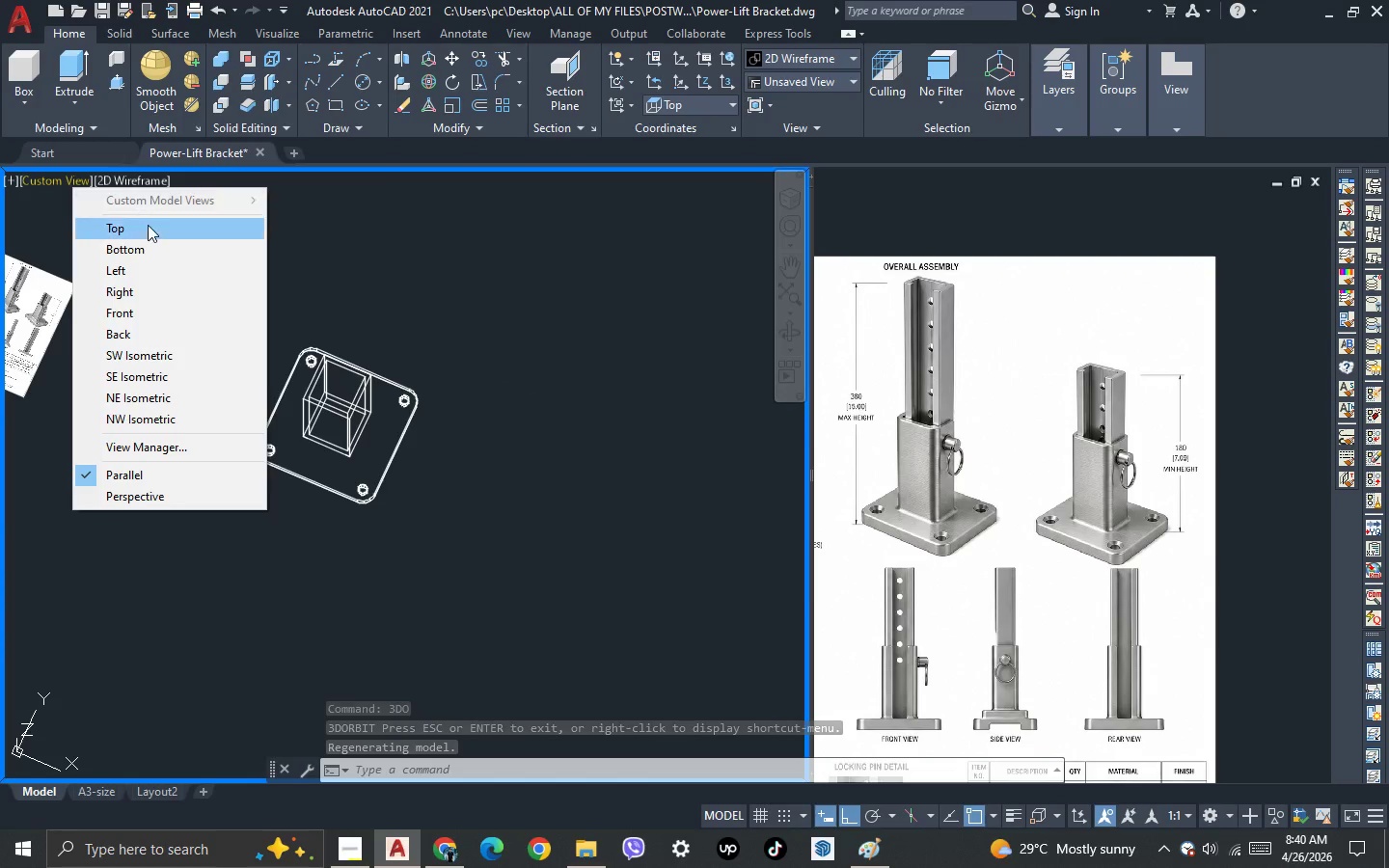 
left_click([150, 228])
 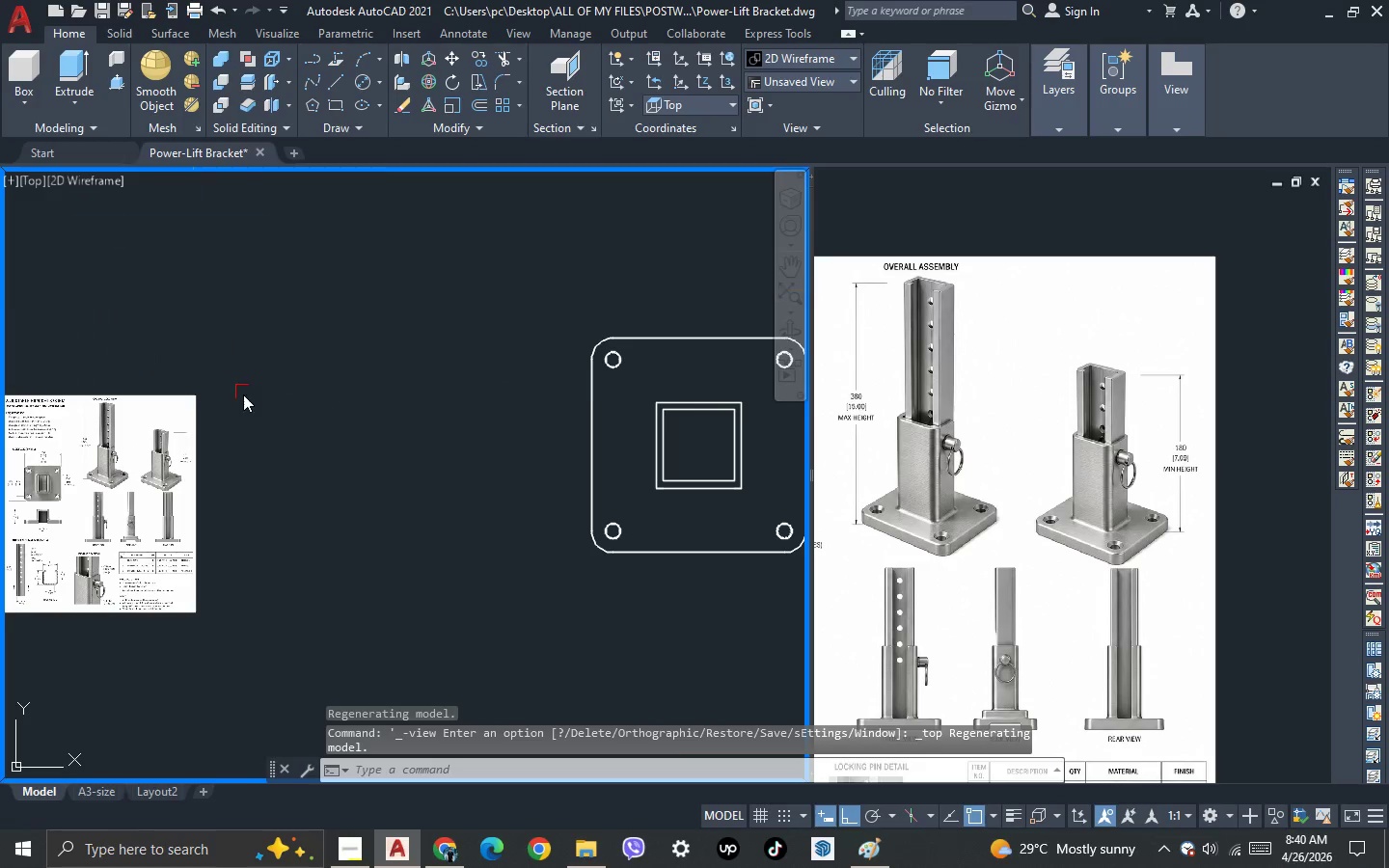 
key(3)
 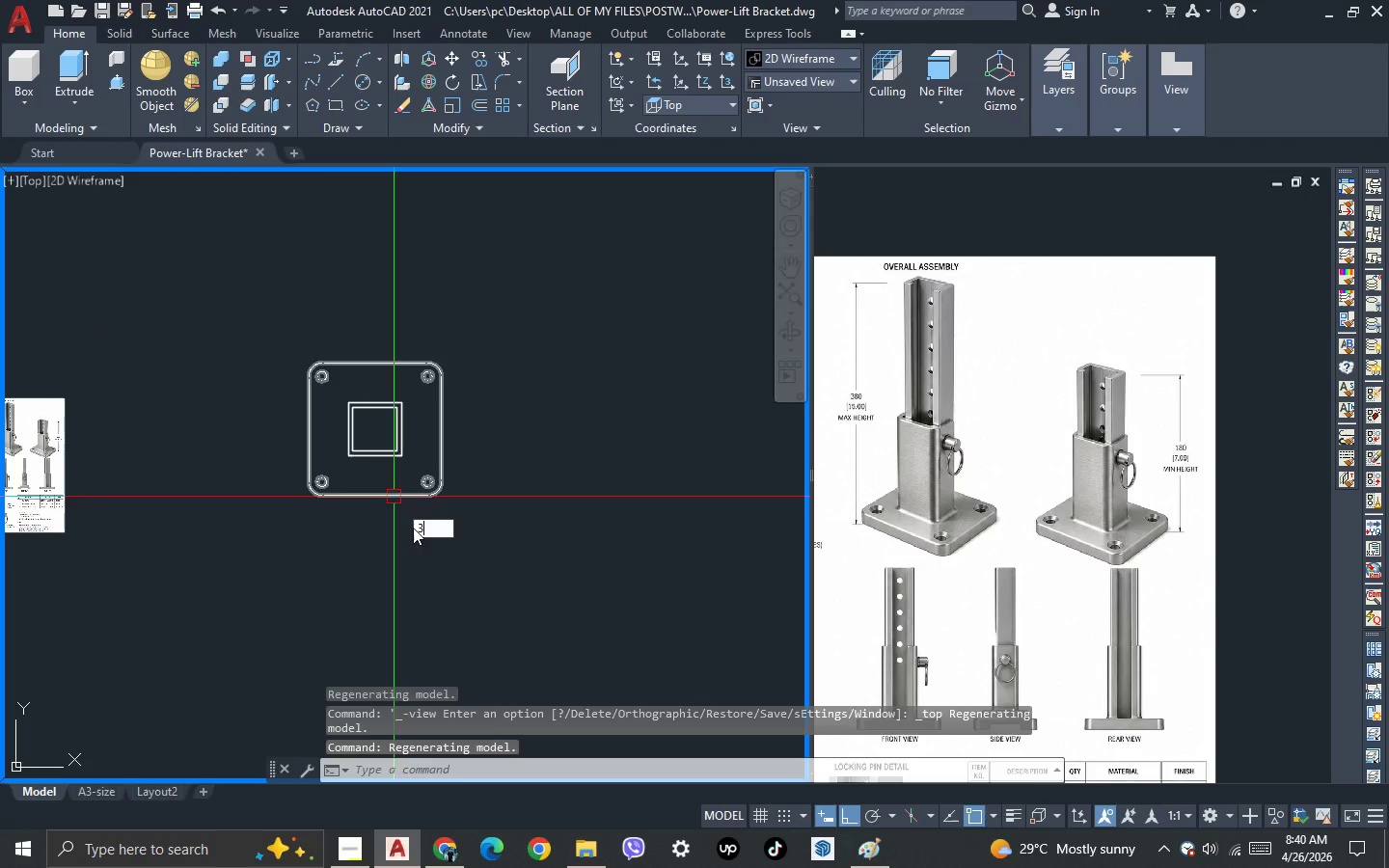 
scroll: coordinate [361, 429], scroll_direction: down, amount: 1.0
 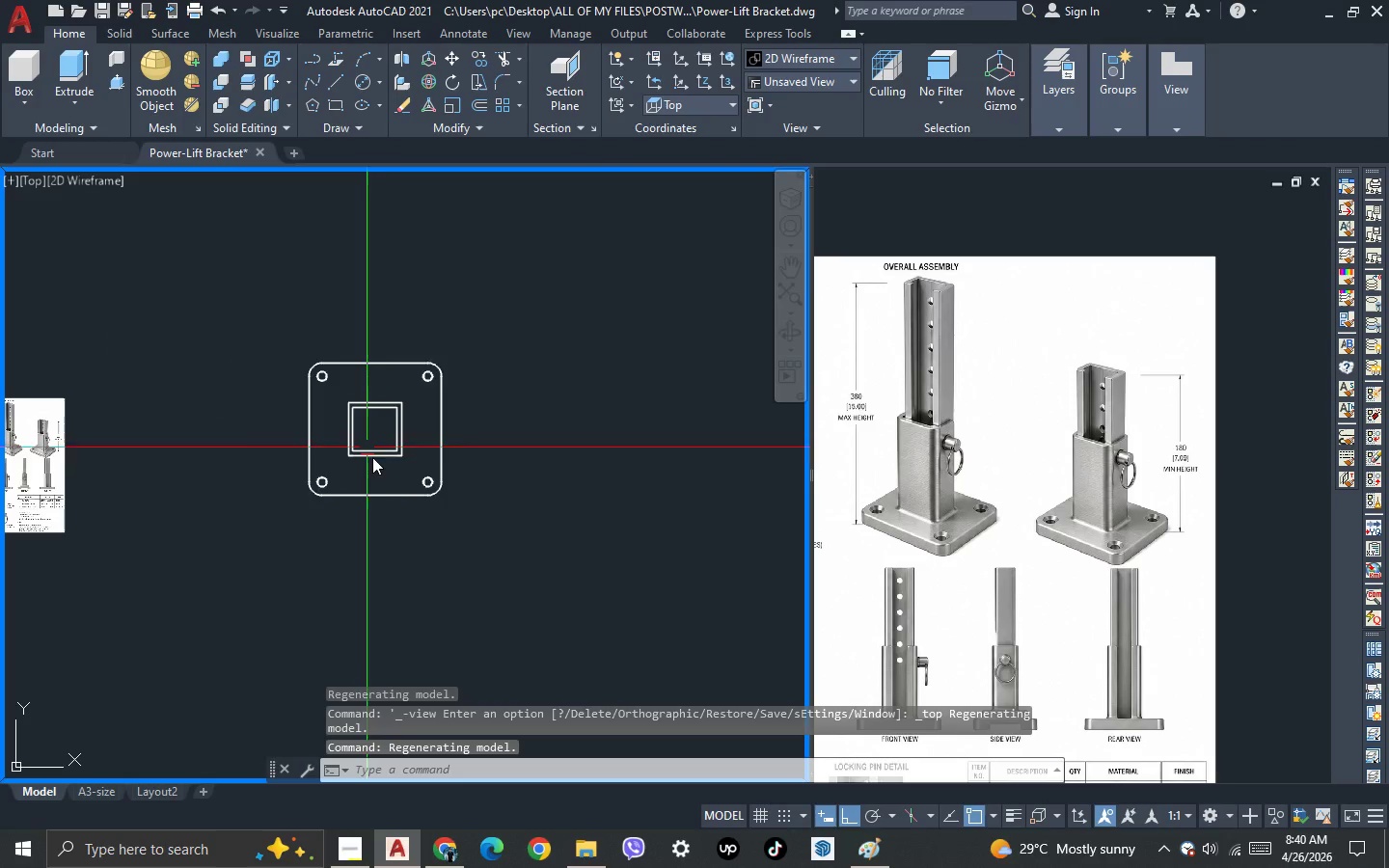 
type( )
key(Escape)
type(un)
 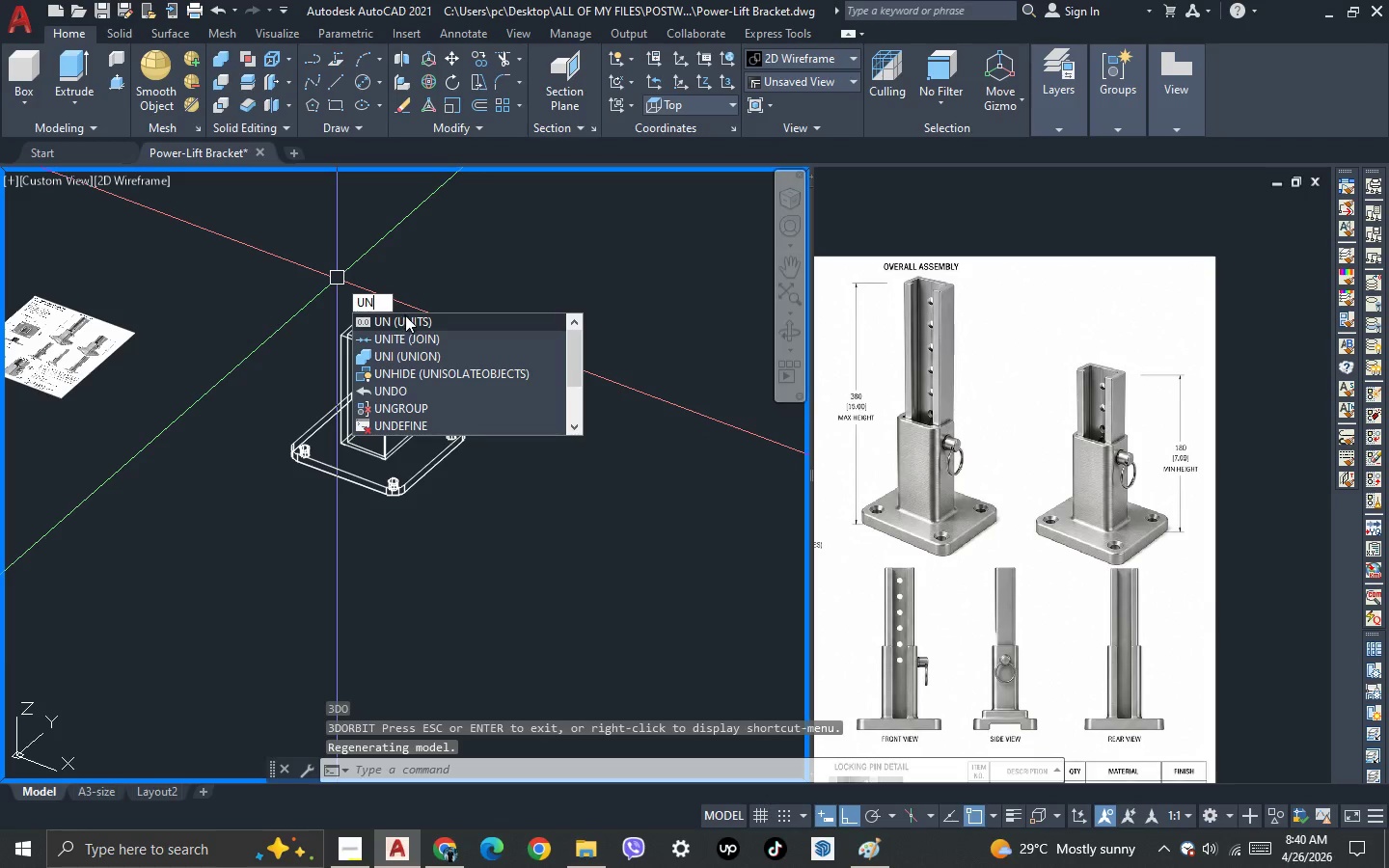 
left_click_drag(start_coordinate=[414, 529], to_coordinate=[323, 380])
 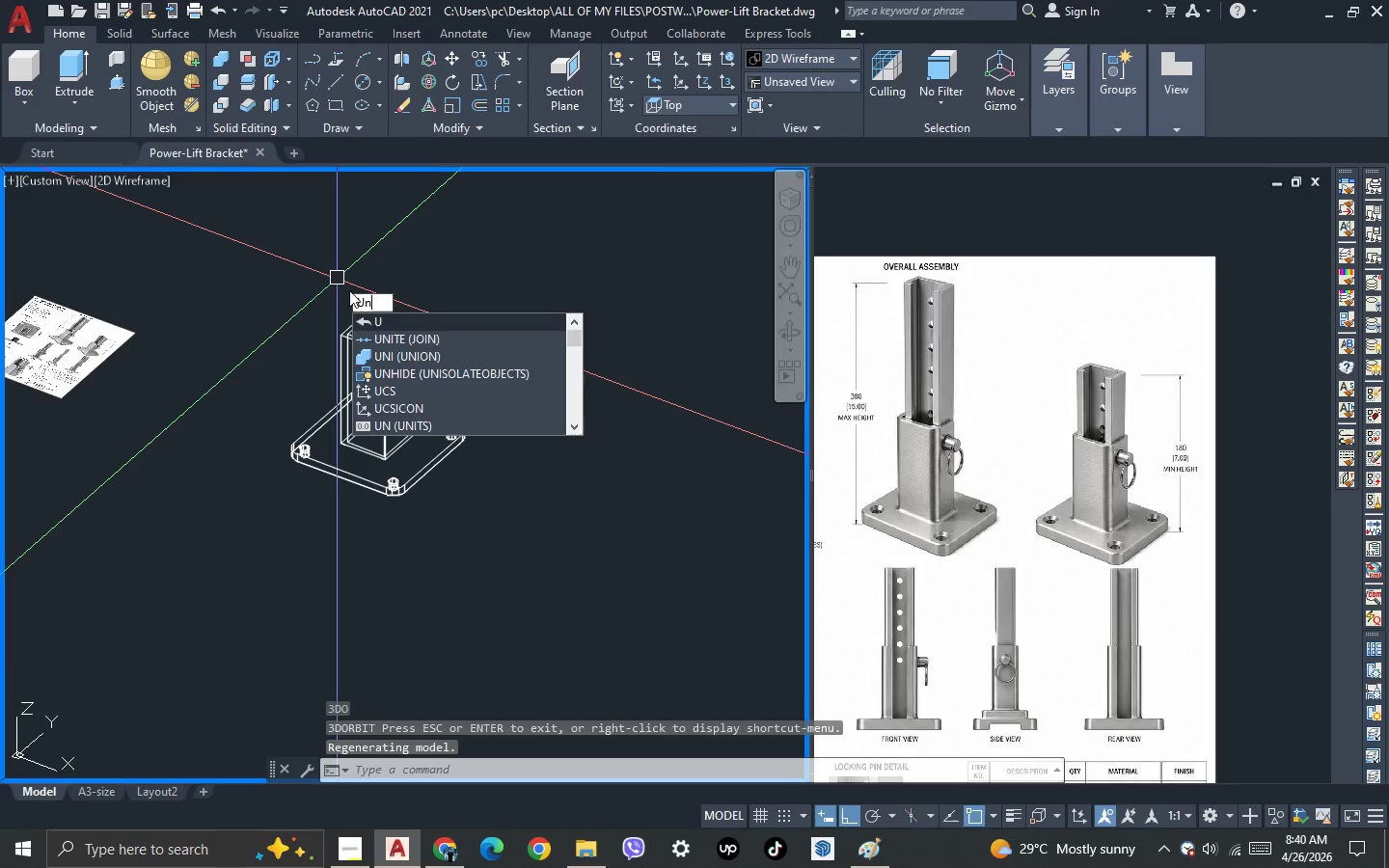 
left_click([413, 339])
 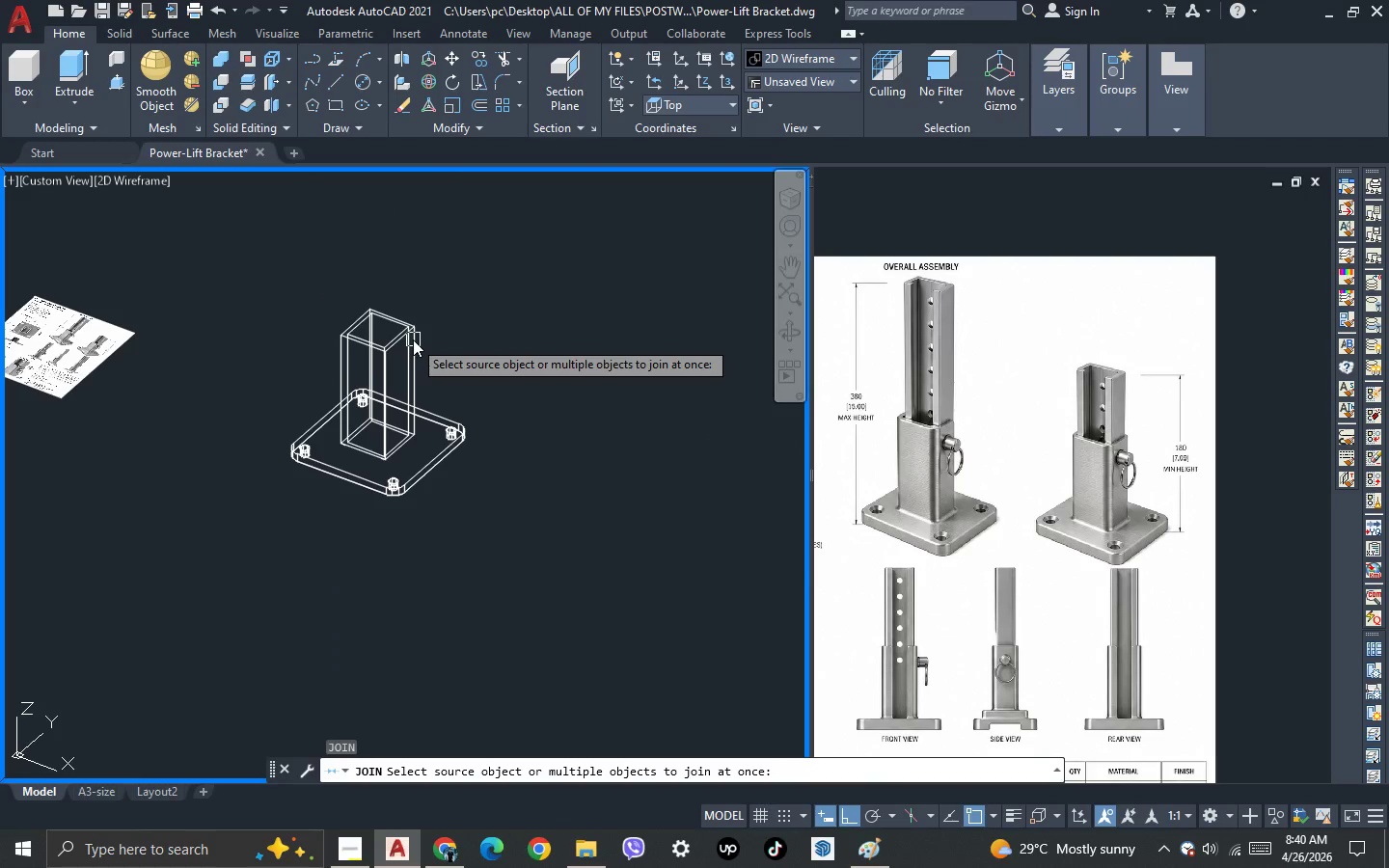 
scroll: coordinate [413, 339], scroll_direction: up, amount: 2.0
 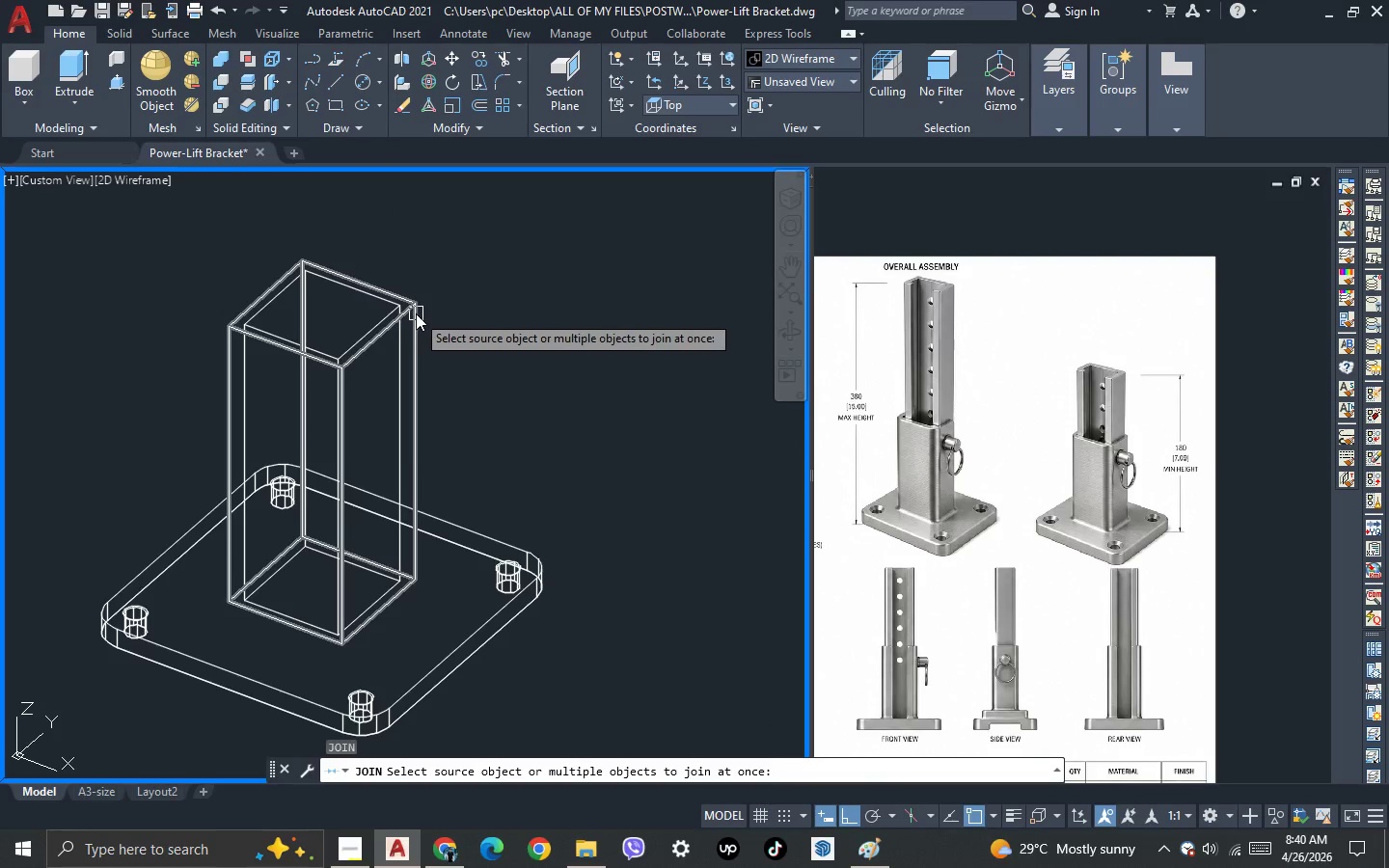 
left_click([416, 313])
 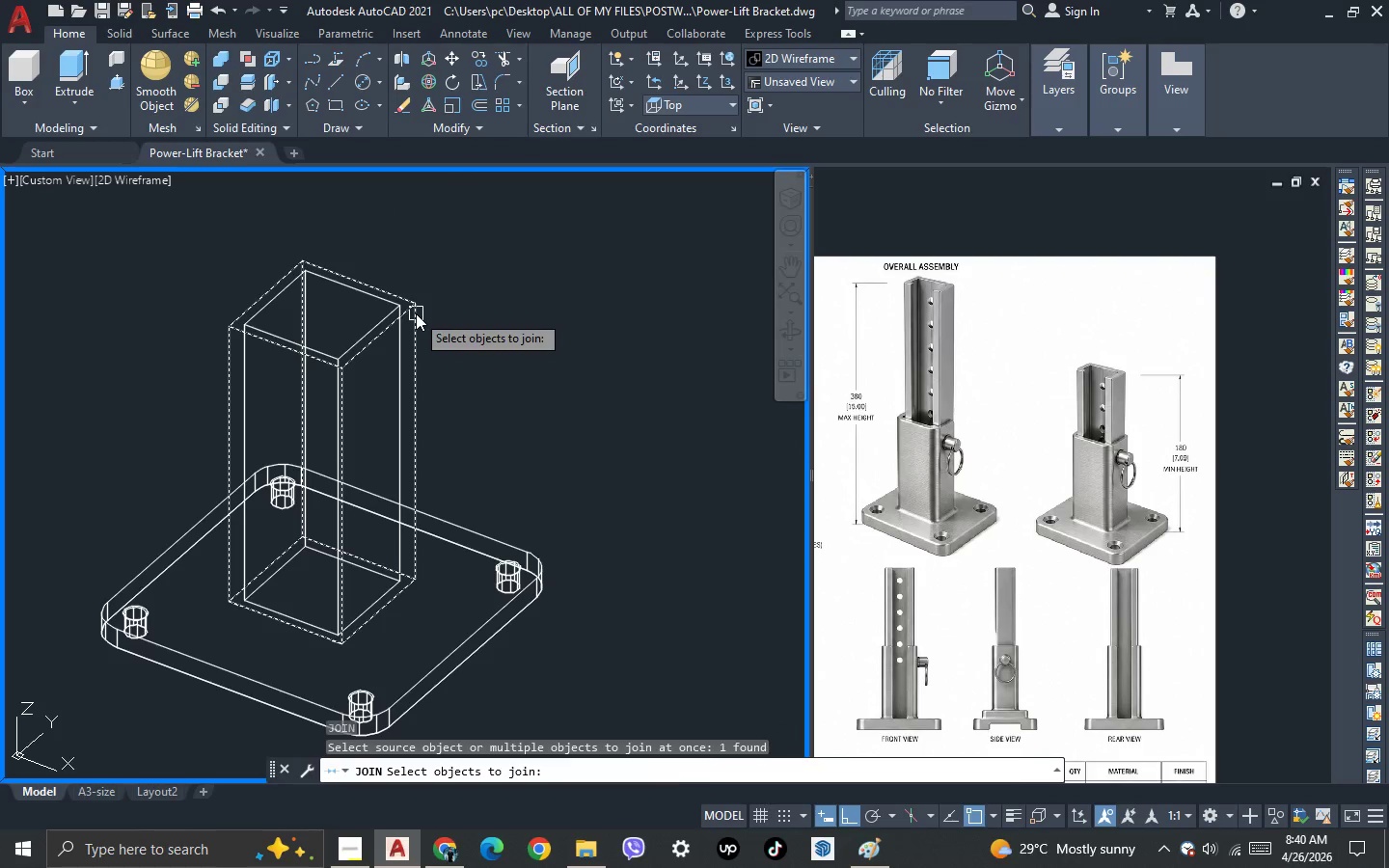 
key(Space)
 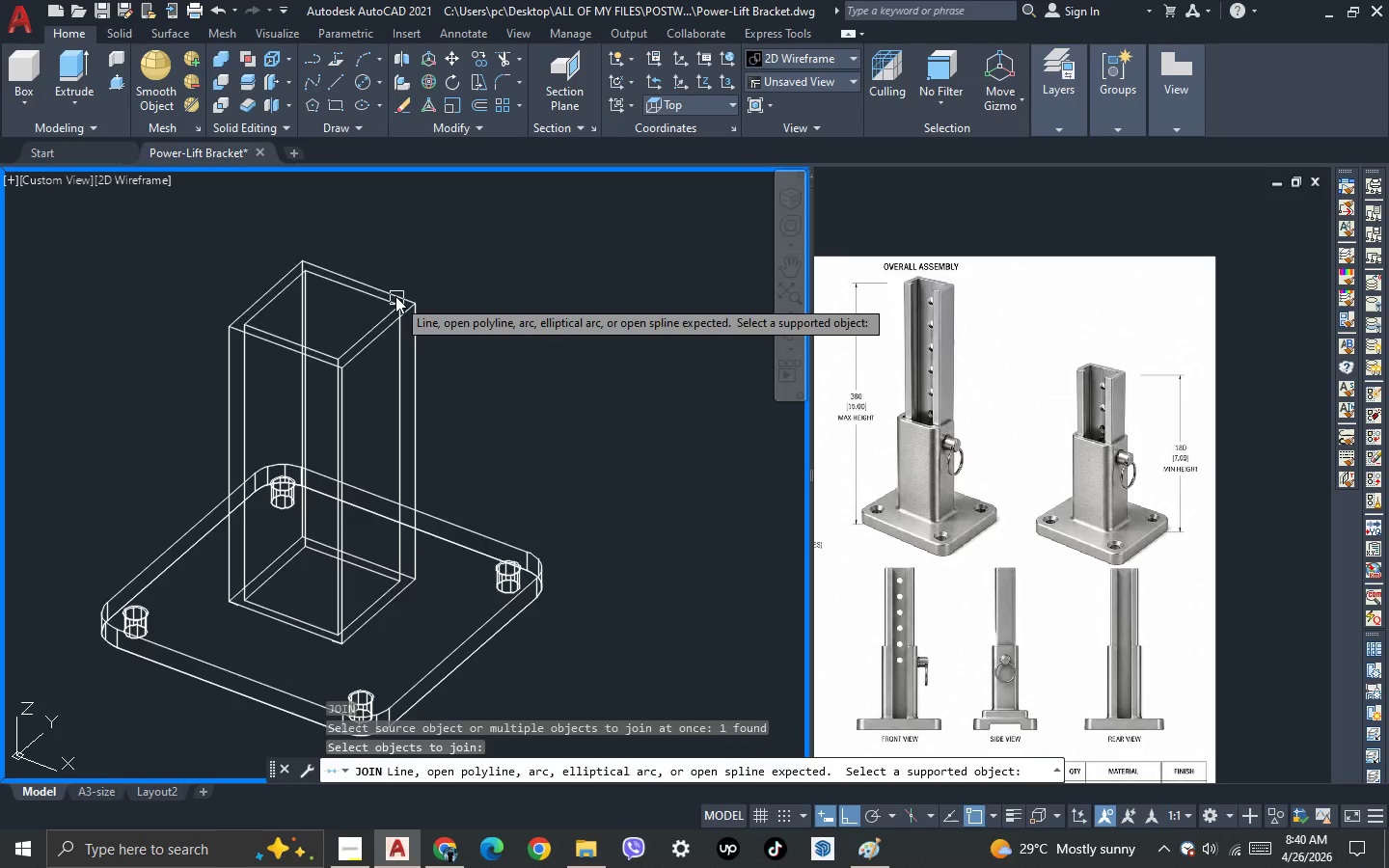 
scroll: coordinate [394, 294], scroll_direction: up, amount: 2.0
 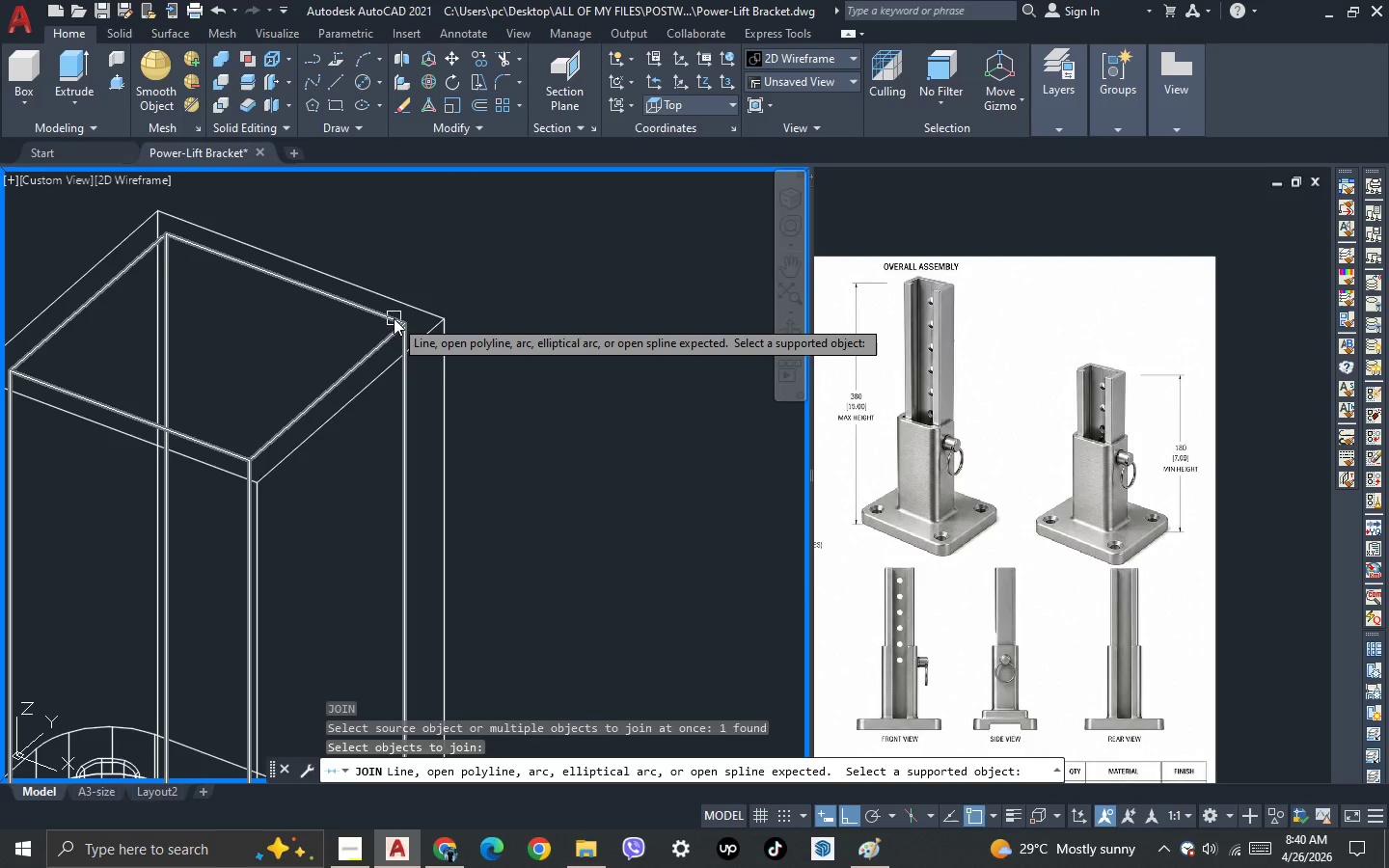 
left_click([393, 318])
 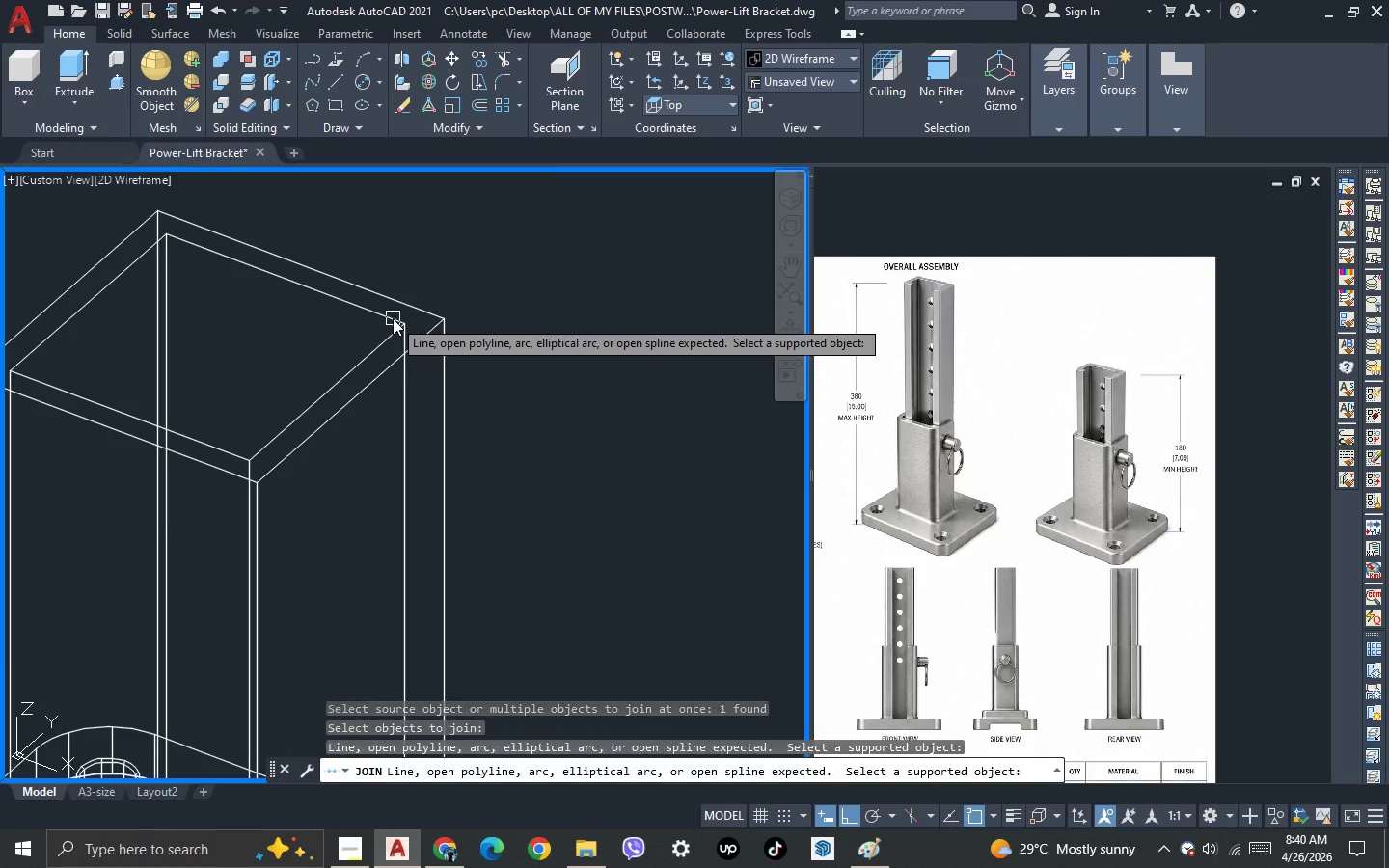 
key(Space)
 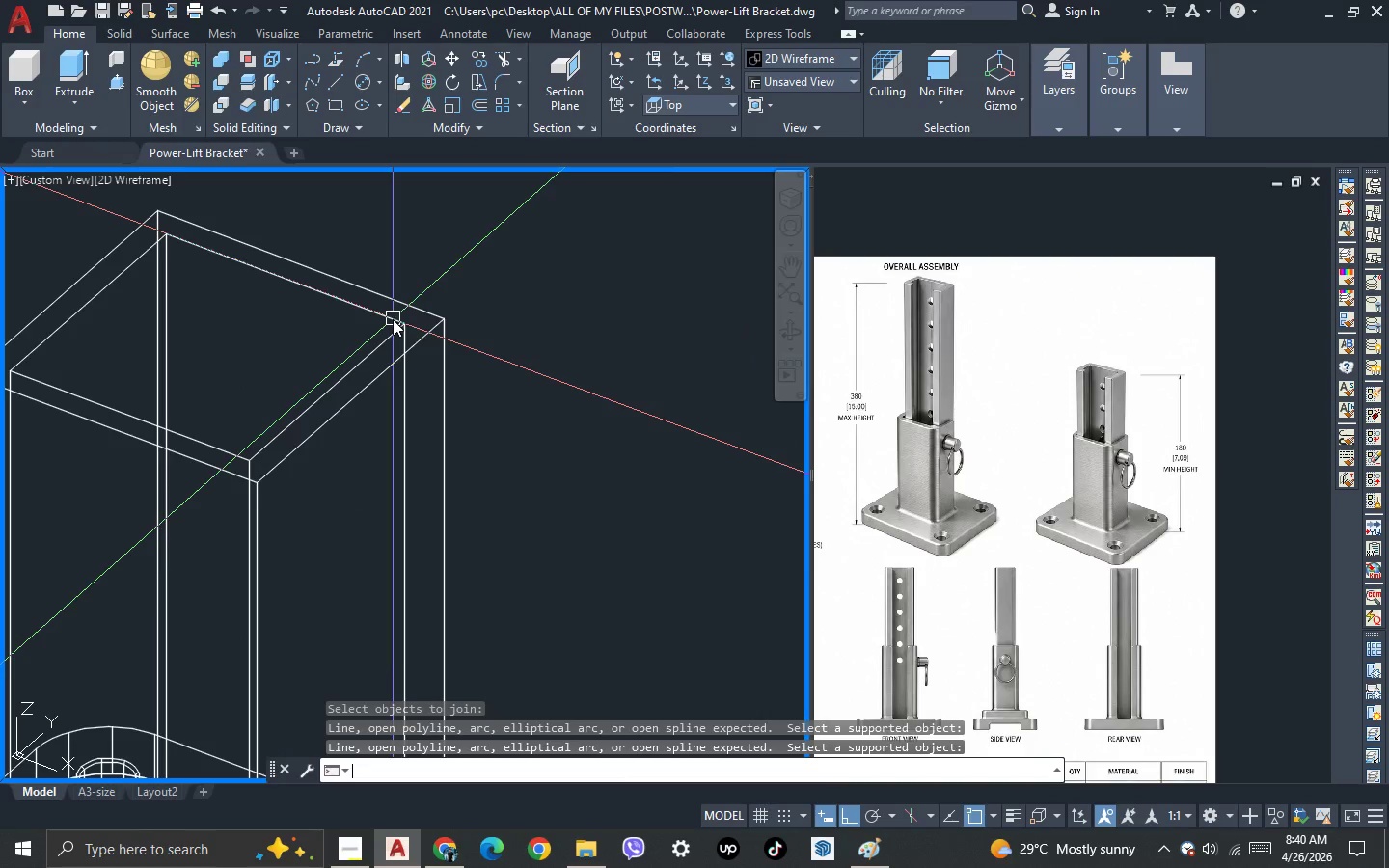 
scroll: coordinate [392, 320], scroll_direction: down, amount: 3.0
 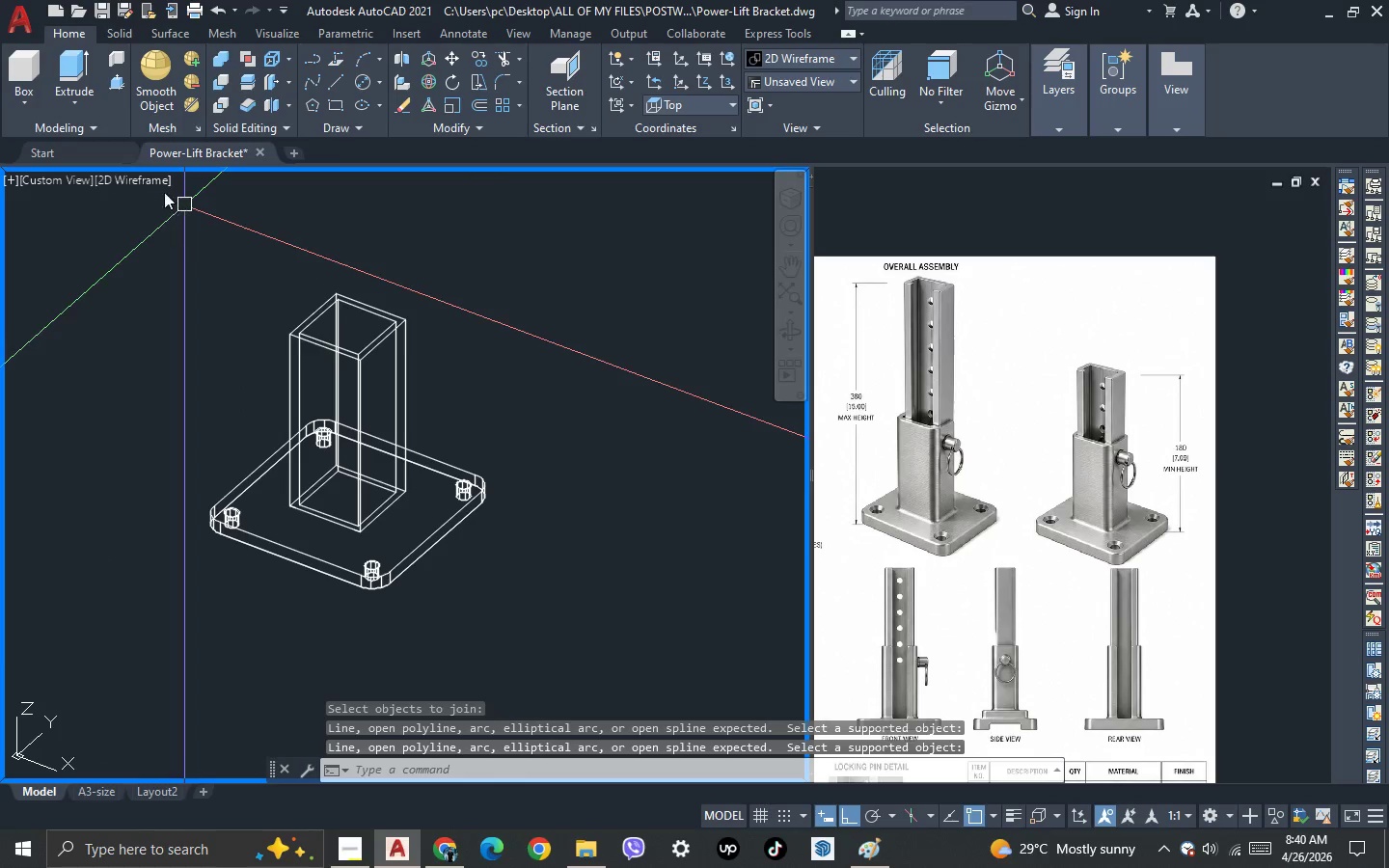 
left_click([138, 176])
 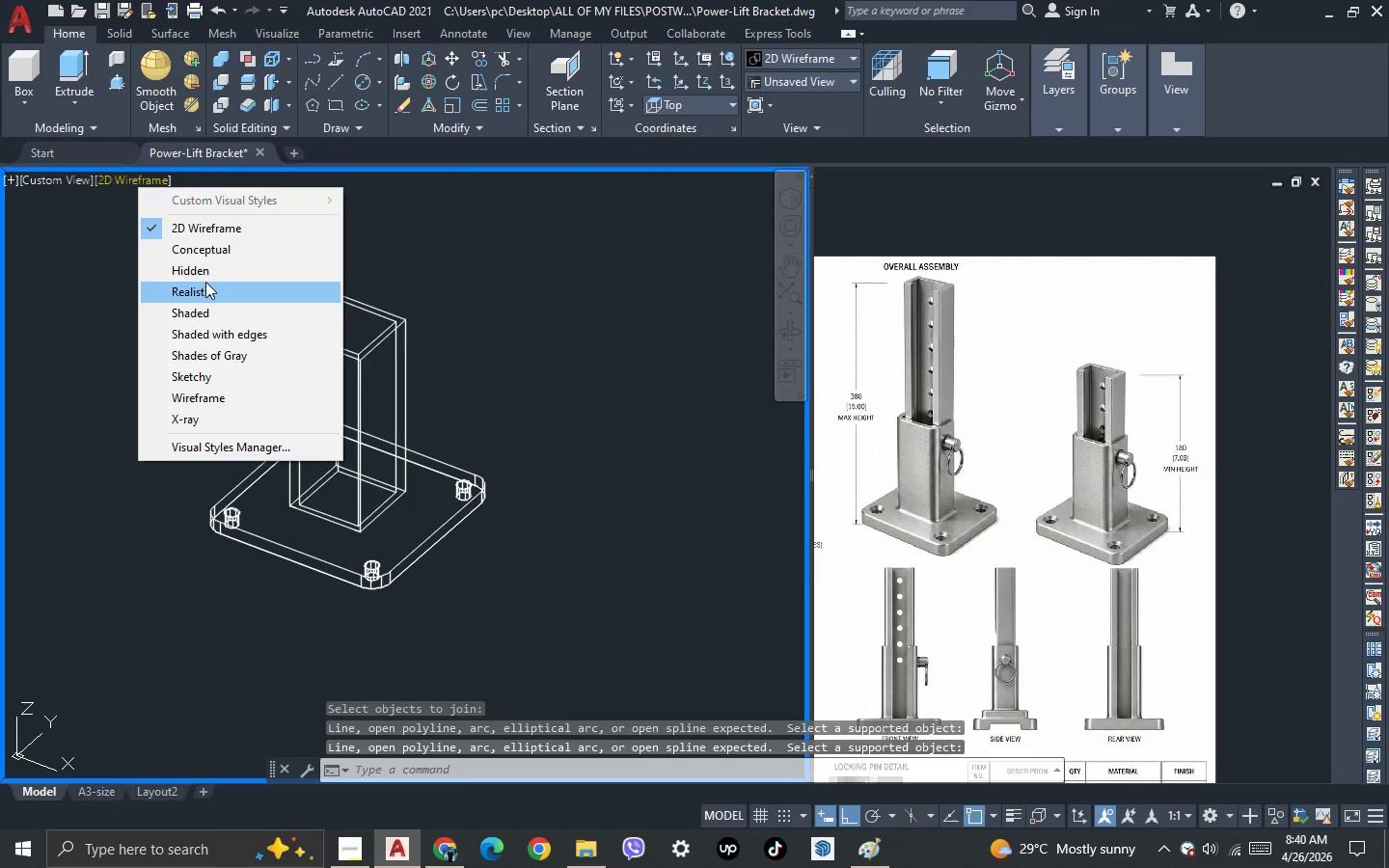 
left_click([205, 285])
 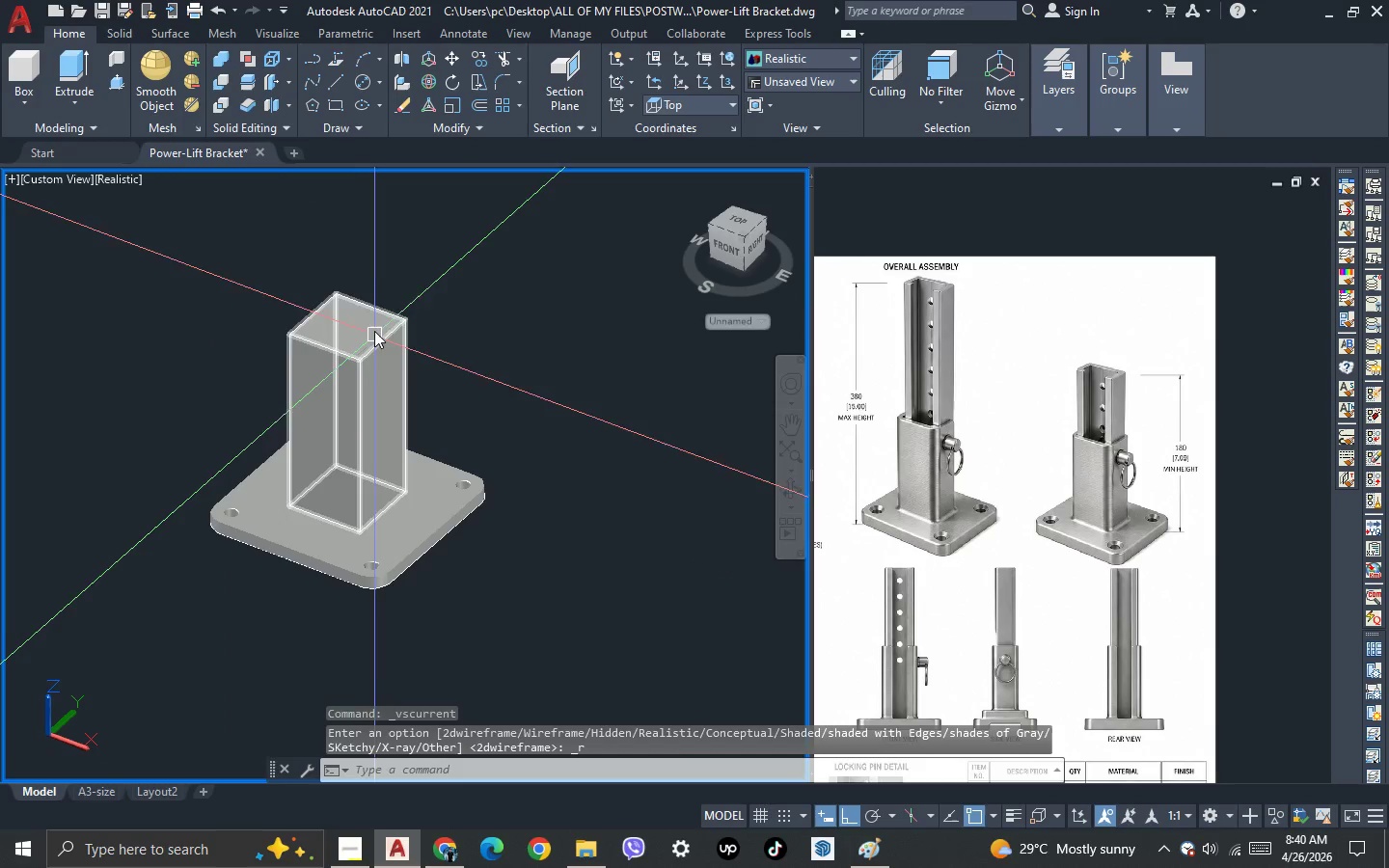 
scroll: coordinate [376, 321], scroll_direction: up, amount: 1.0
 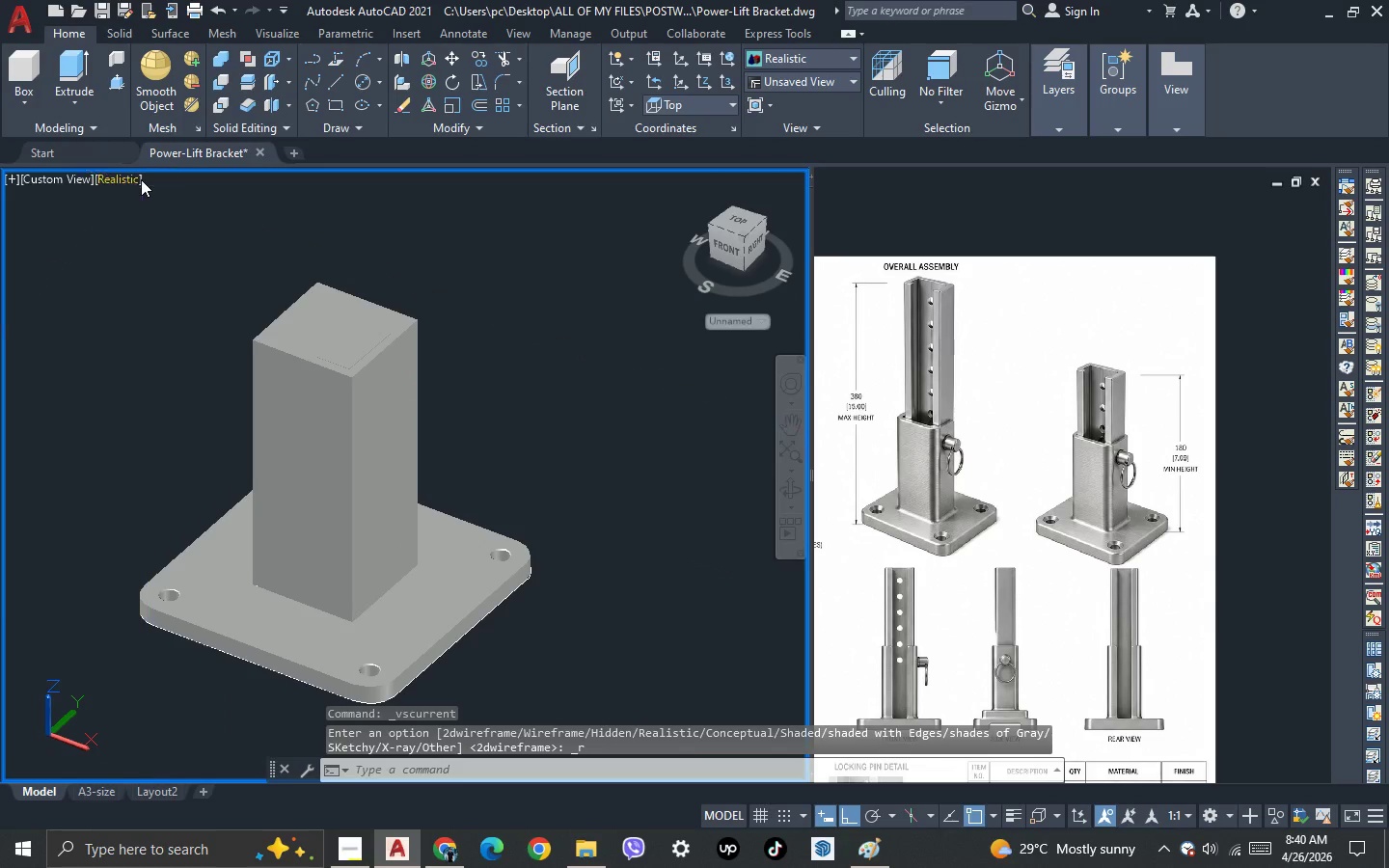 
left_click([141, 179])
 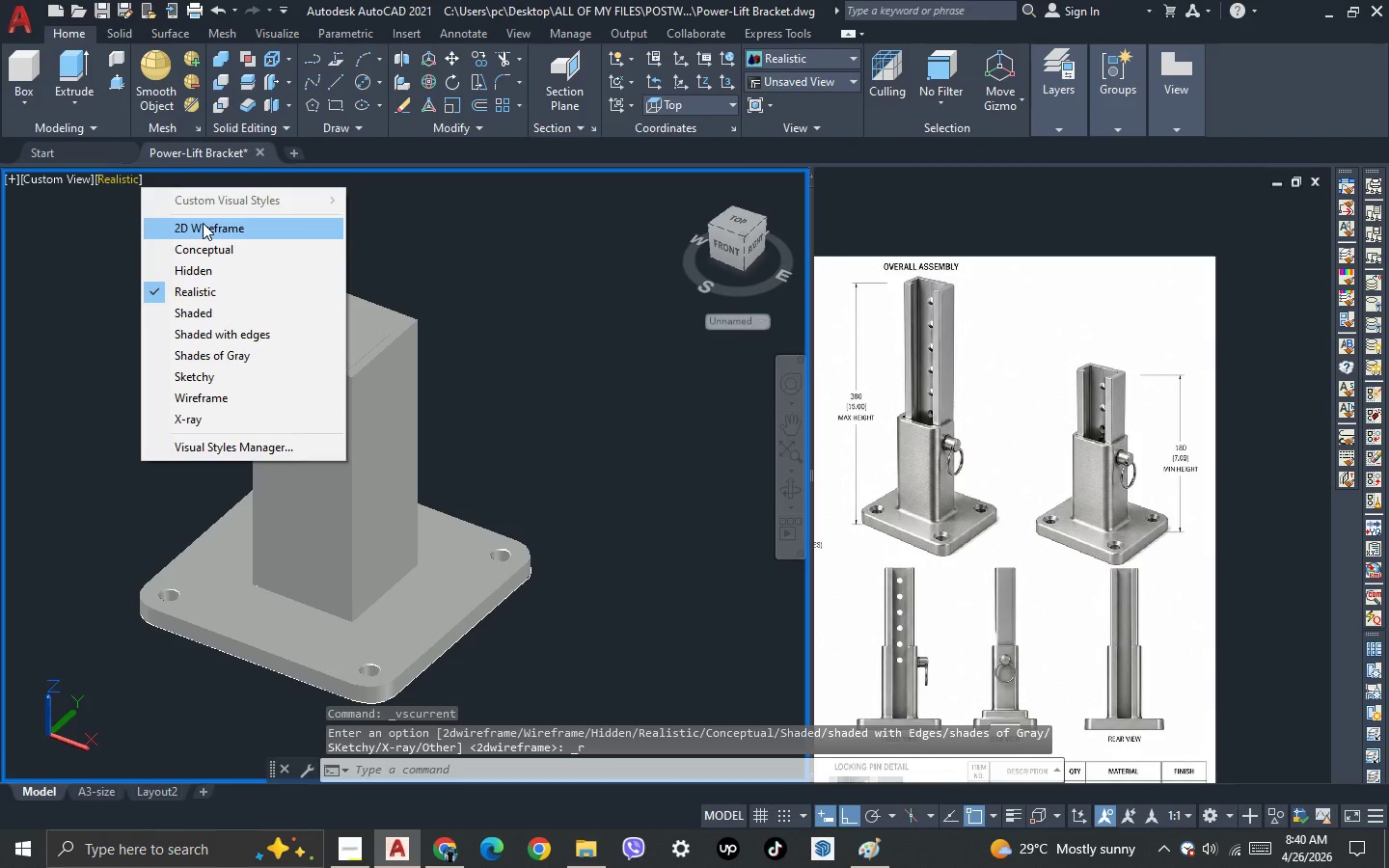 
left_click([203, 223])
 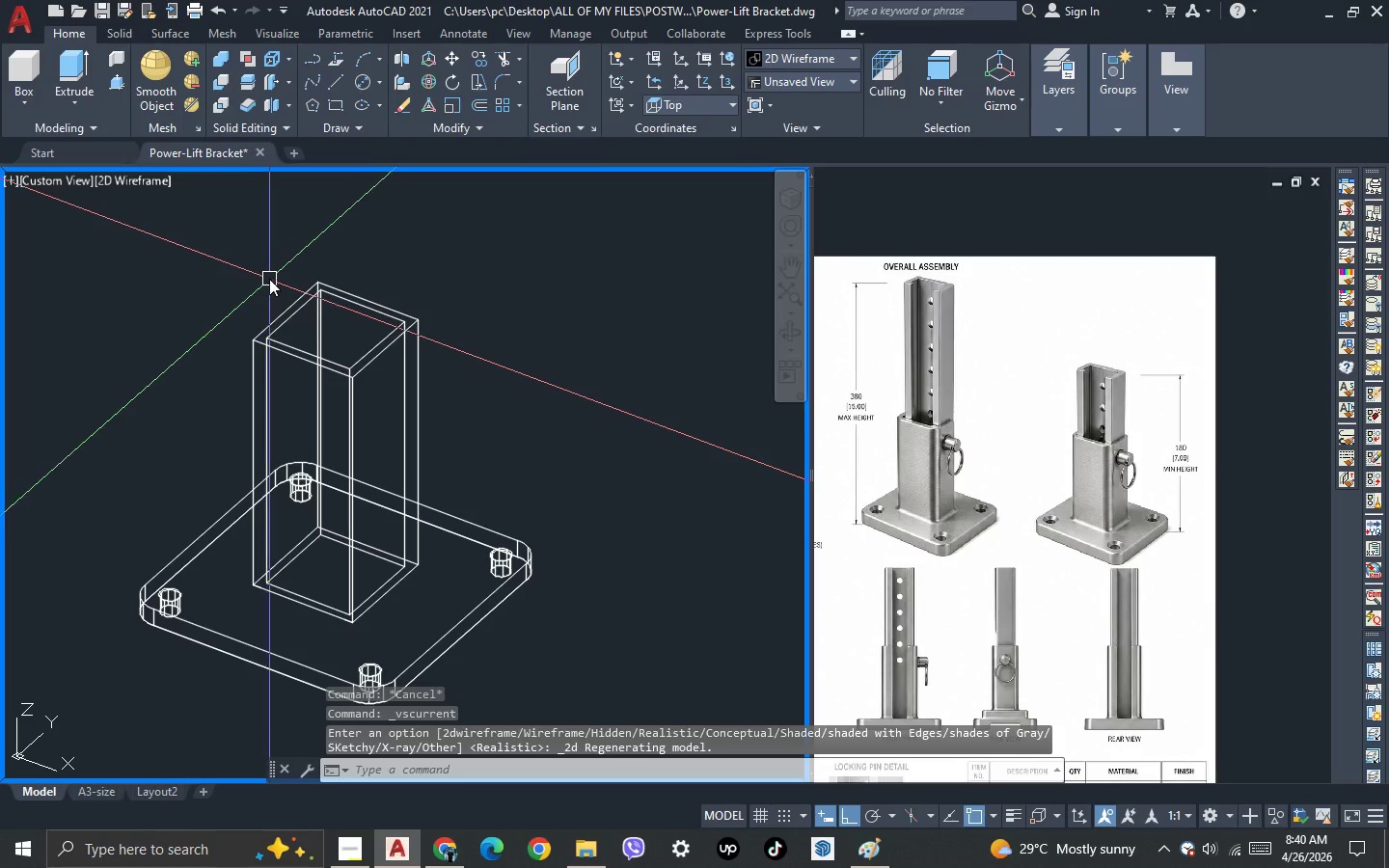 
type(su )
 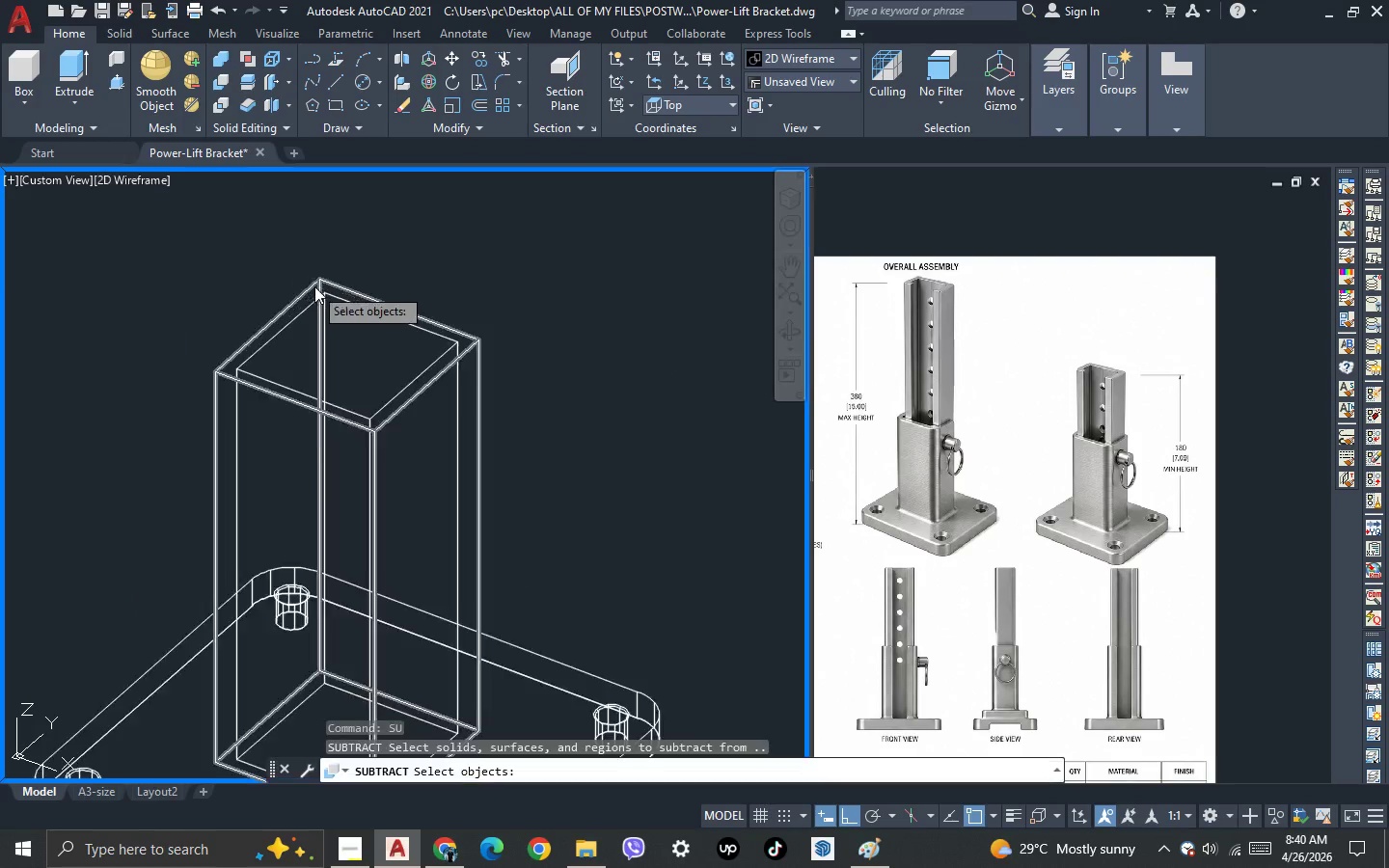 
scroll: coordinate [313, 286], scroll_direction: up, amount: 2.0
 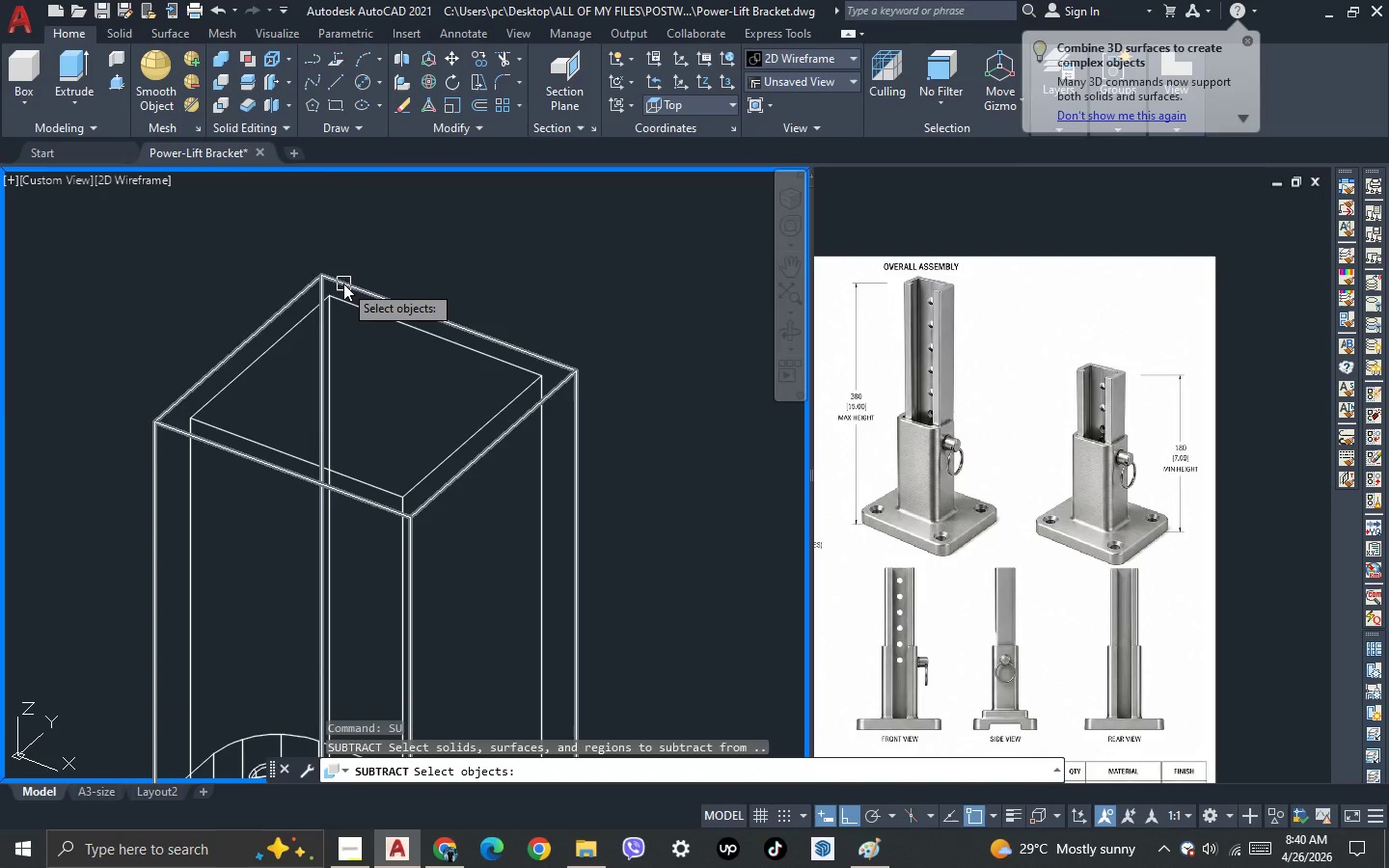 
left_click([344, 283])
 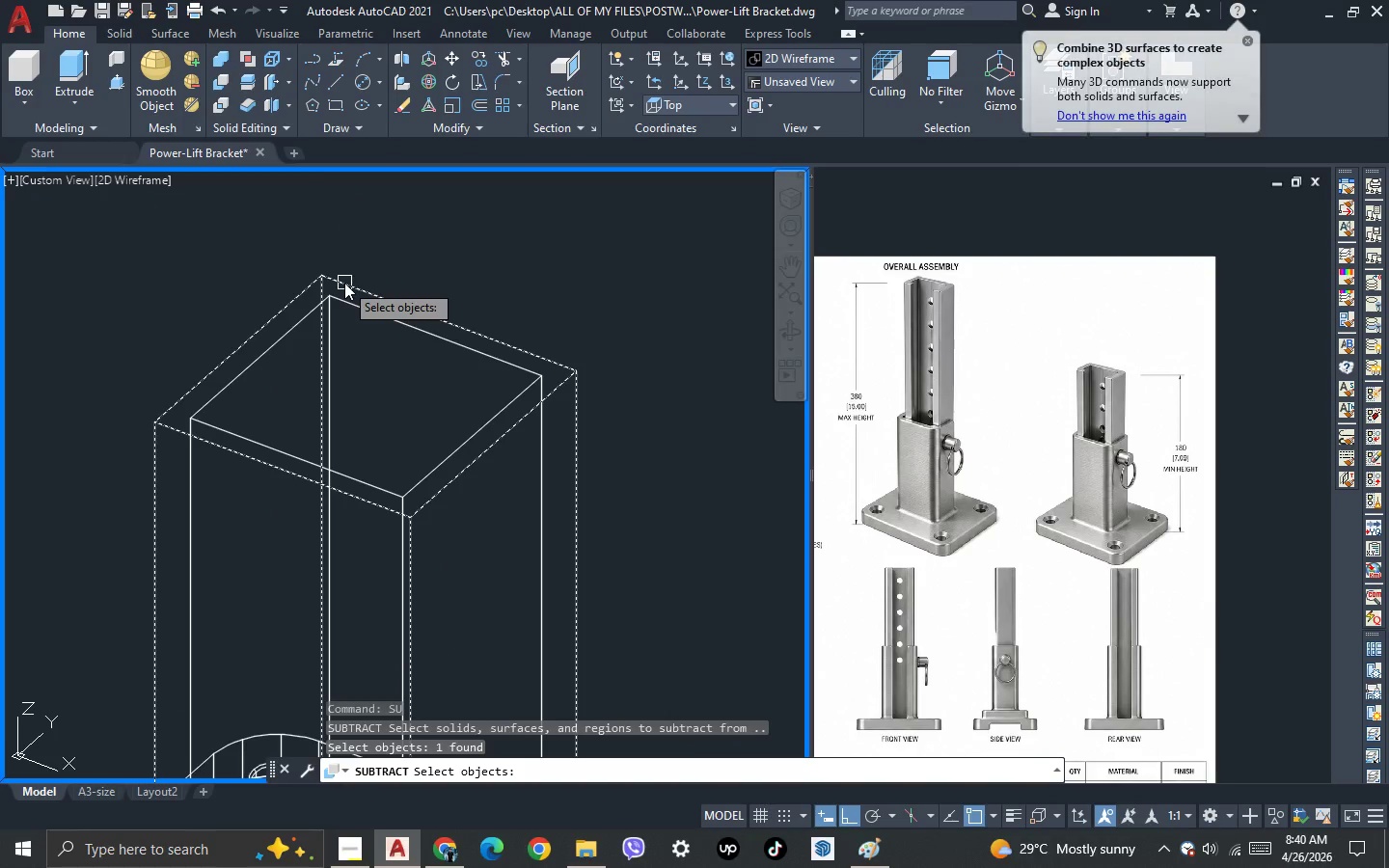 
key(Space)
 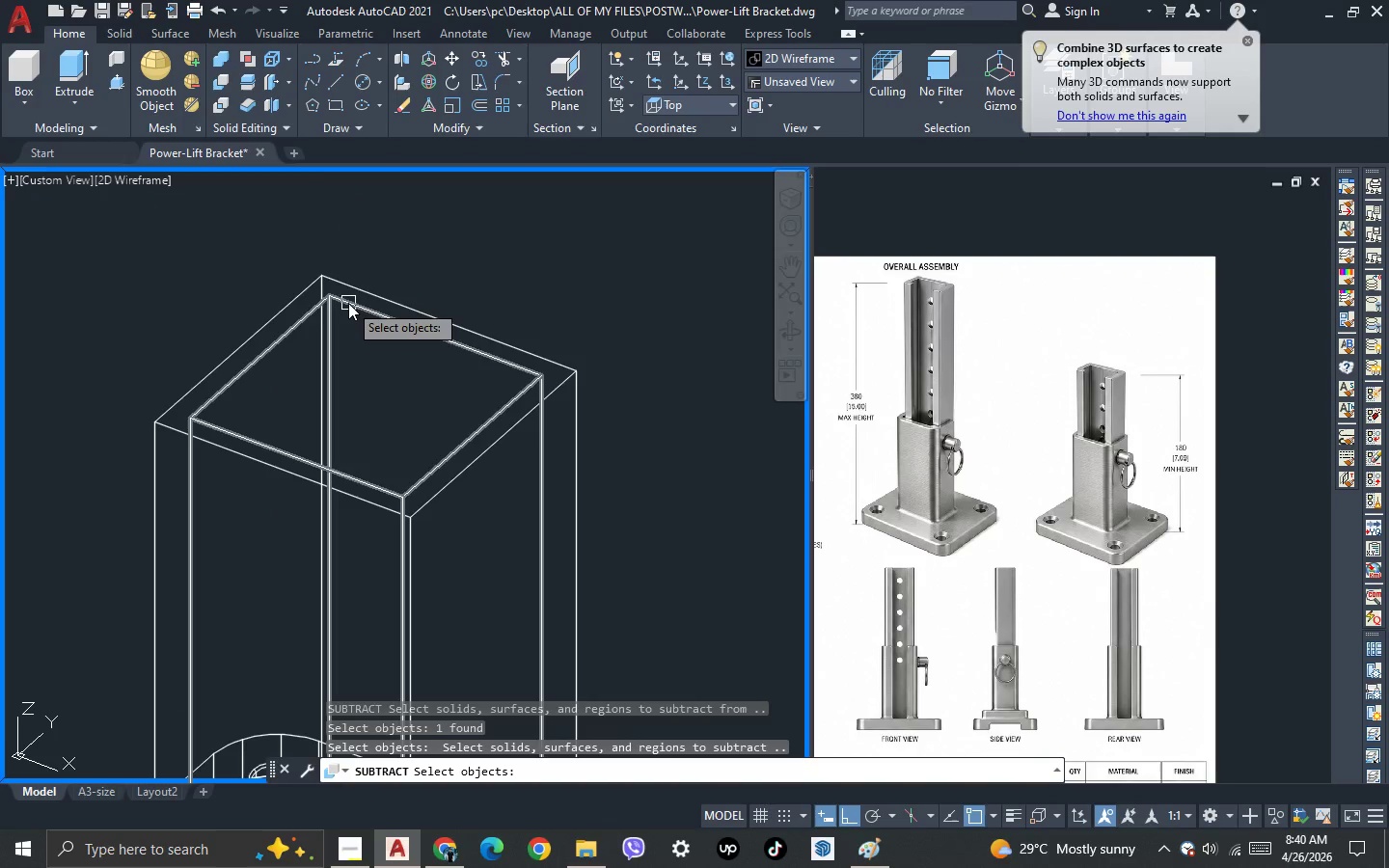 
left_click([348, 303])
 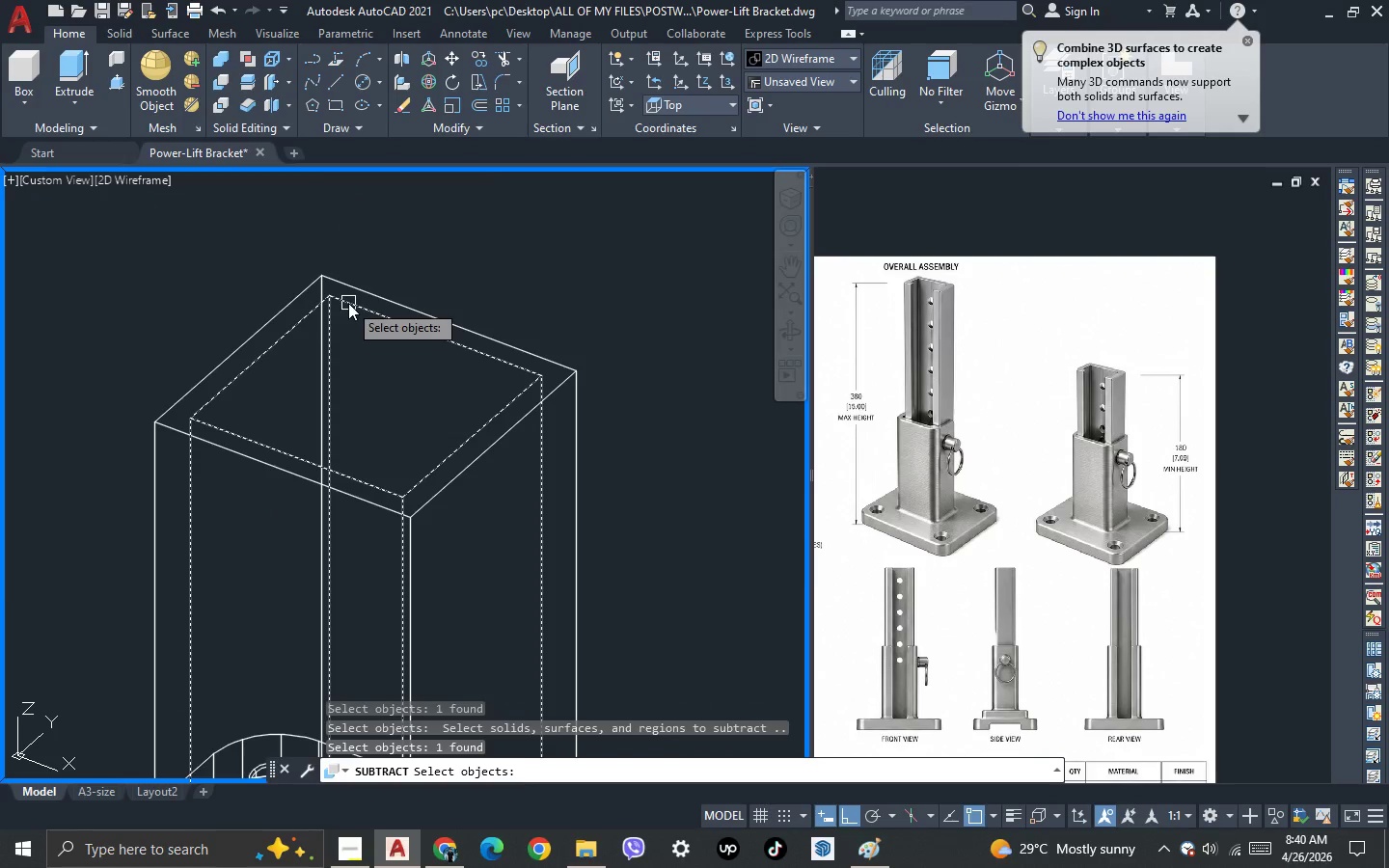 
key(Space)
 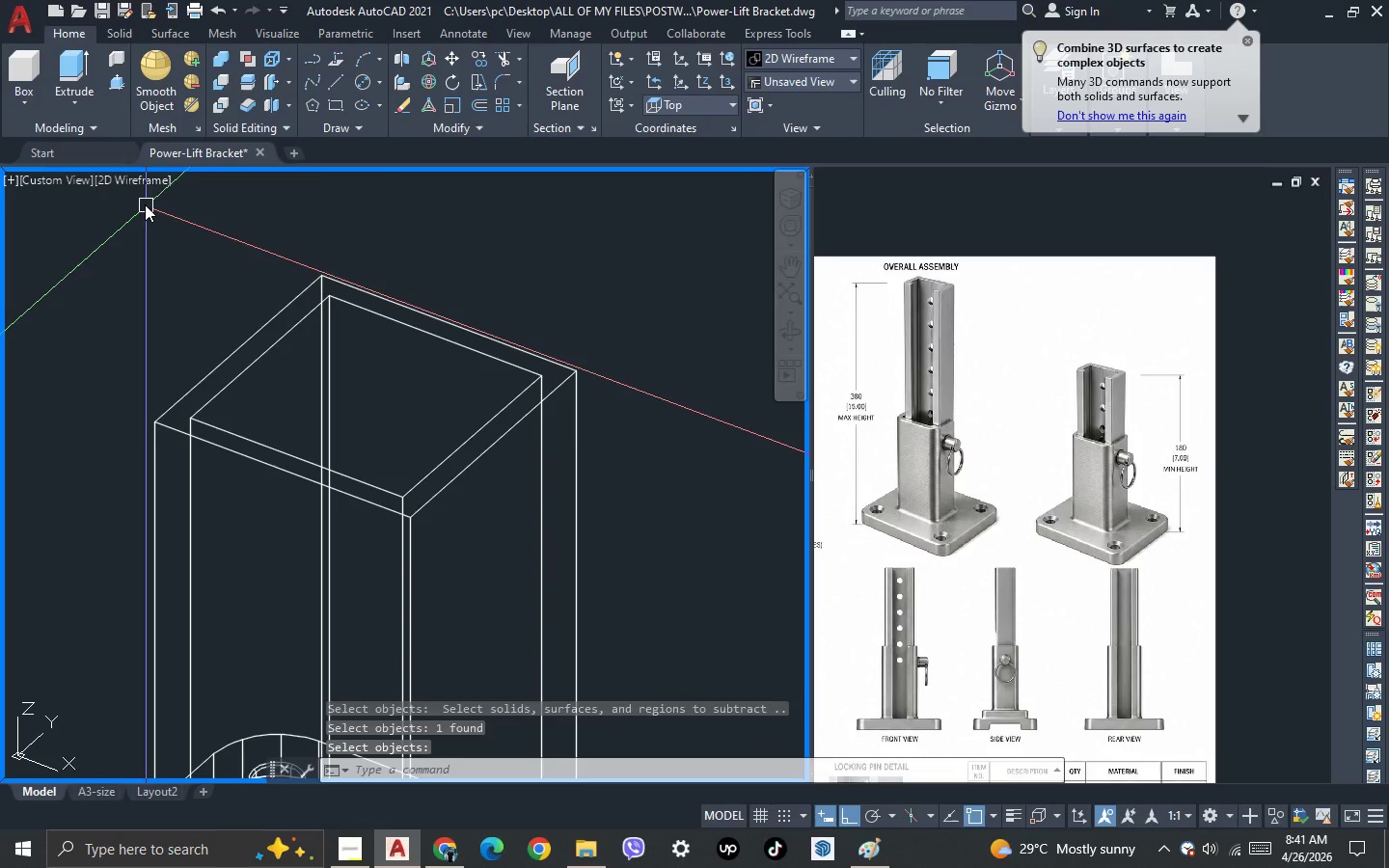 
left_click([144, 180])
 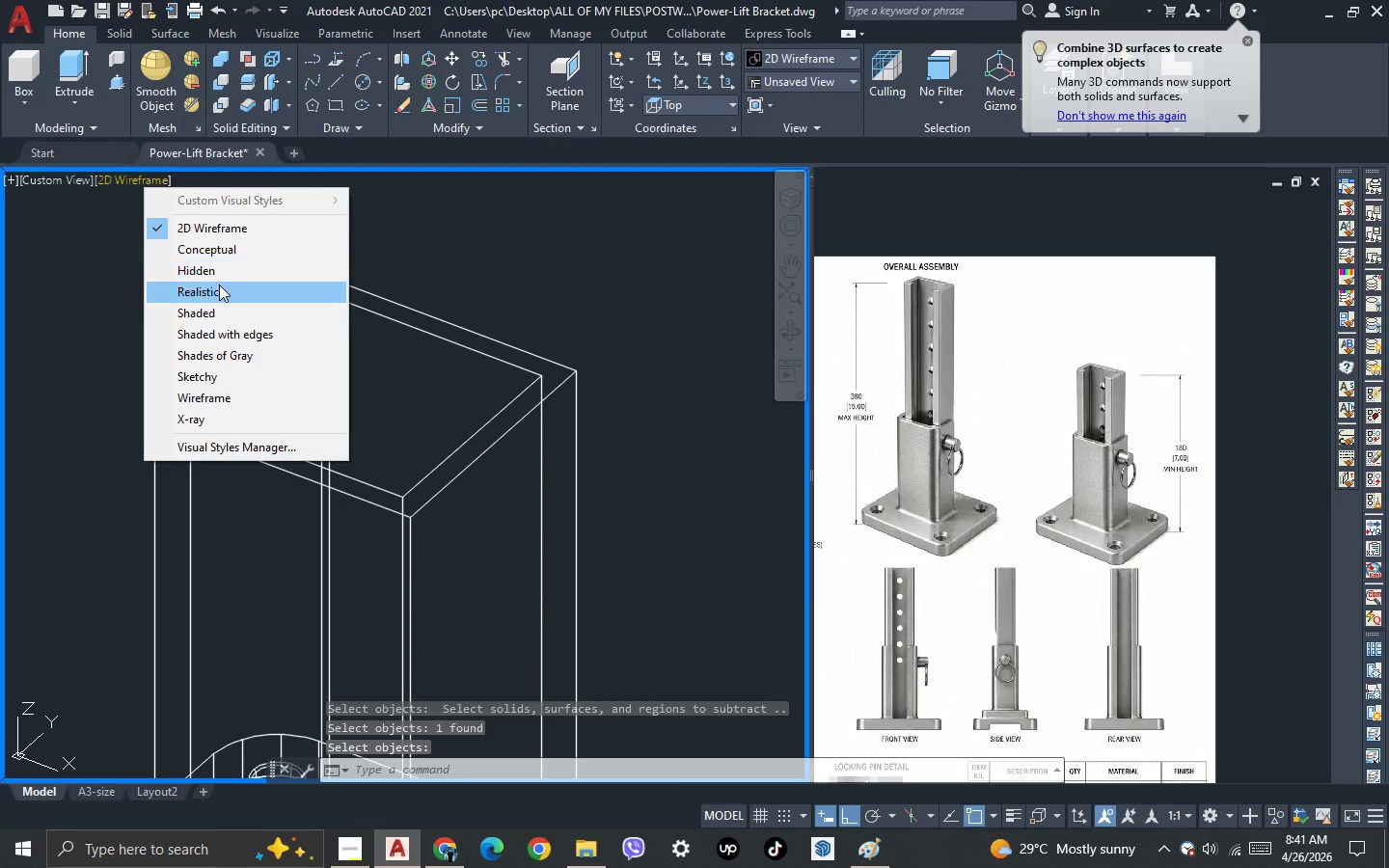 
left_click([218, 295])
 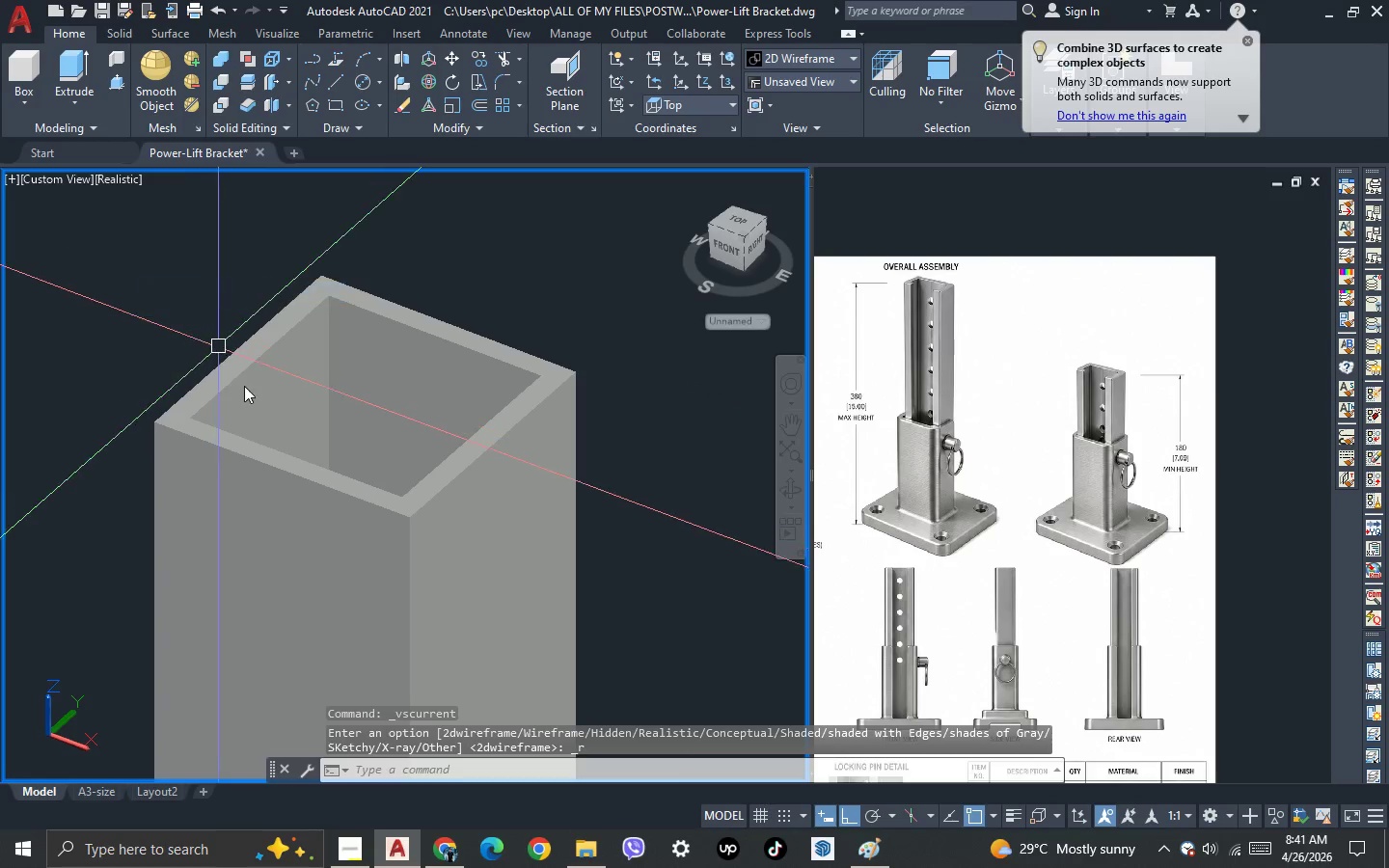 
scroll: coordinate [246, 387], scroll_direction: down, amount: 3.0
 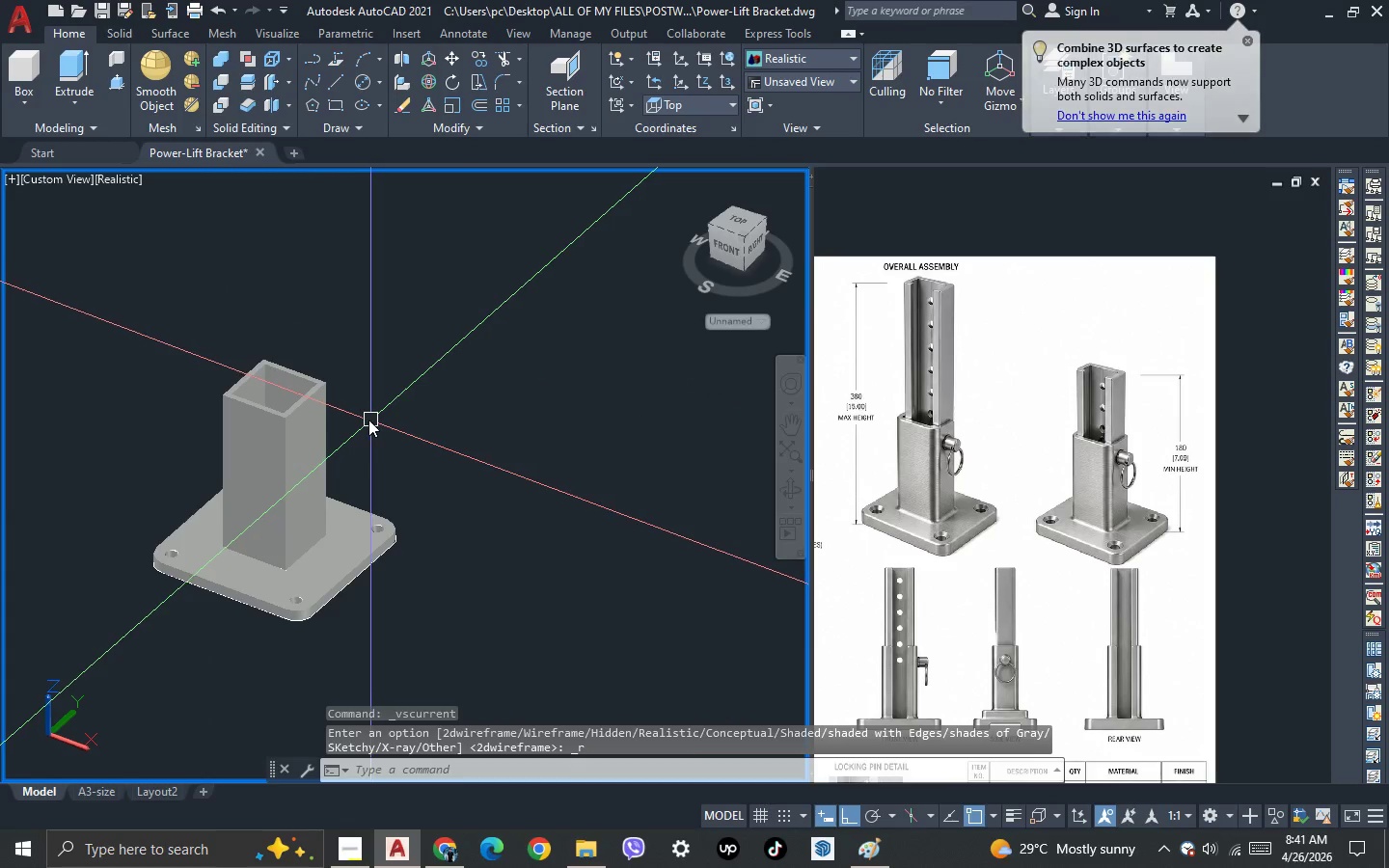 
key(3)
 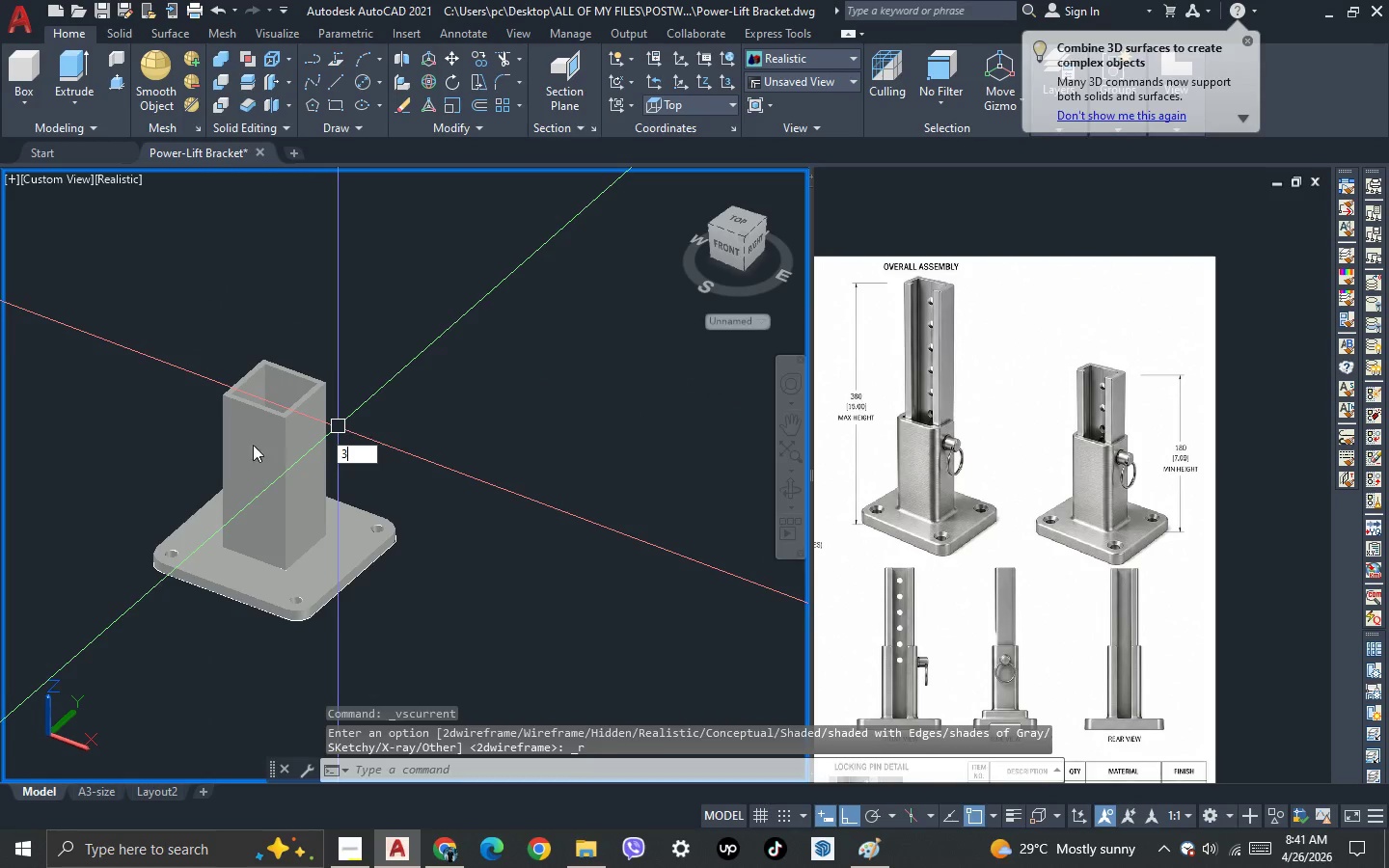 
key(Space)
 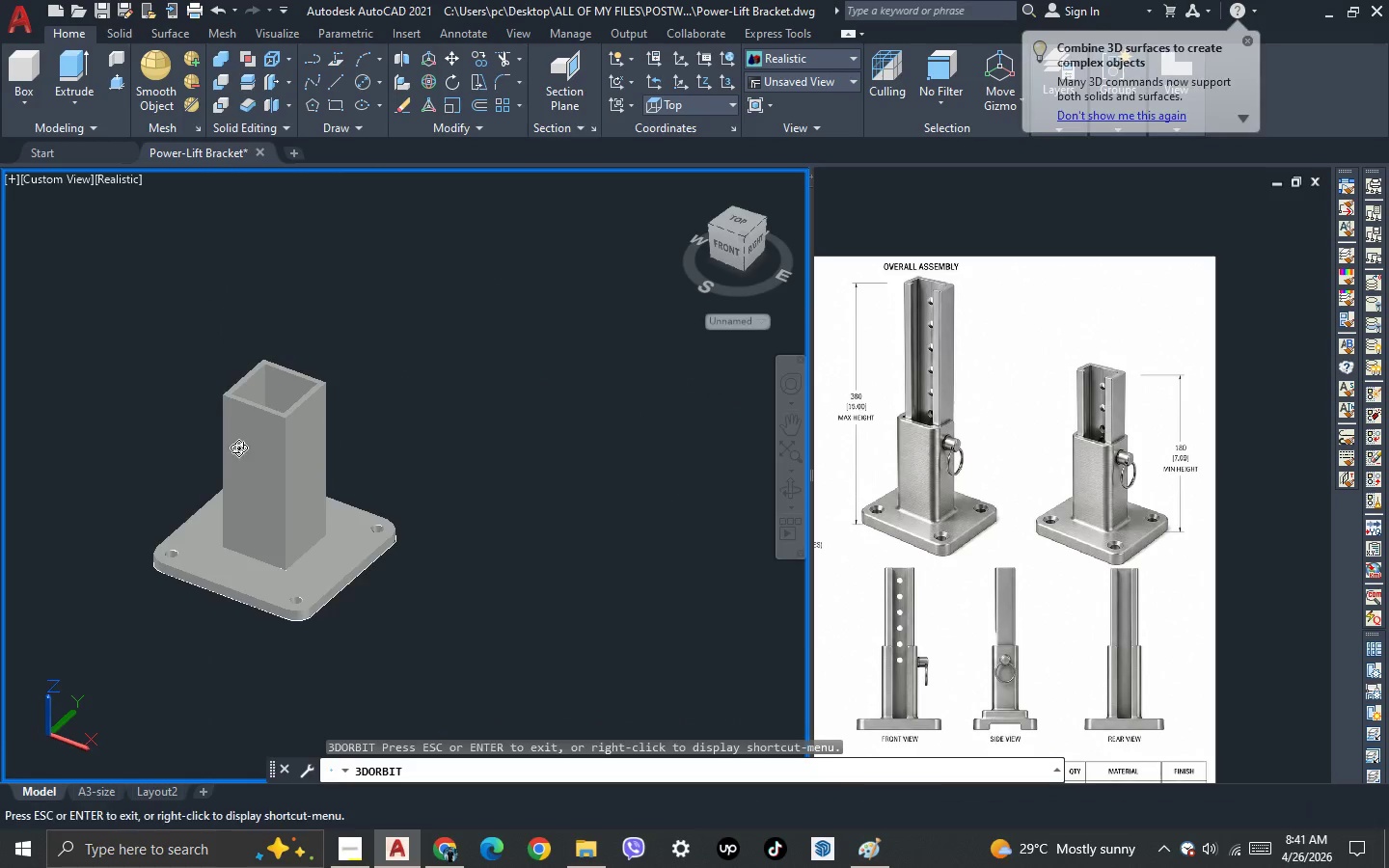 
left_click_drag(start_coordinate=[240, 468], to_coordinate=[190, 600])
 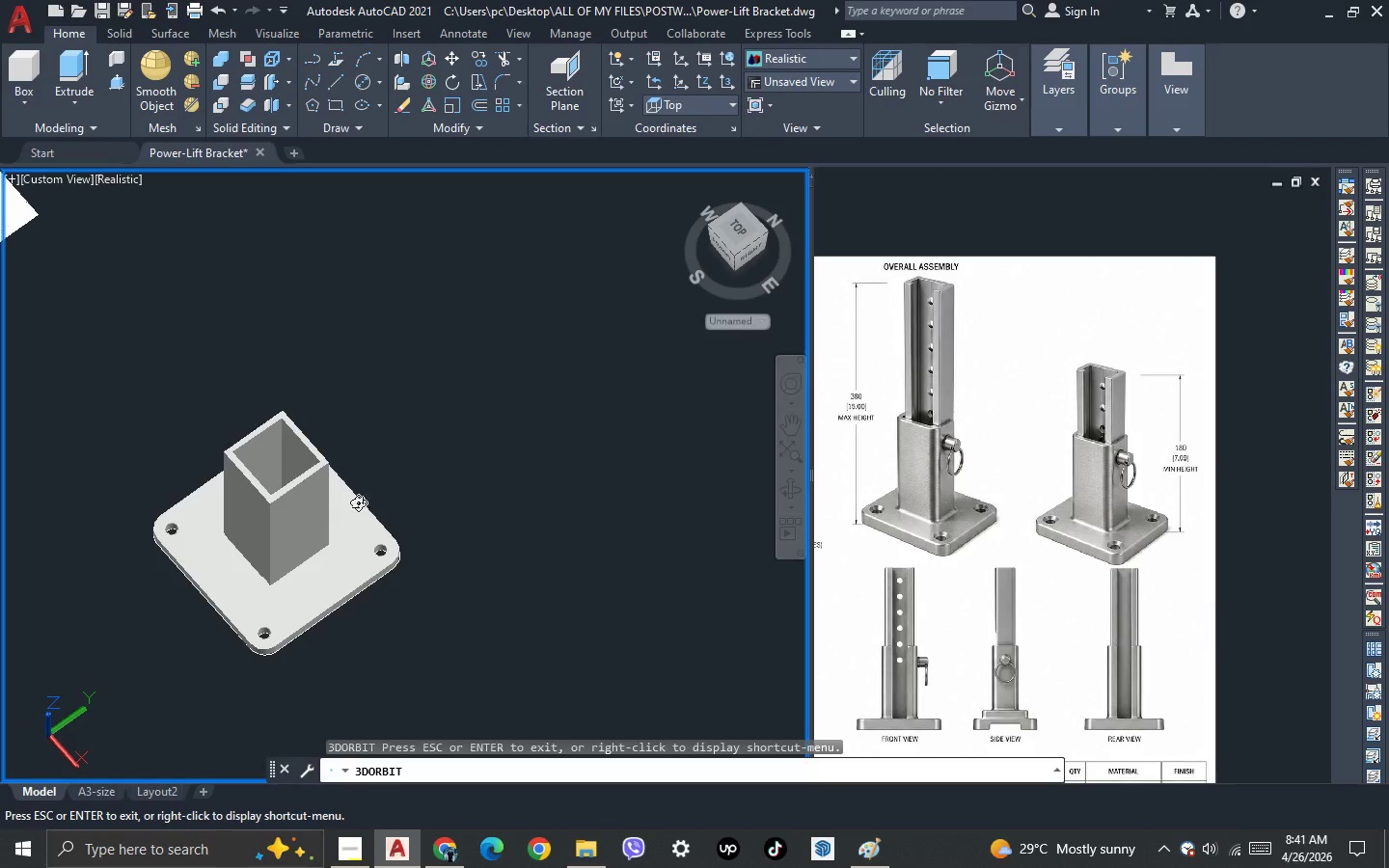 
left_click_drag(start_coordinate=[460, 526], to_coordinate=[488, 486])
 